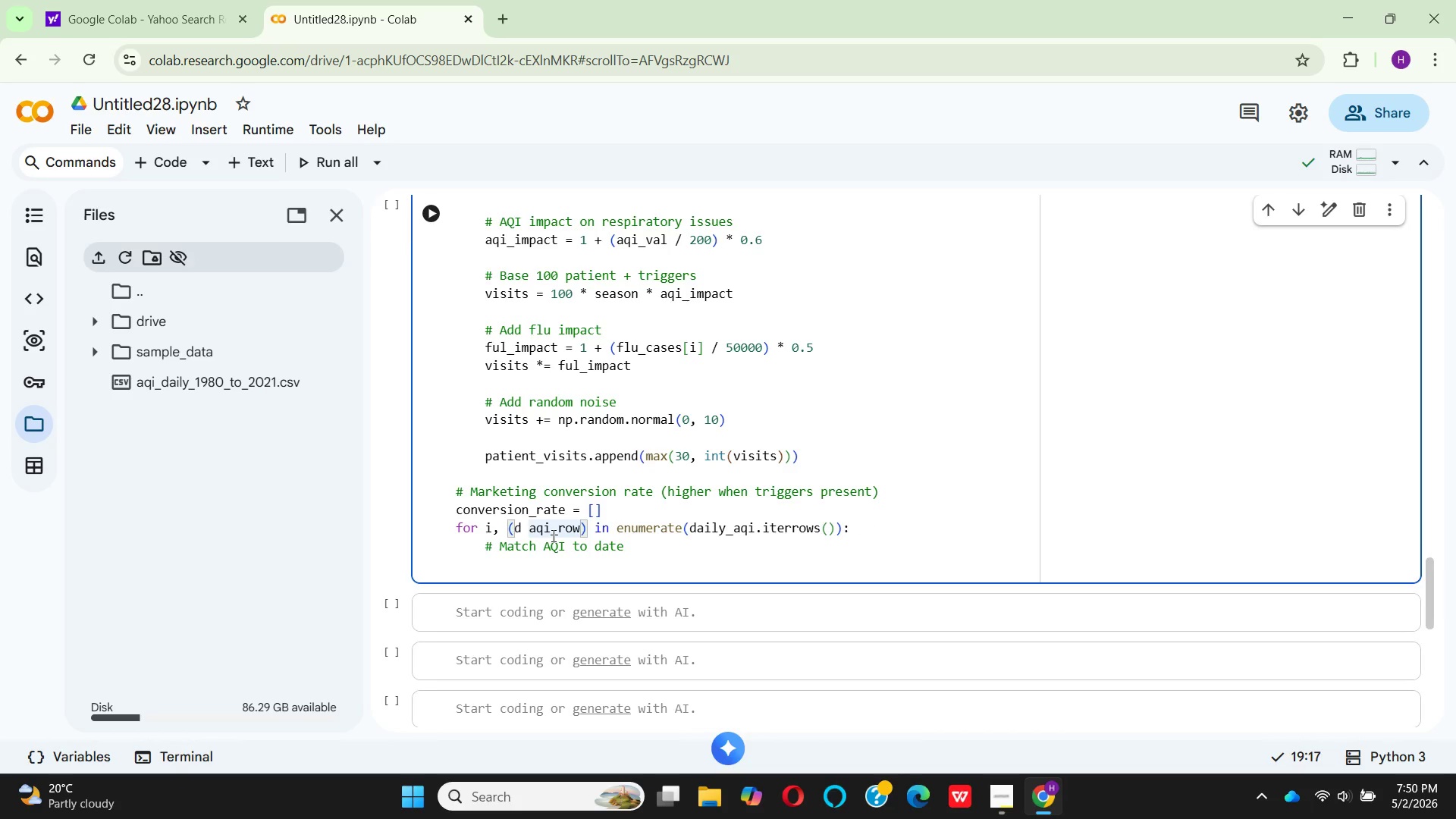 
key(Backspace)
 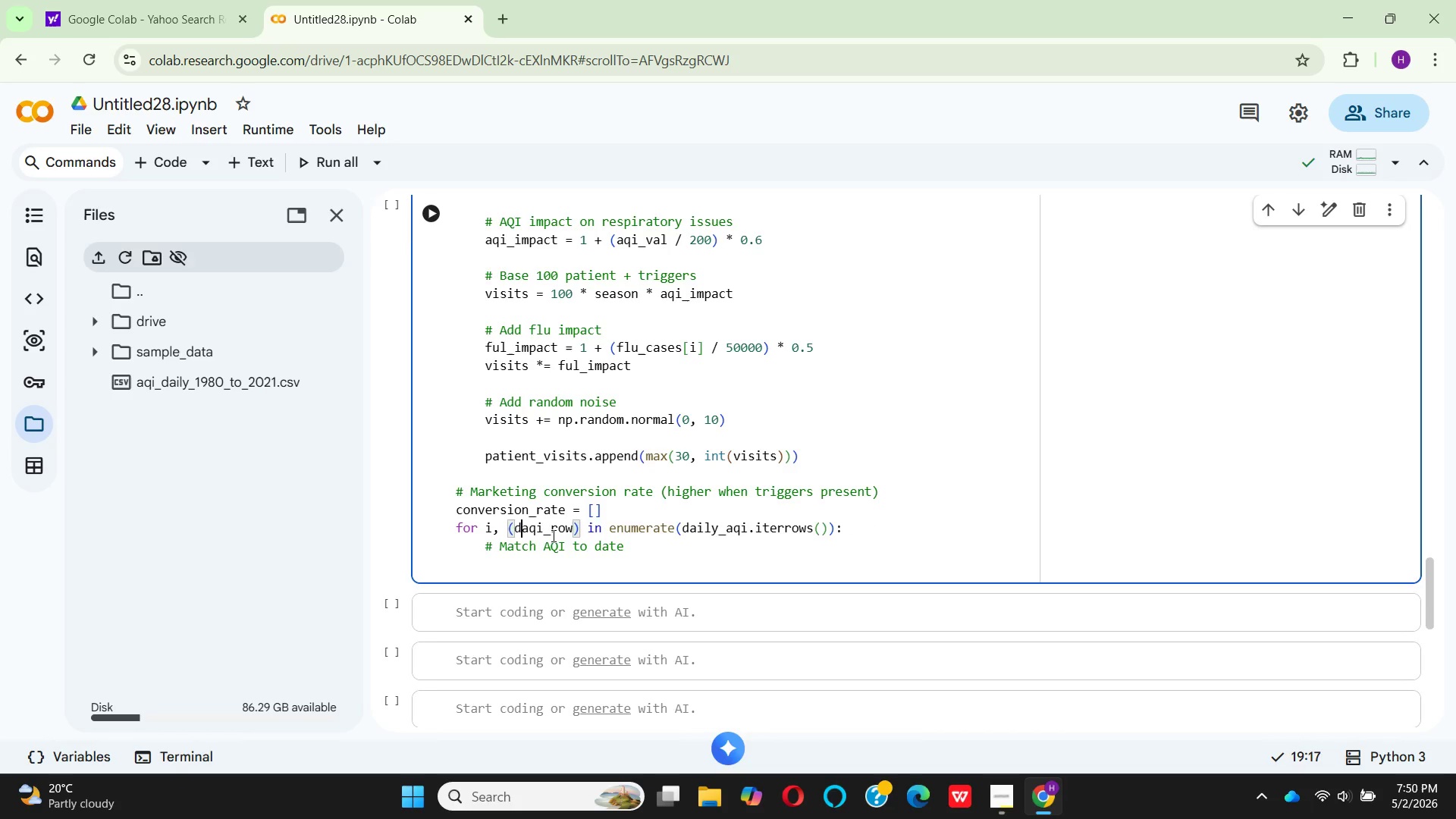 
key(Backspace)
 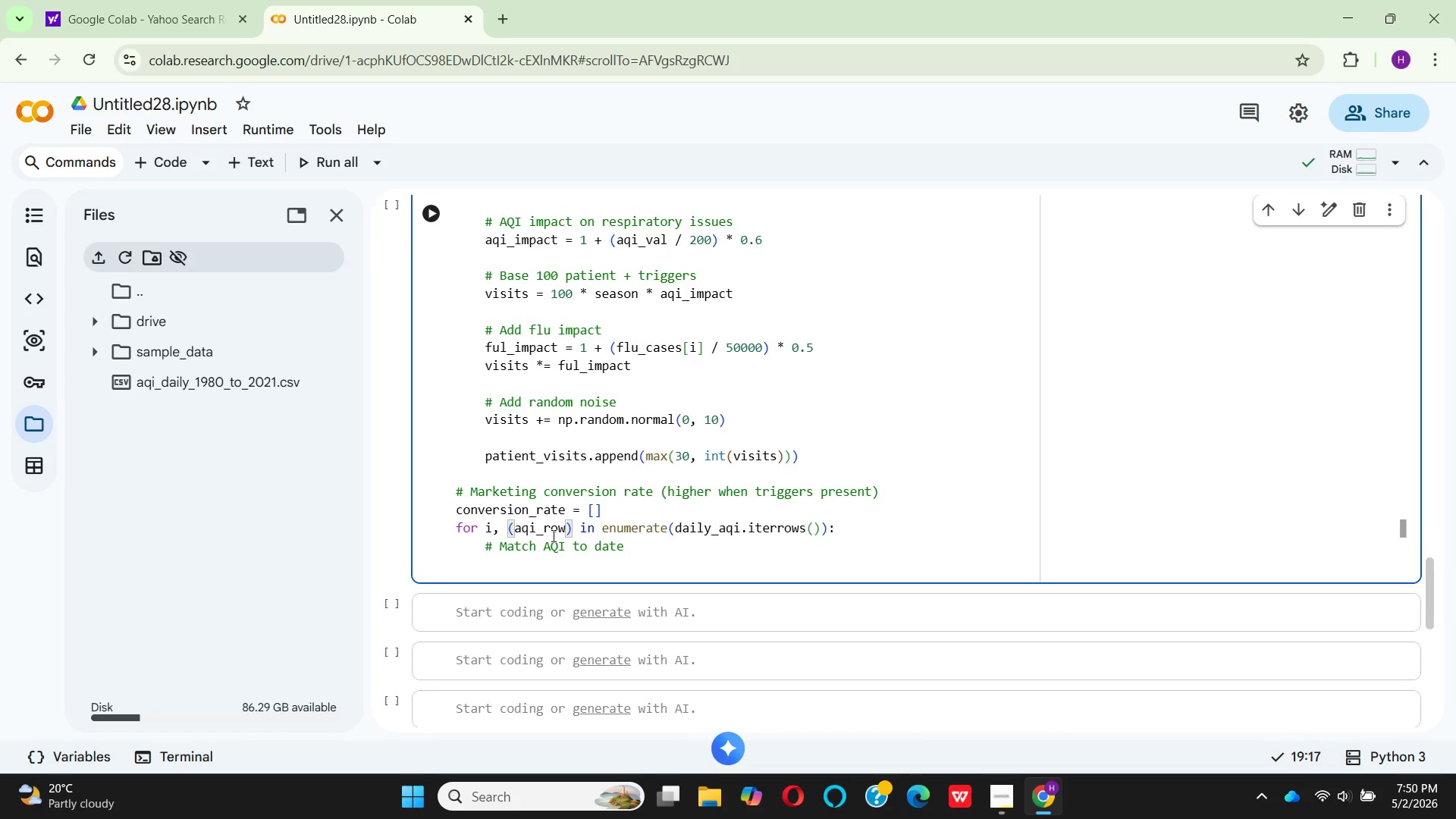 
hold_key(key=ArrowRight, duration=0.64)
 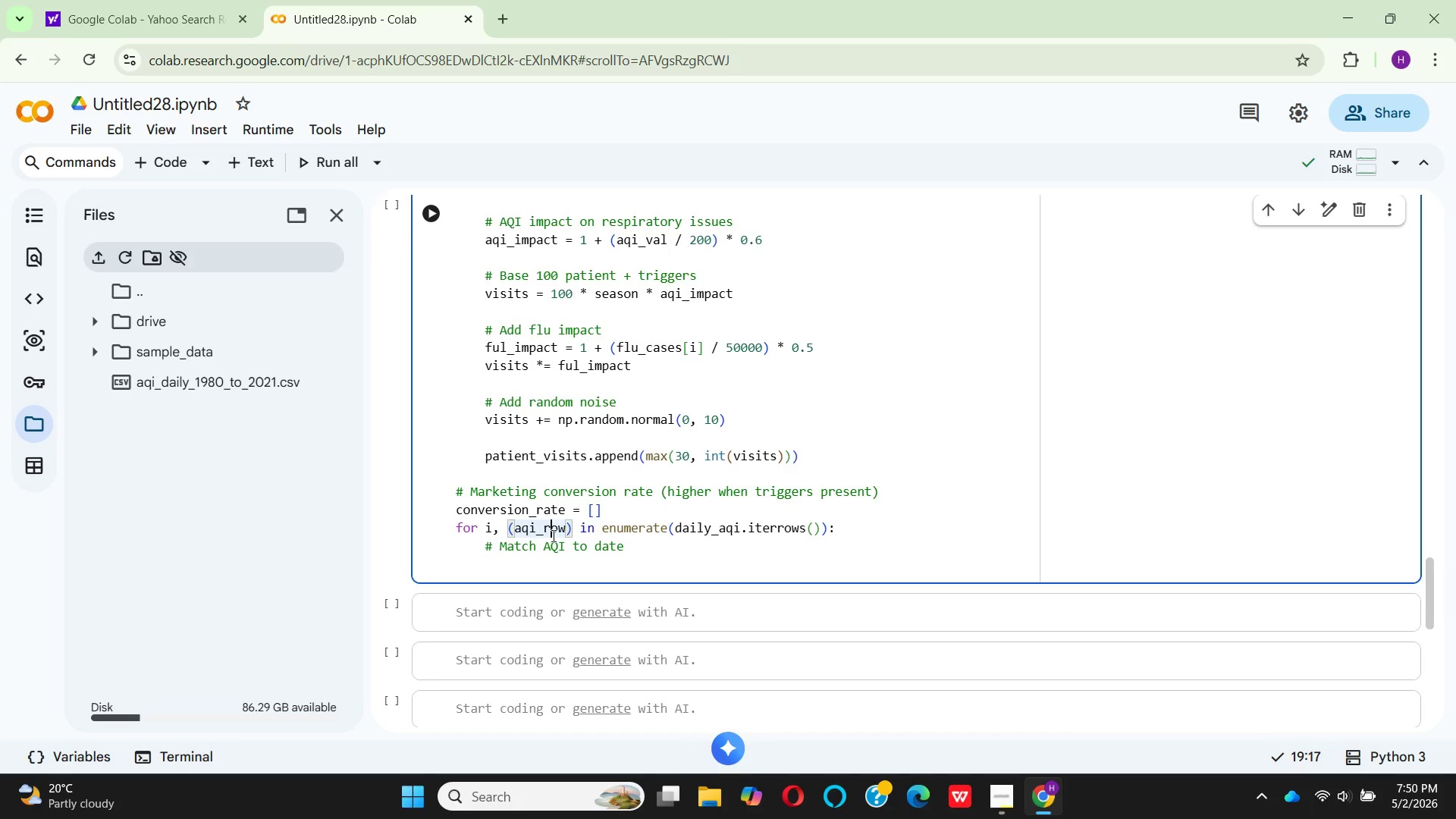 
key(ArrowRight)
 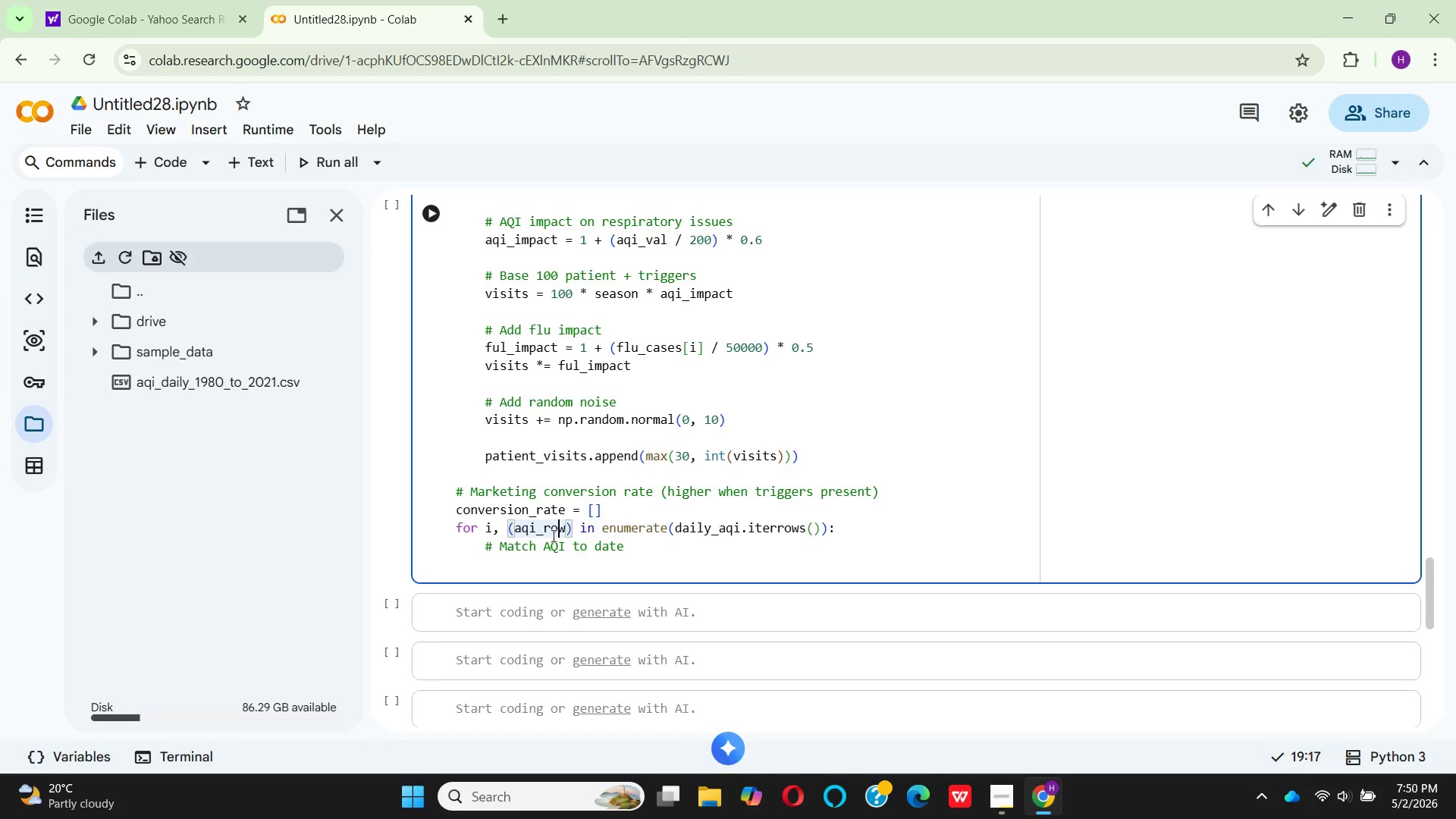 
key(ArrowRight)
 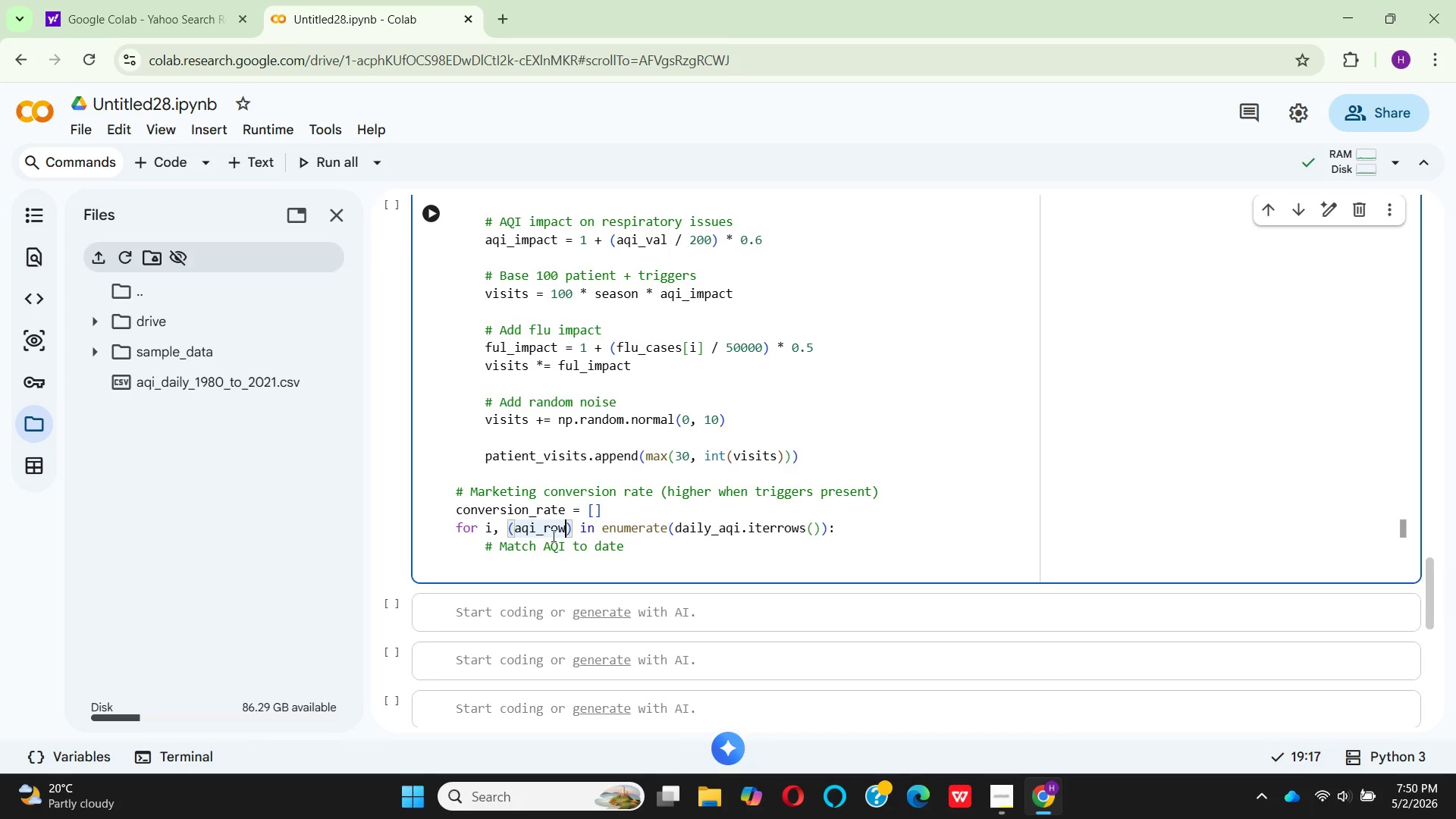 
key(ArrowRight)
 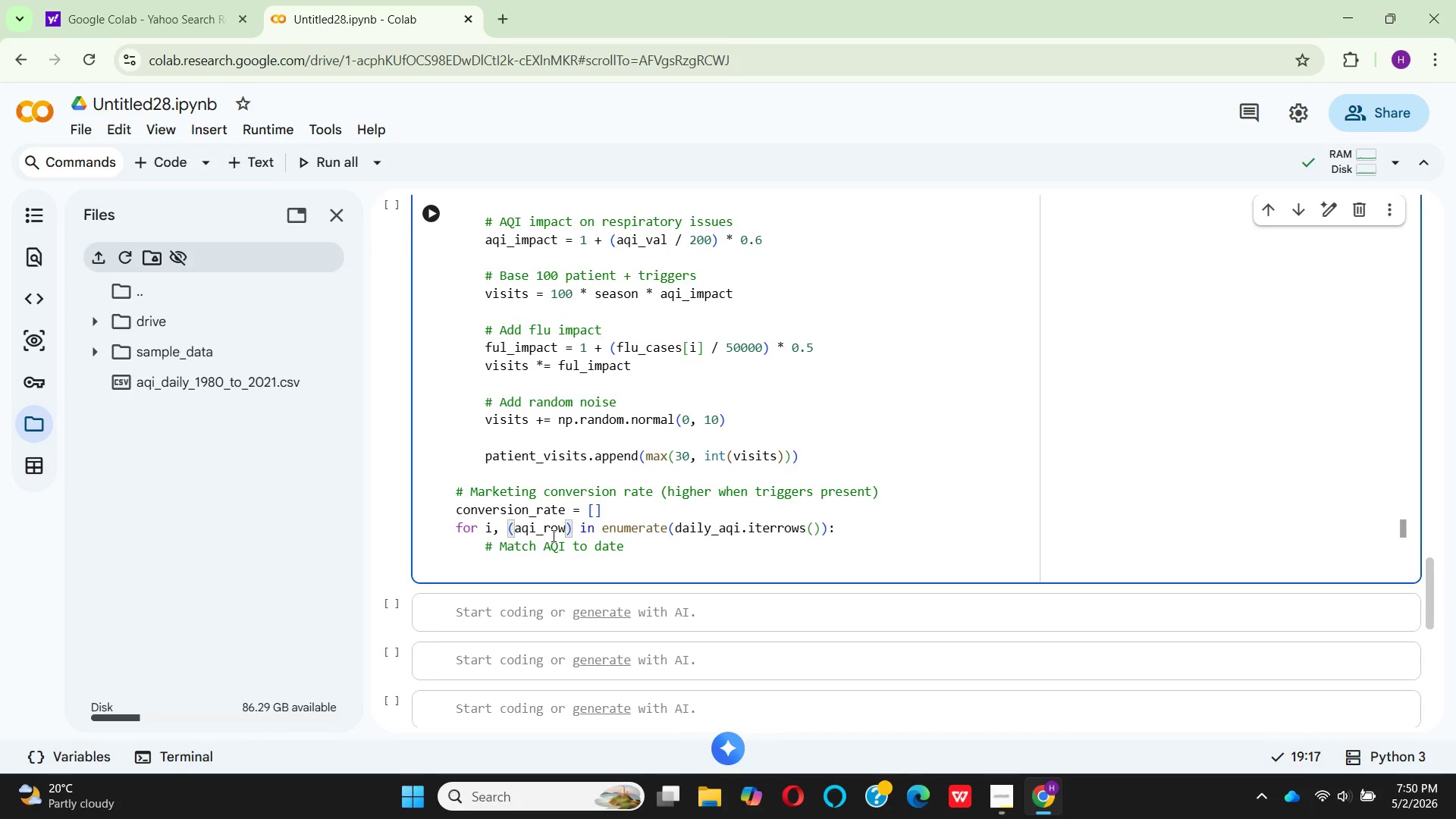 
key(ArrowLeft)
 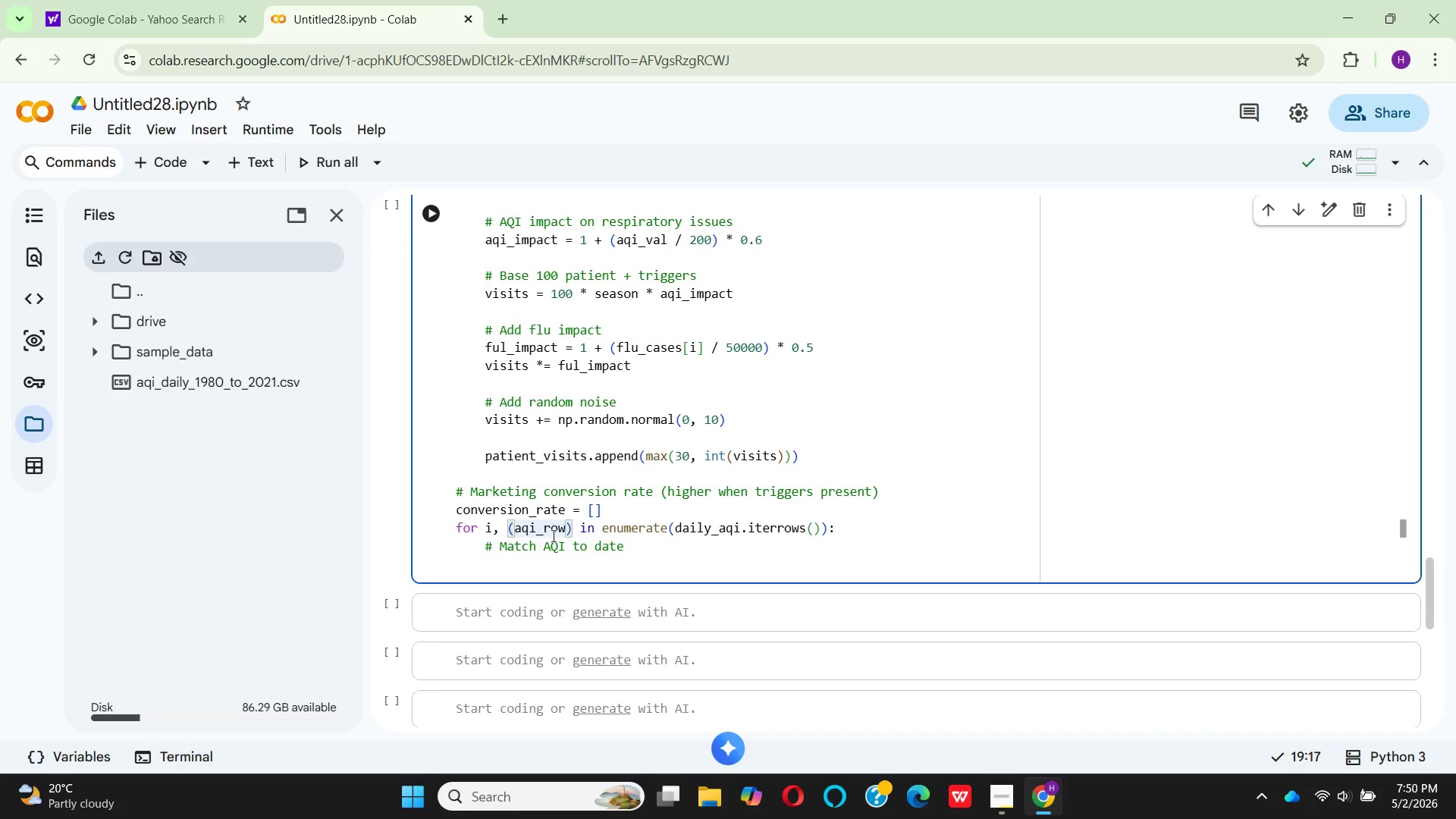 
type( )
key(Backspace)
type(, fu)
key(Backspace)
type(lu)
 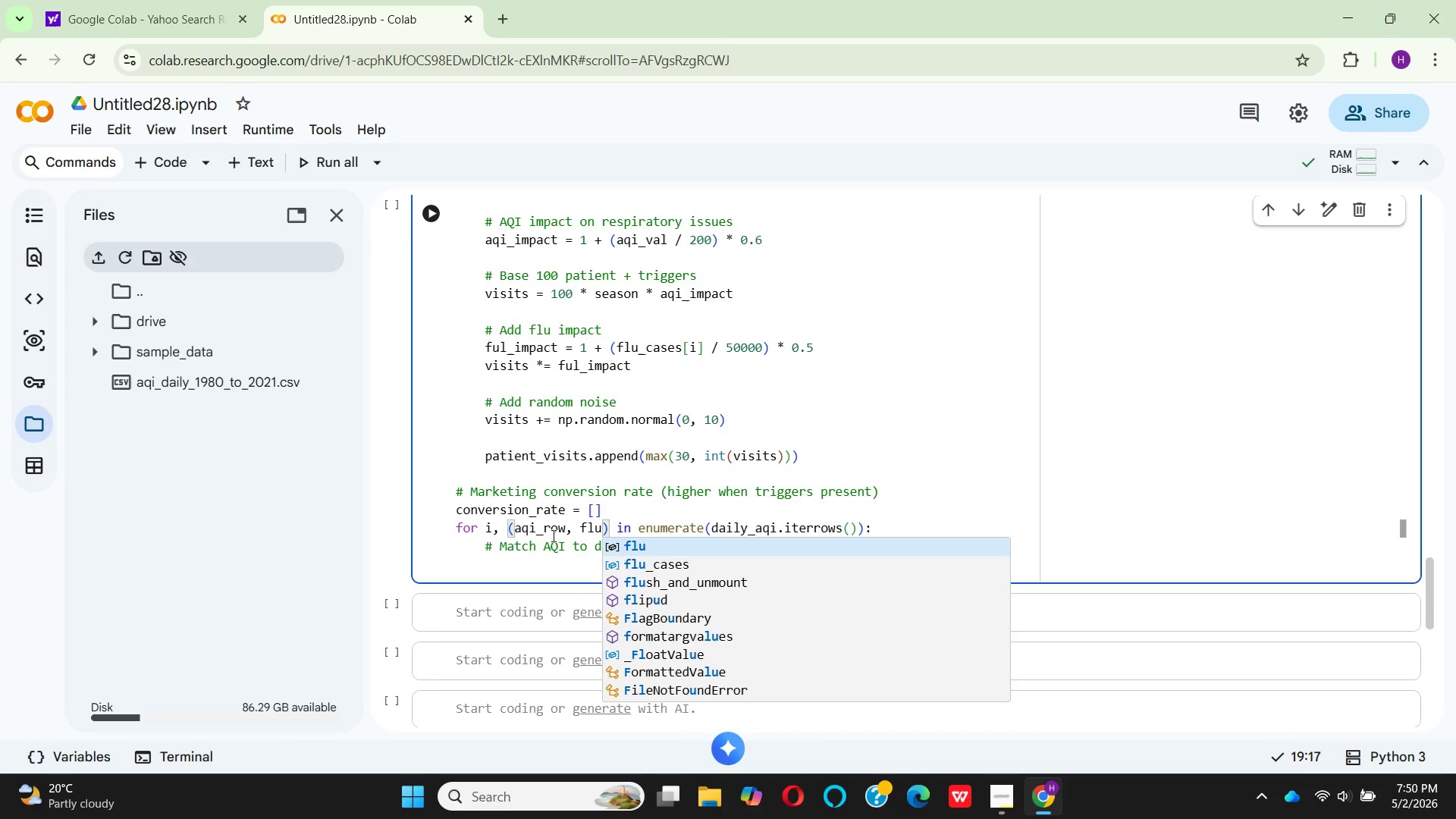 
wait(5.41)
 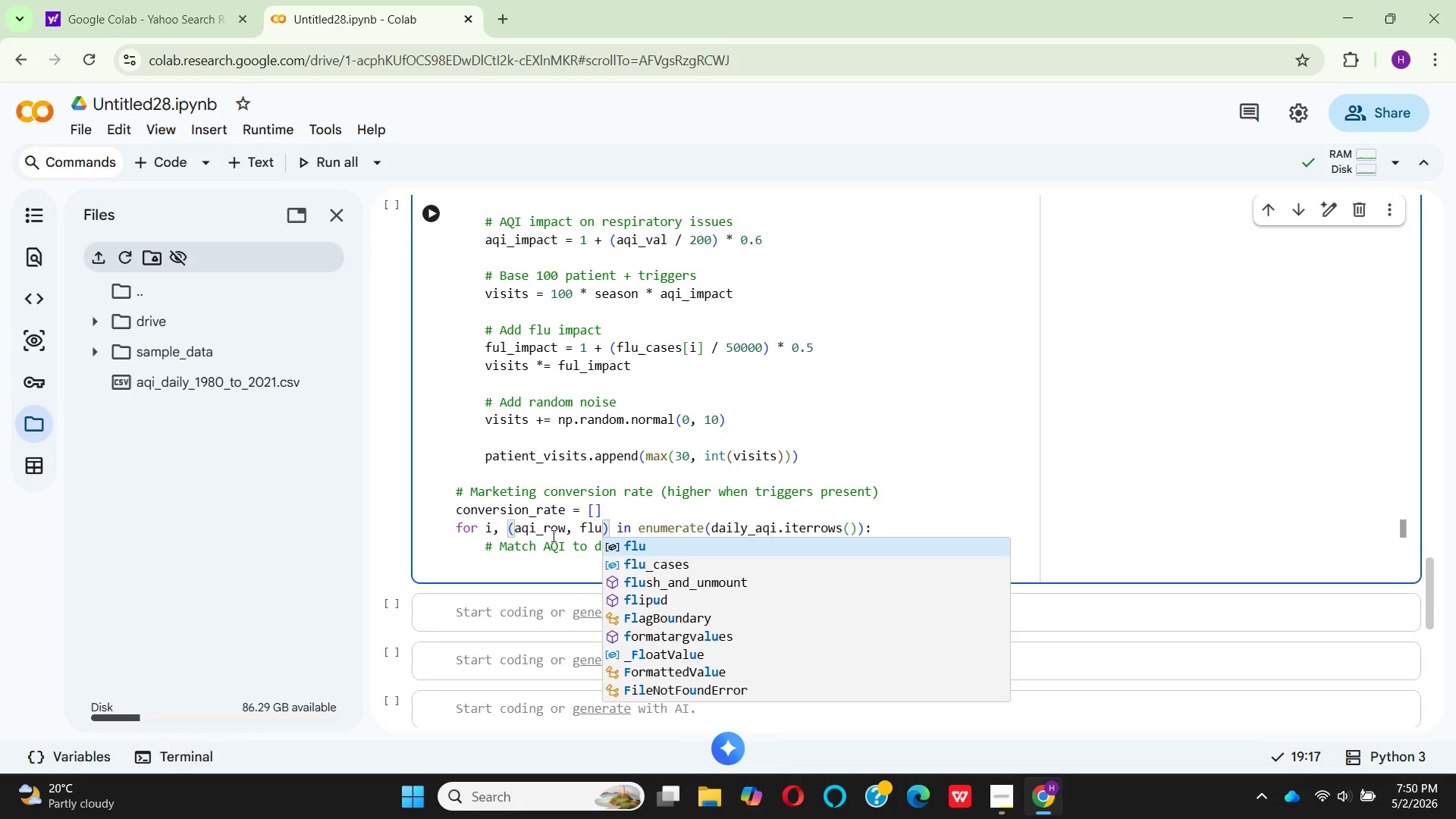 
type(_val)
 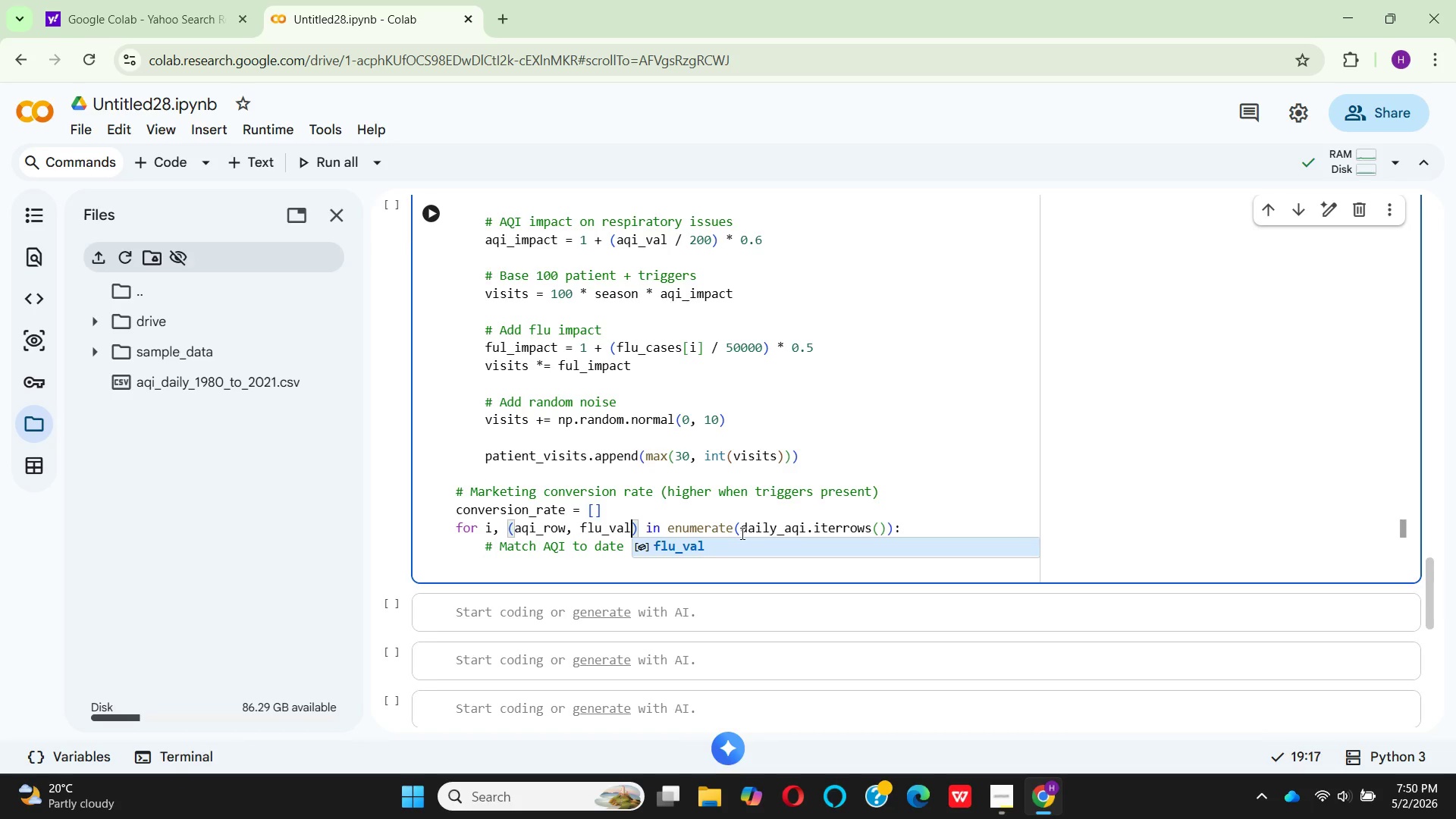 
left_click([731, 545])
 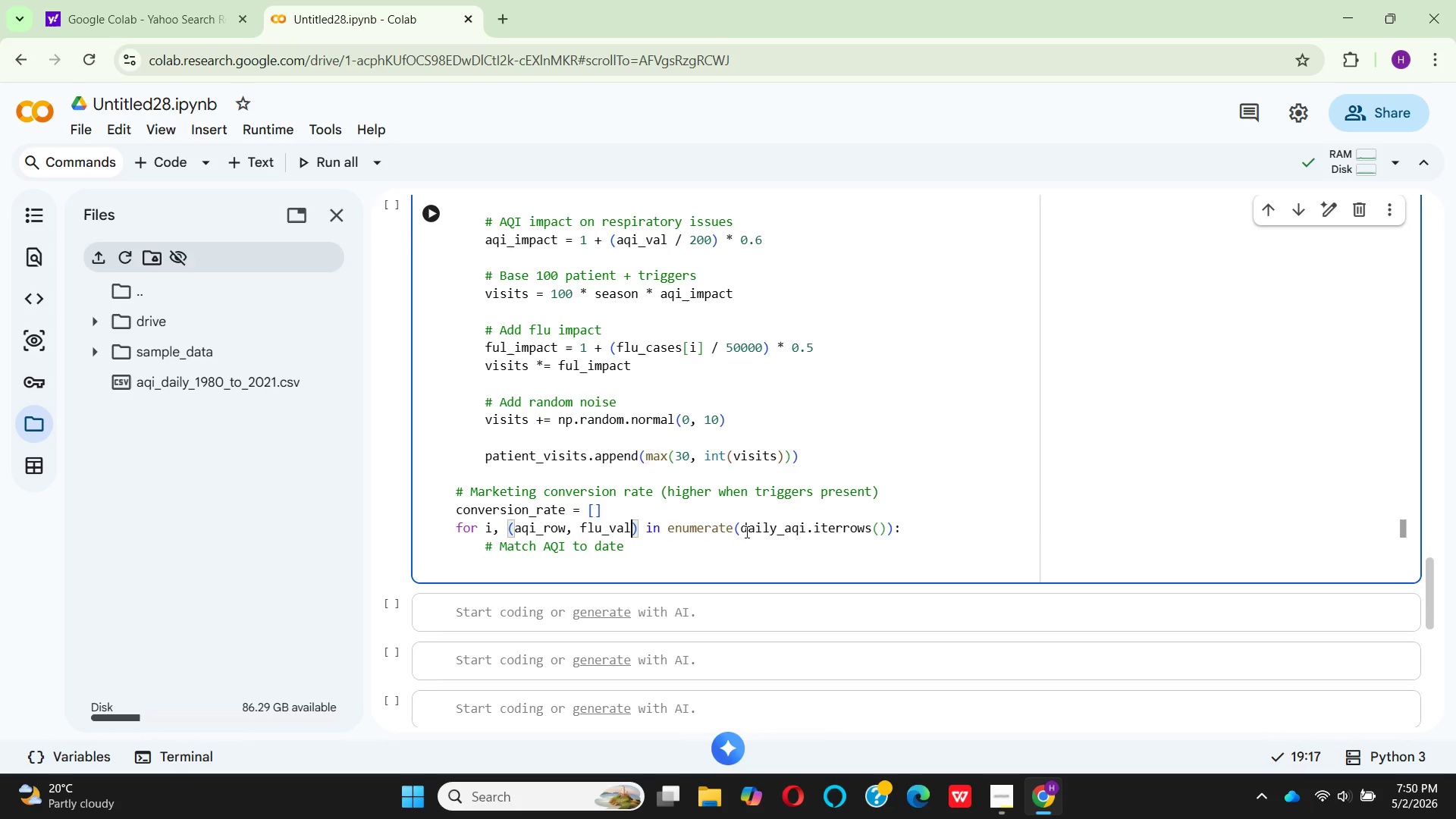 
wait(5.08)
 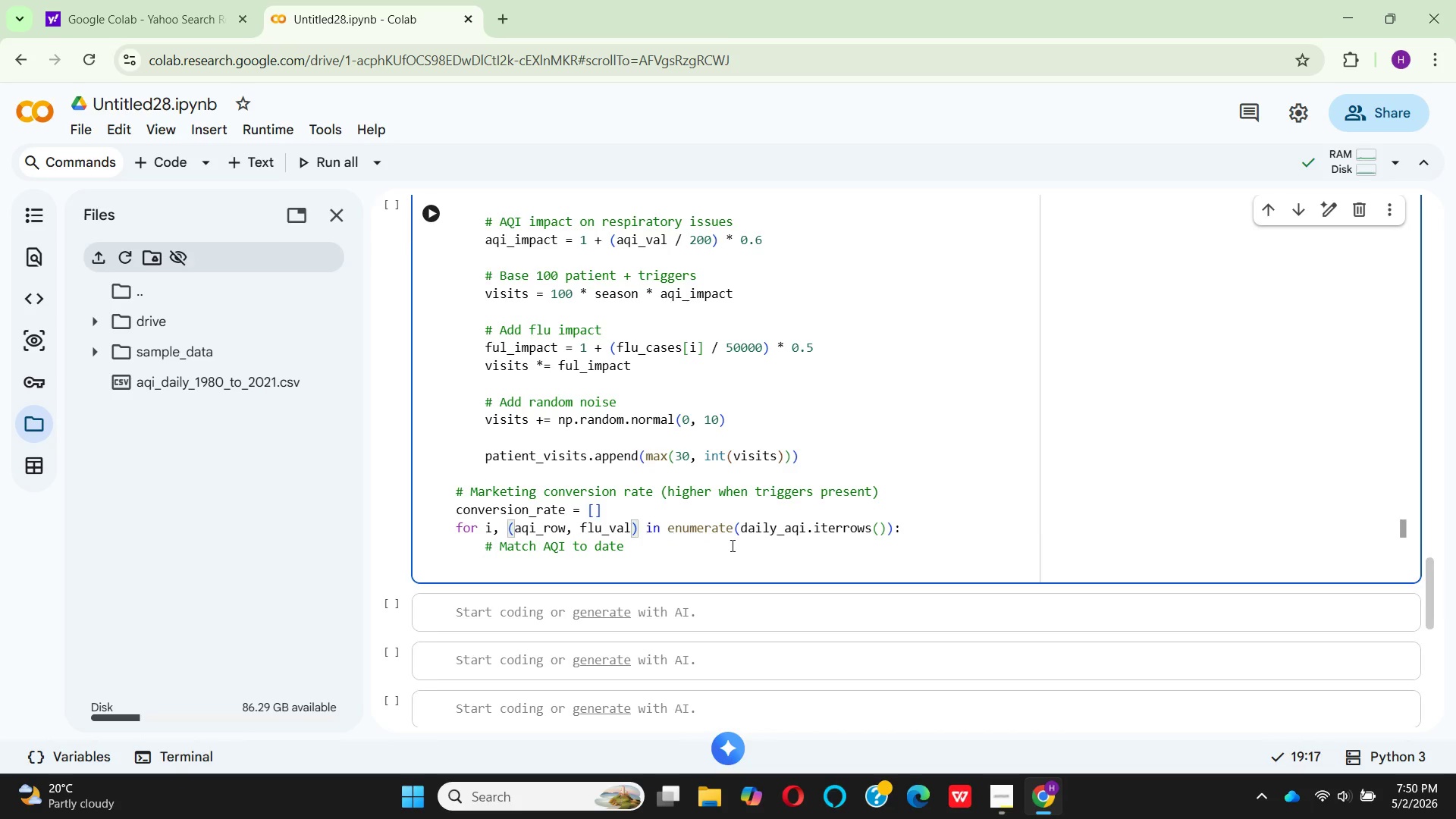 
left_click([733, 532])
 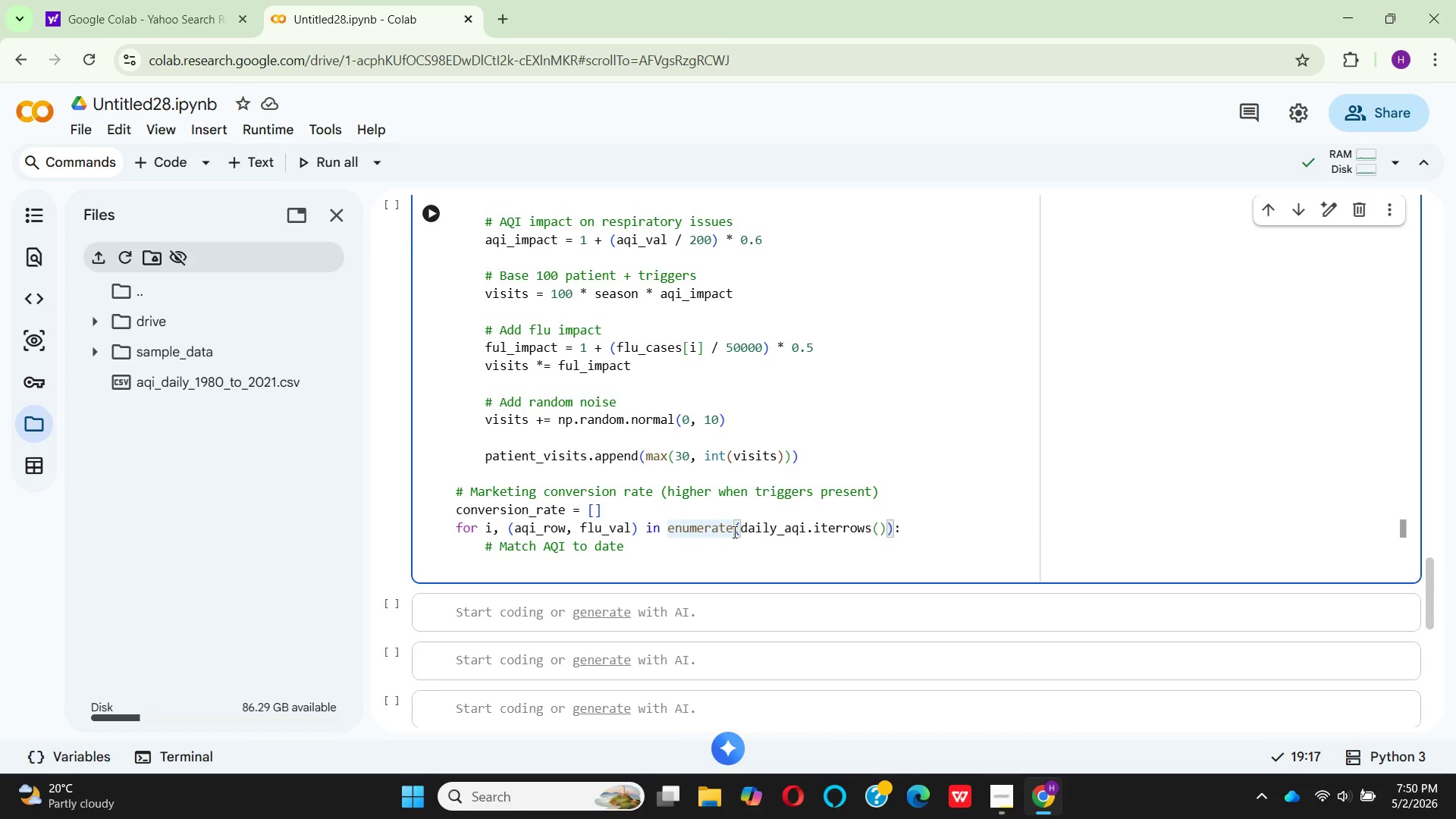 
type((zip)
 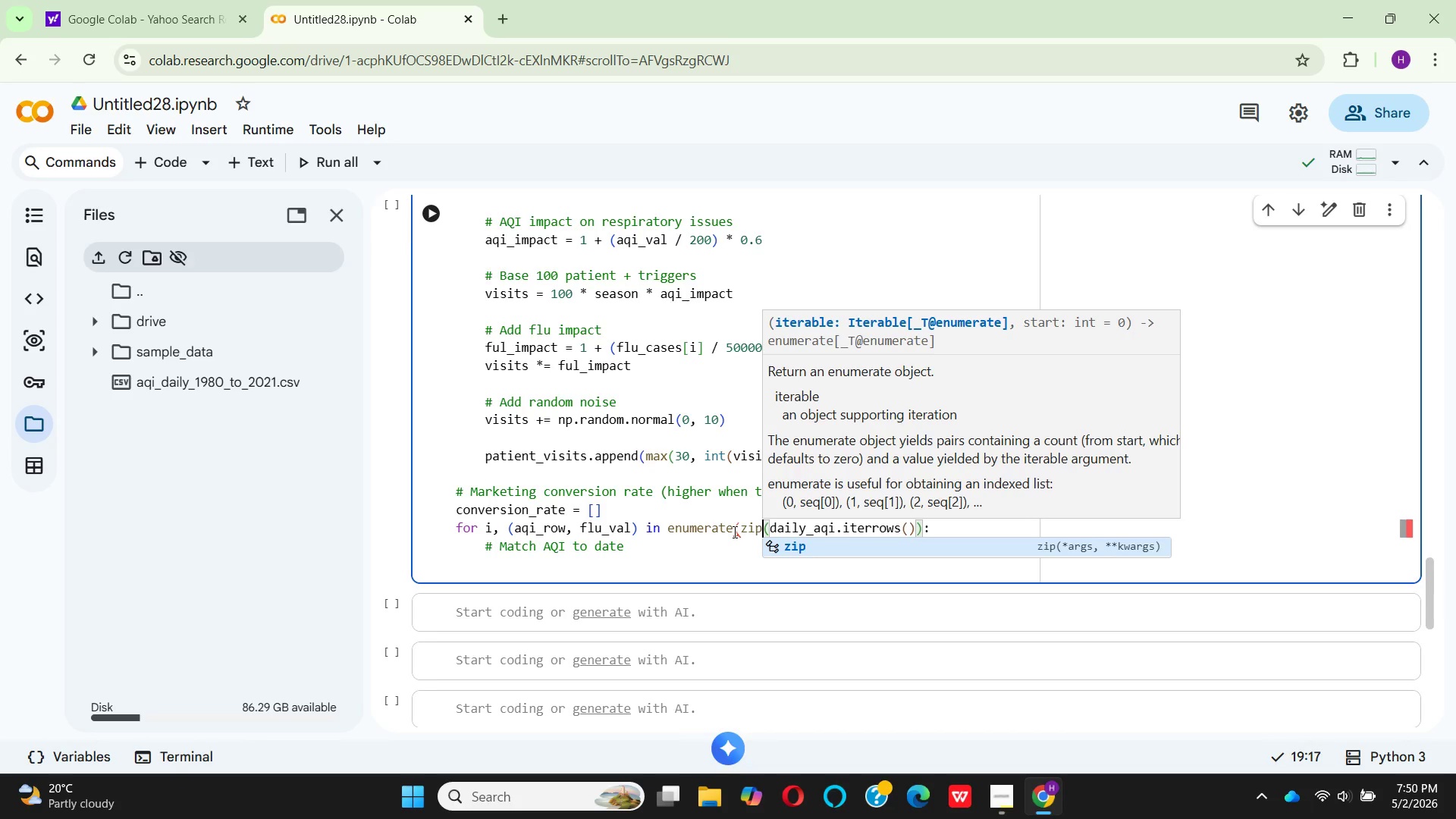 
key(ArrowRight)
 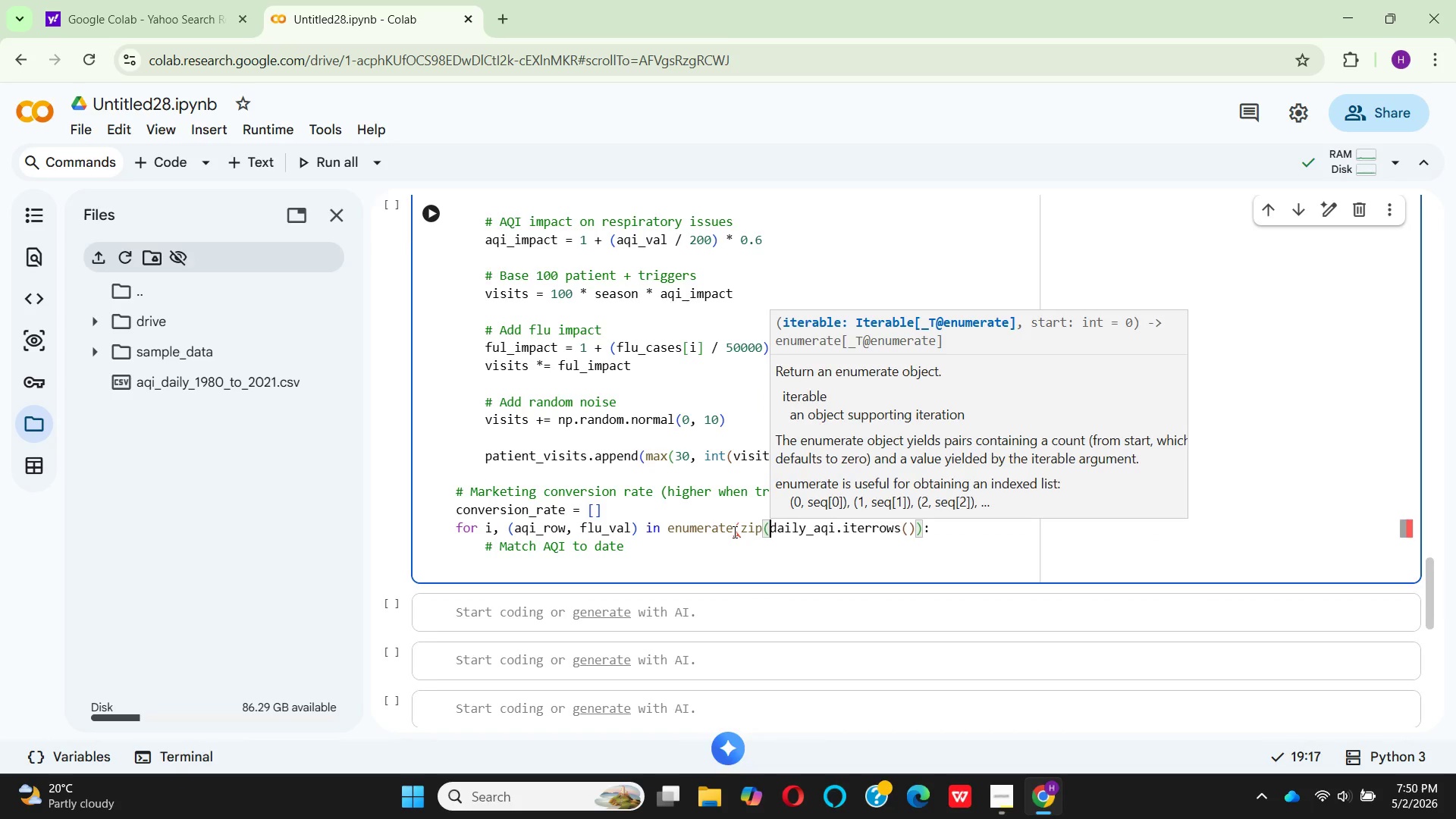 
key(ArrowRight)
 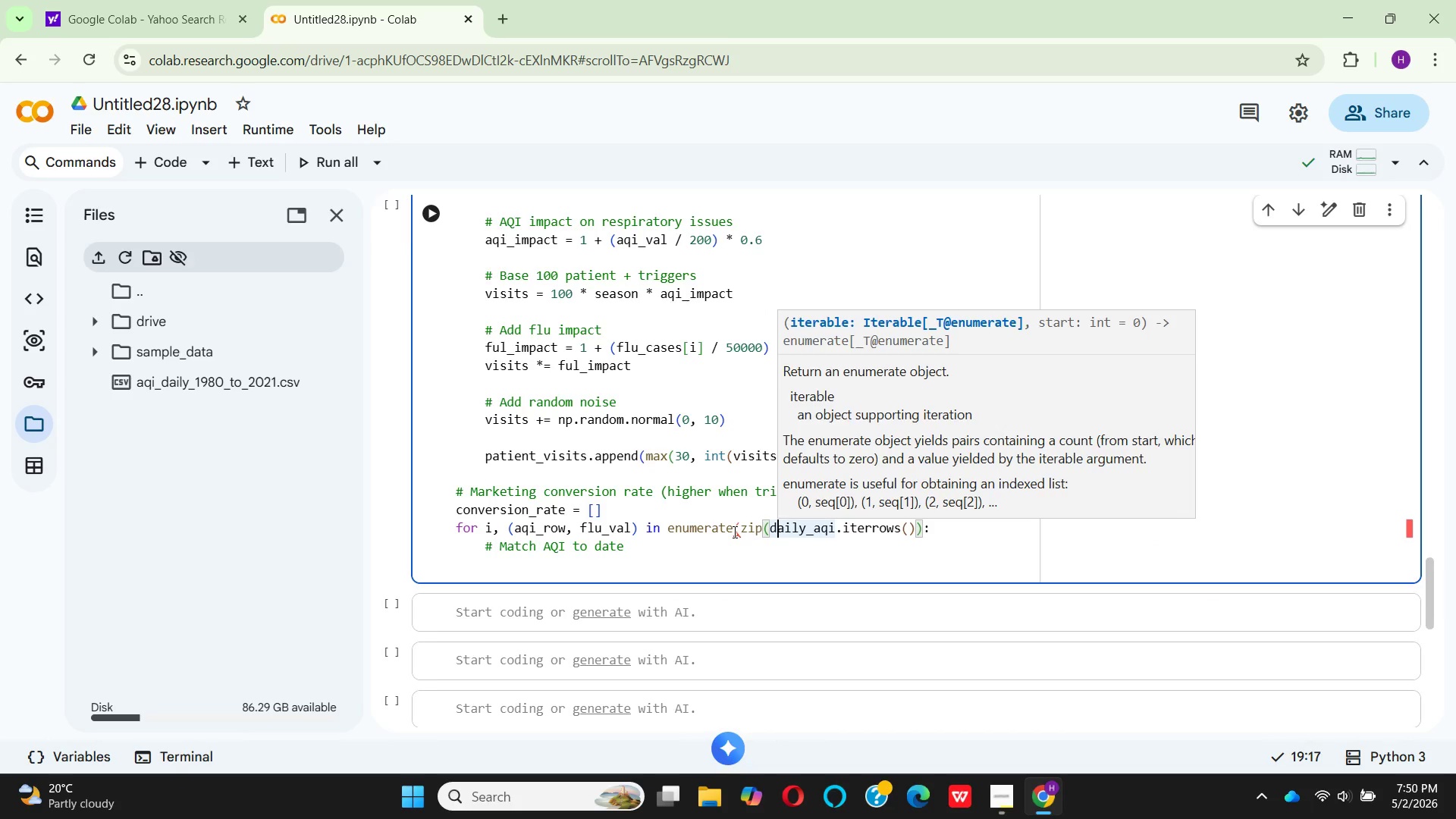 
key(ArrowRight)
 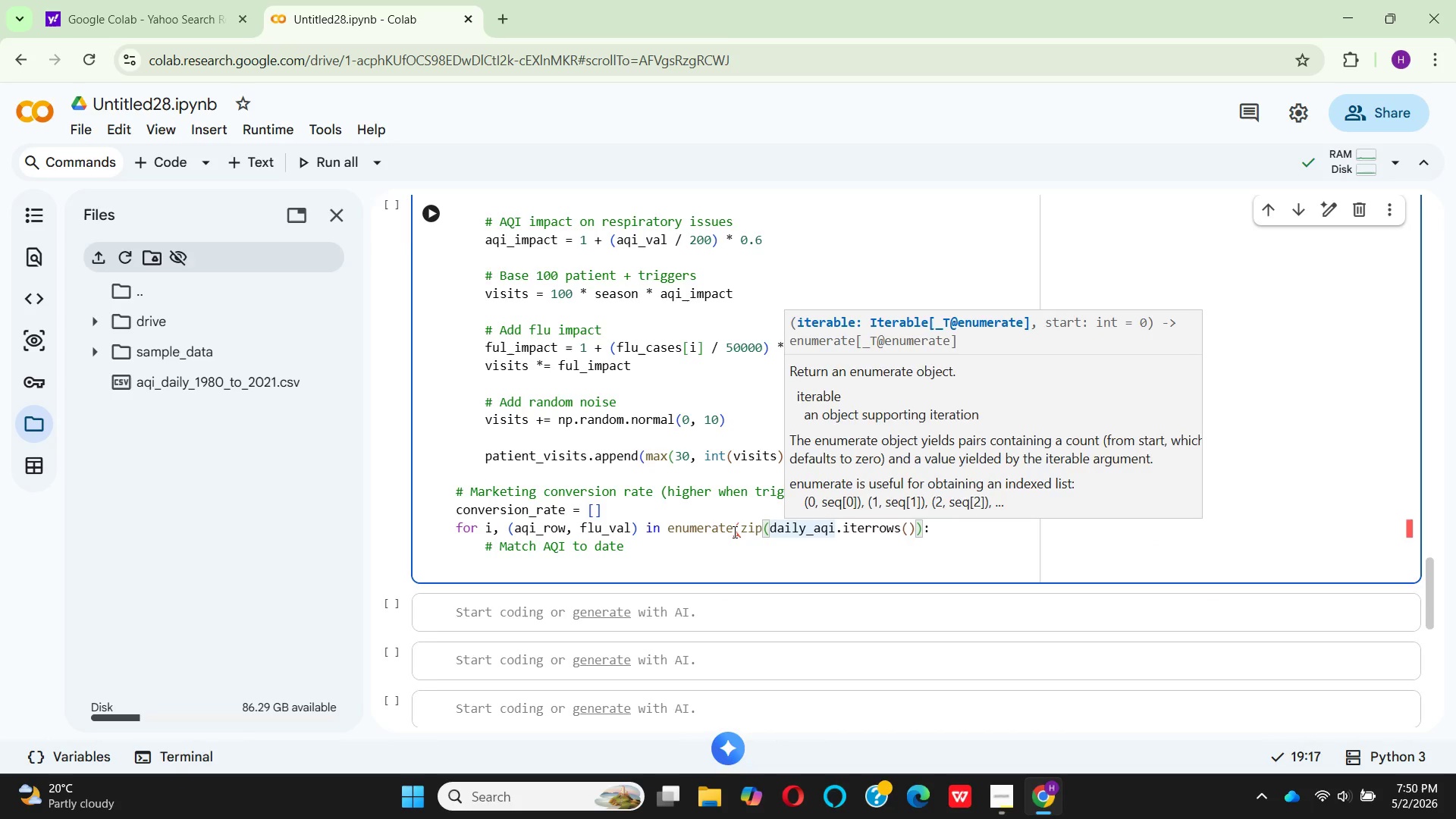 
key(ArrowRight)
 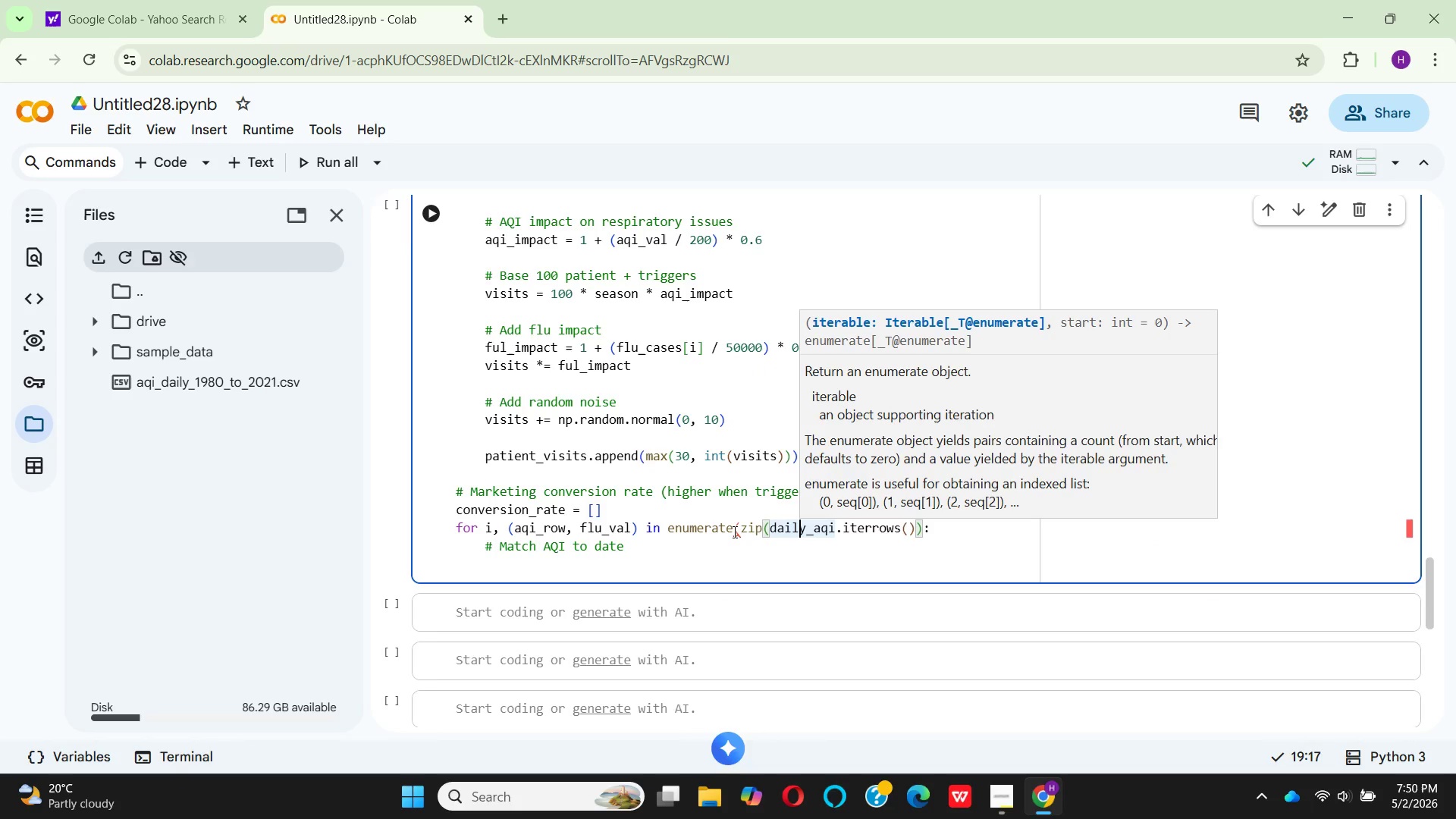 
key(ArrowRight)
 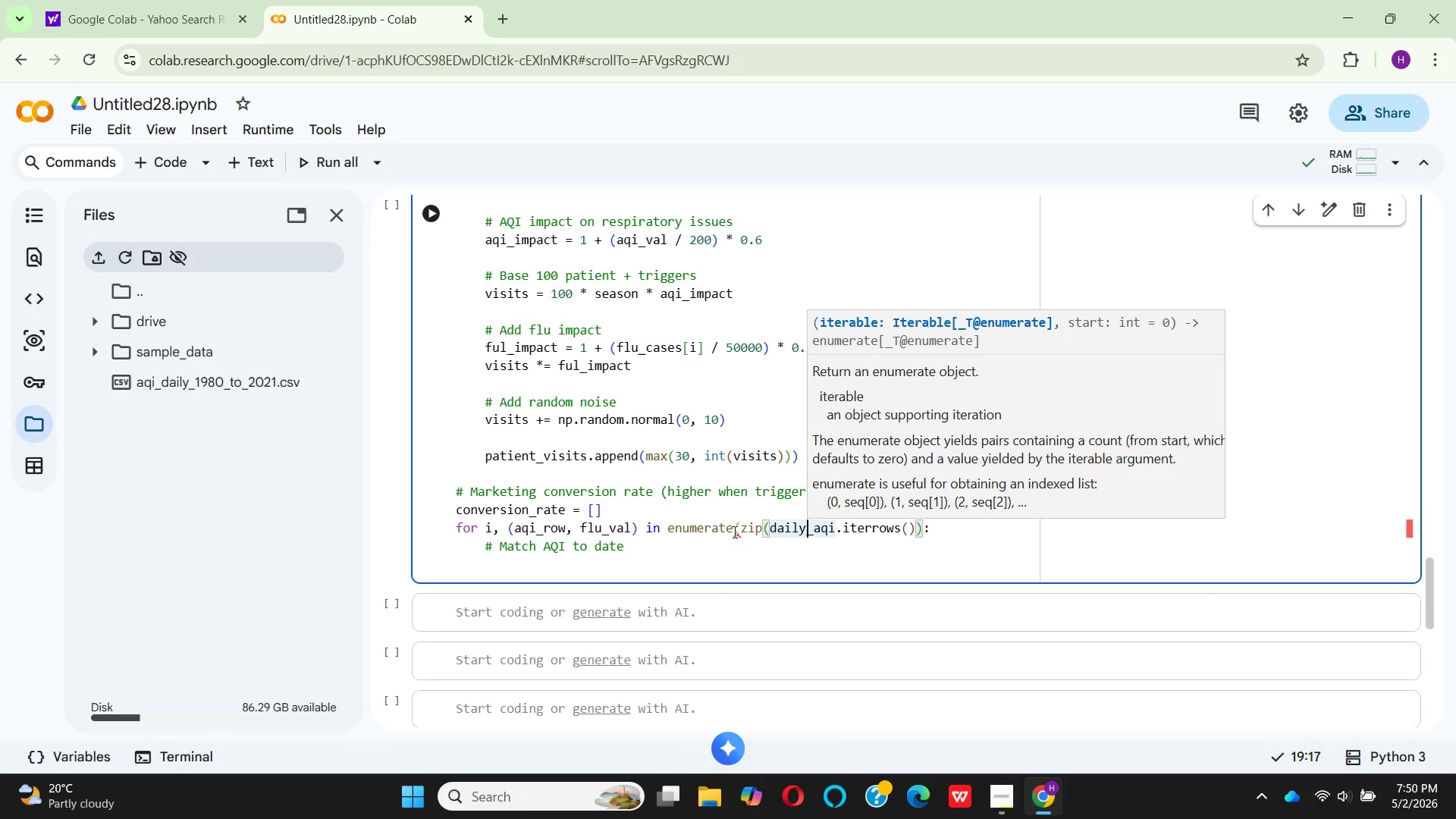 
key(ArrowRight)
 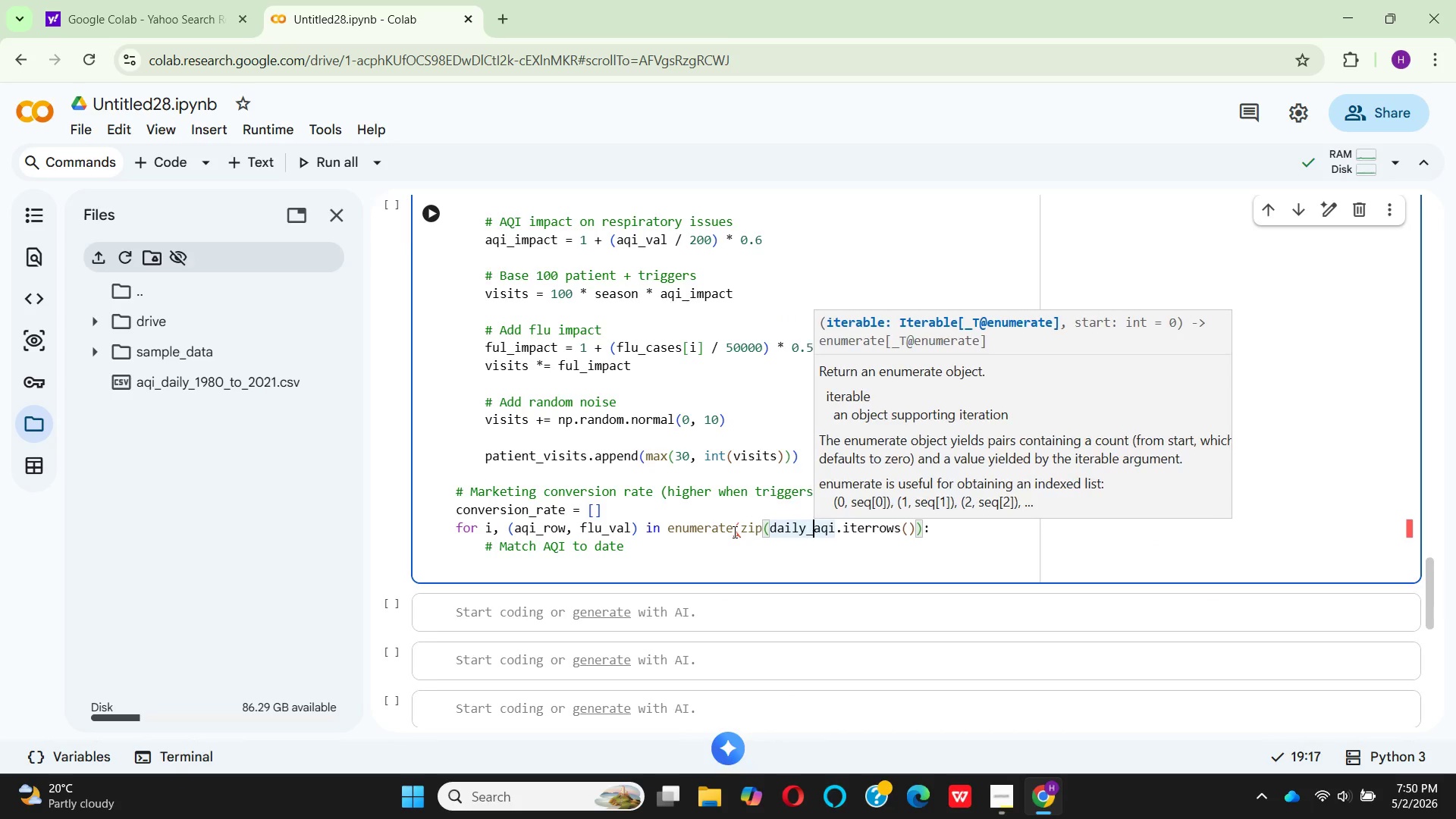 
key(ArrowRight)
 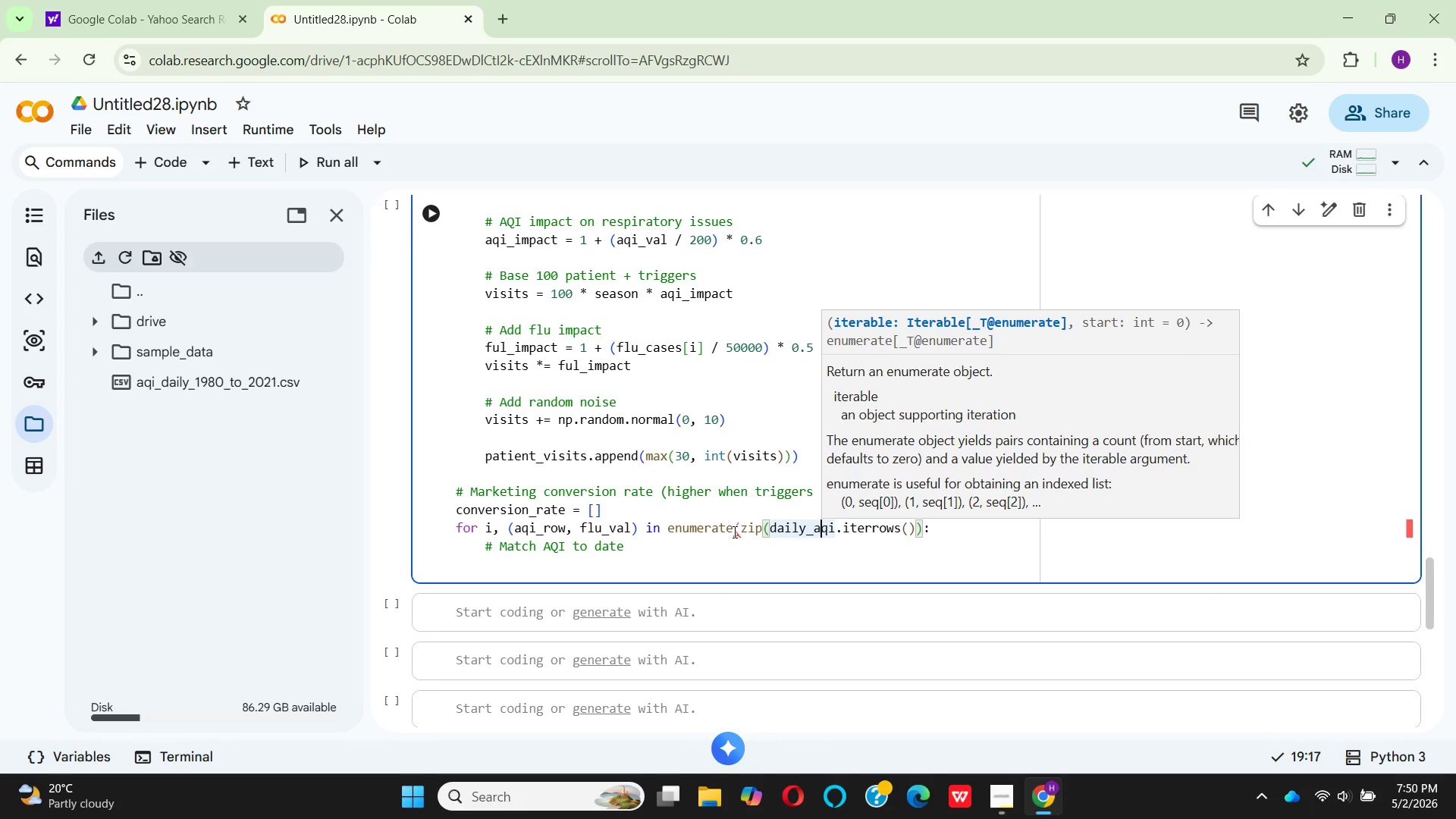 
key(ArrowRight)
 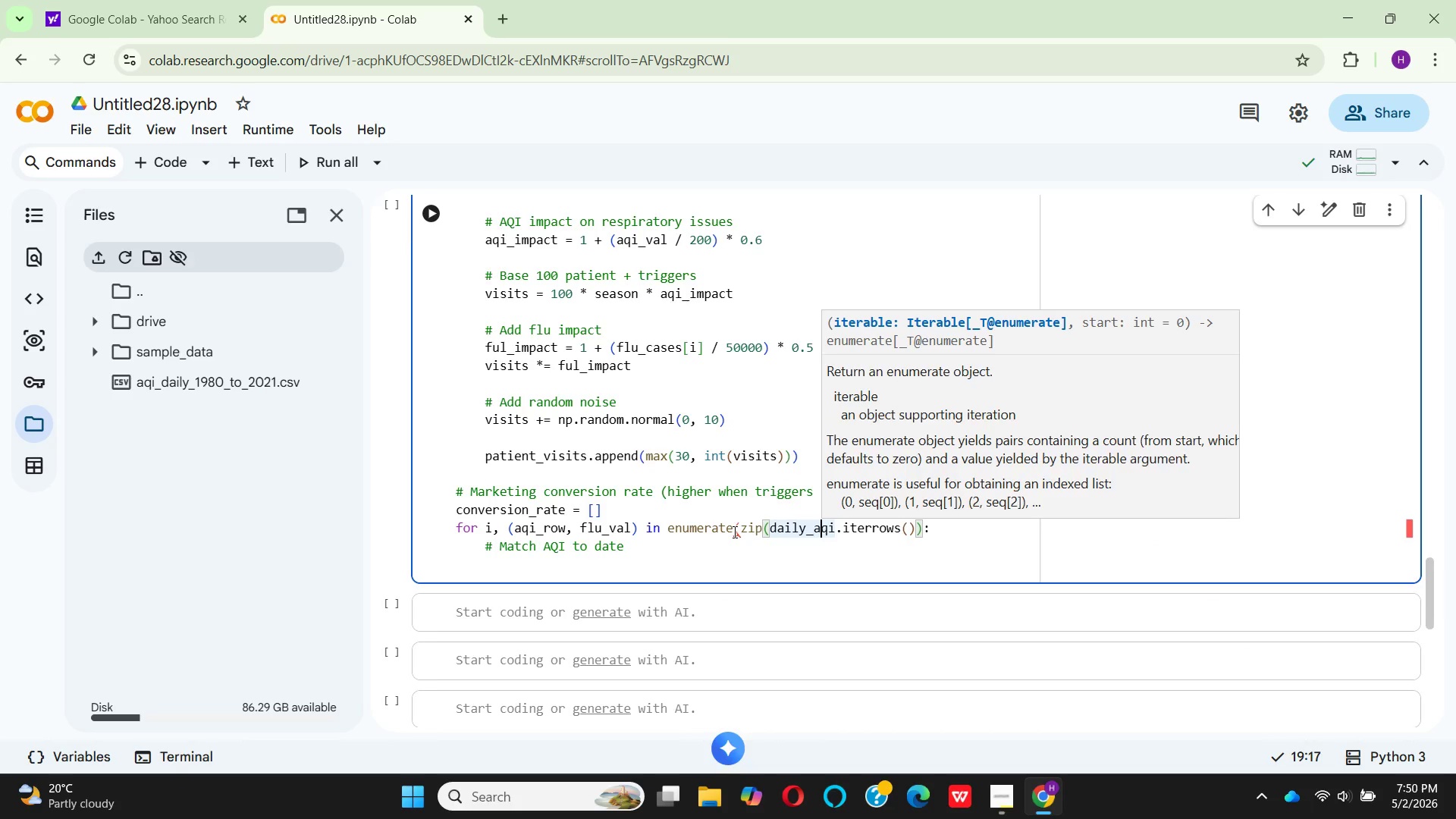 
key(ArrowRight)
 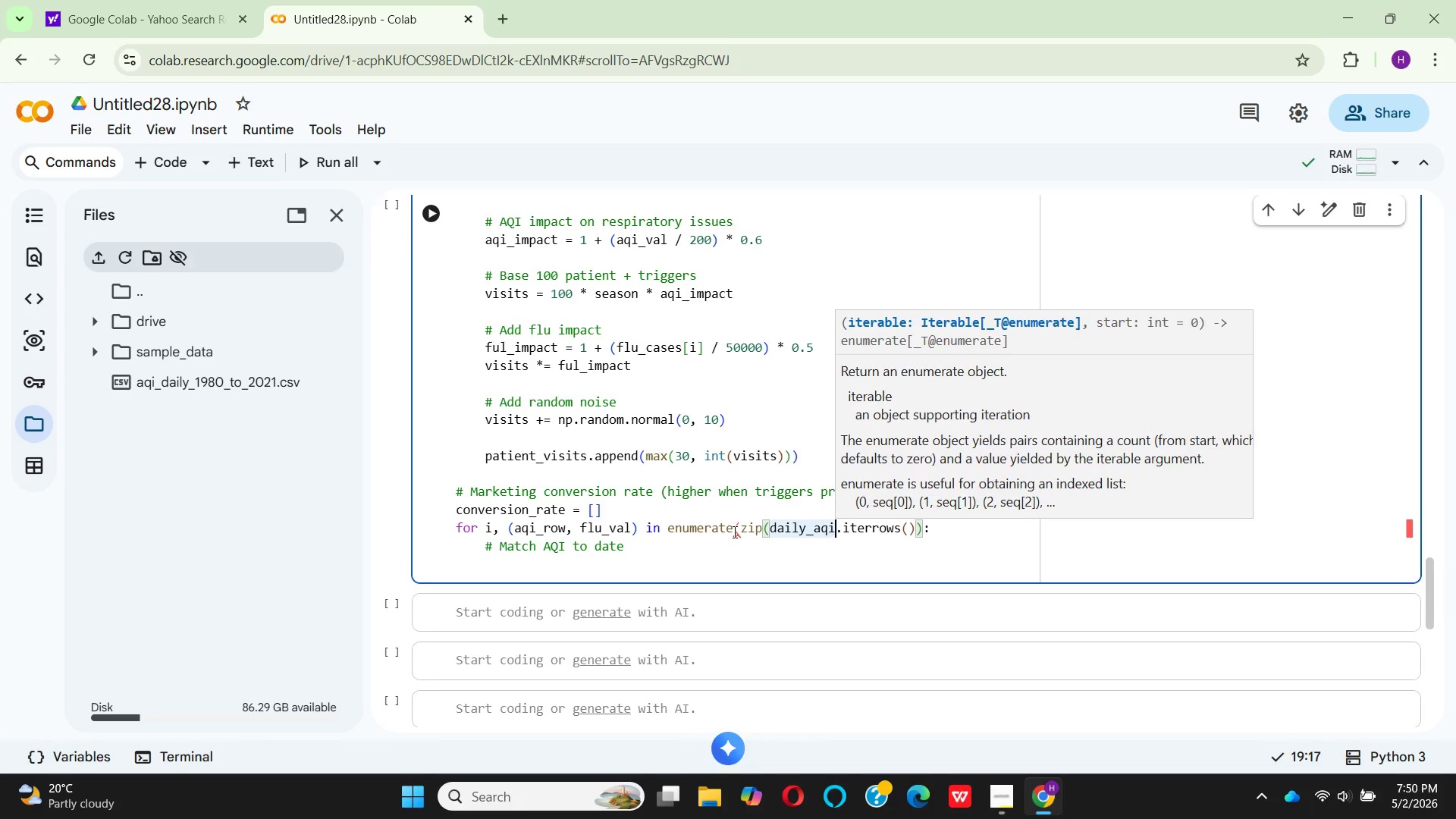 
key(ArrowRight)
 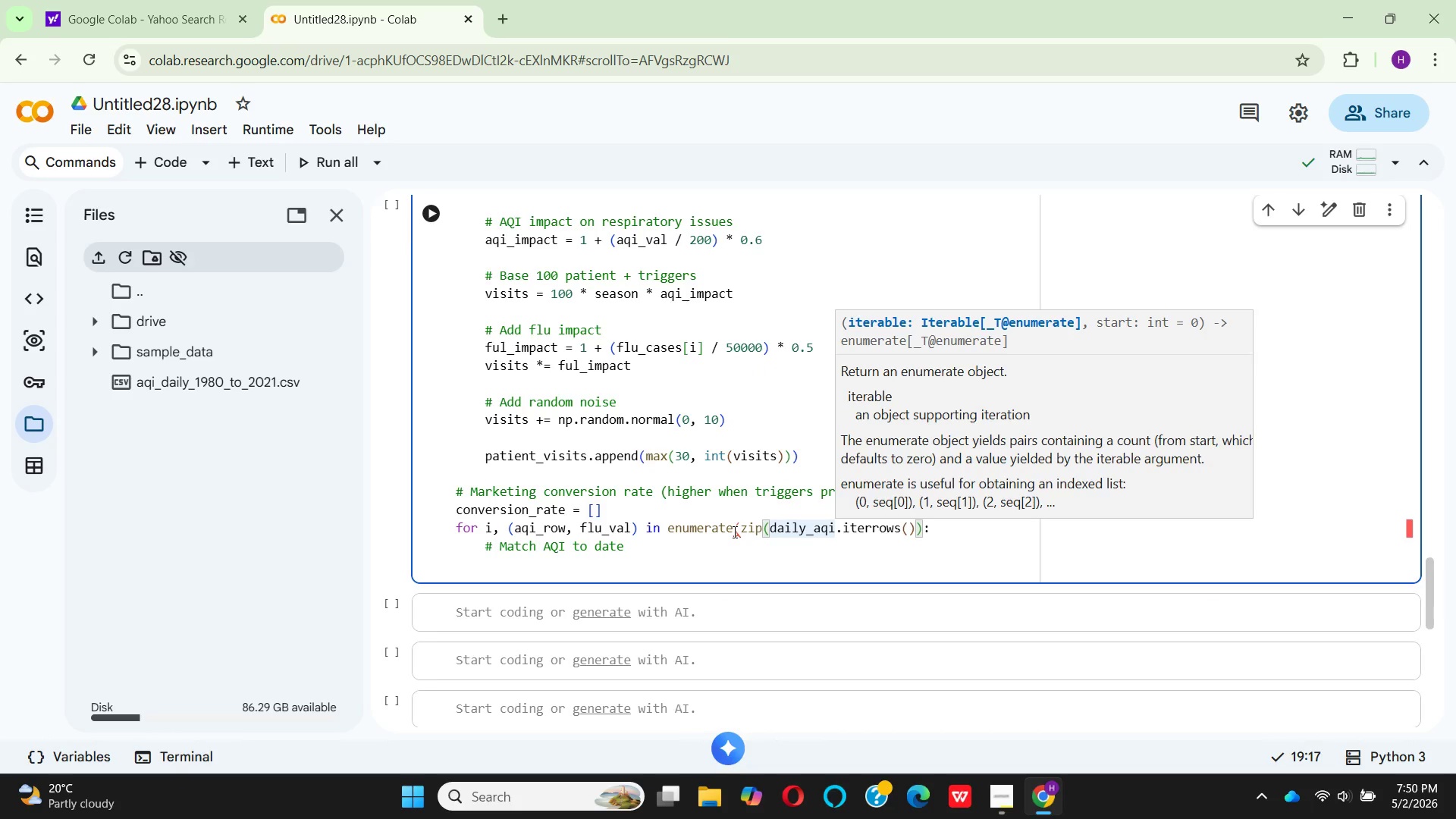 
key(BracketLeft)
 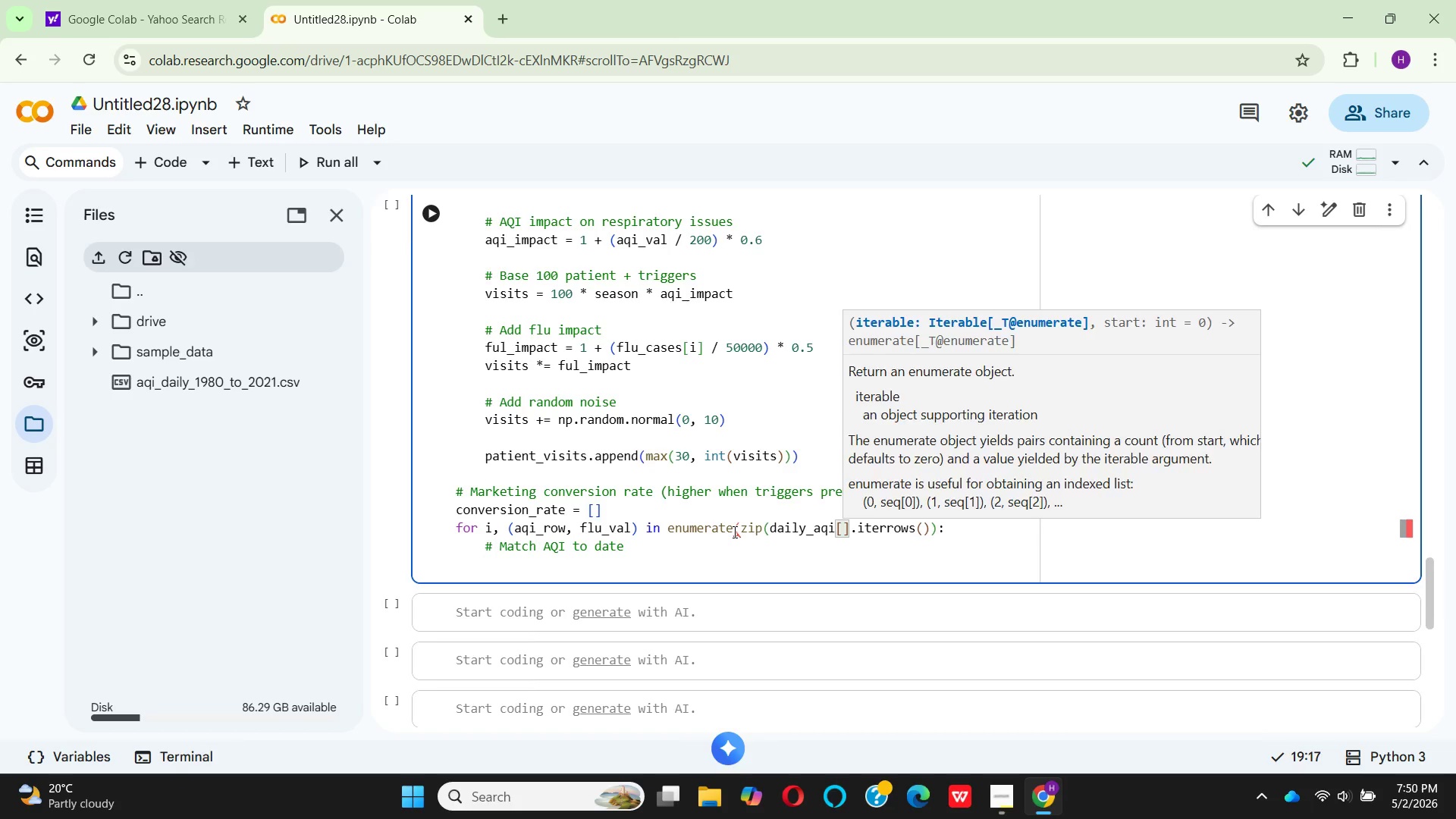 
key(Quote)
 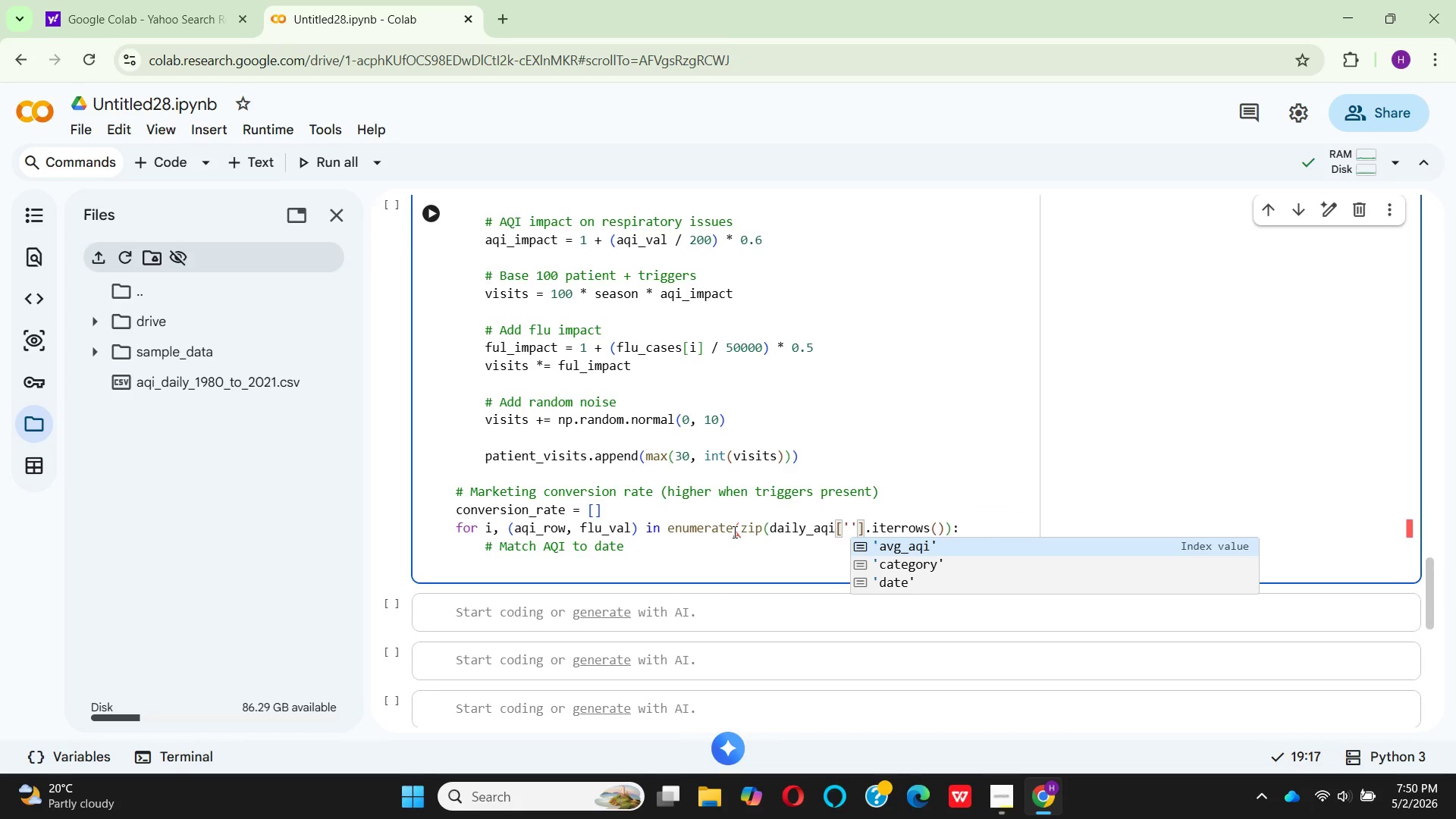 
key(Enter)
 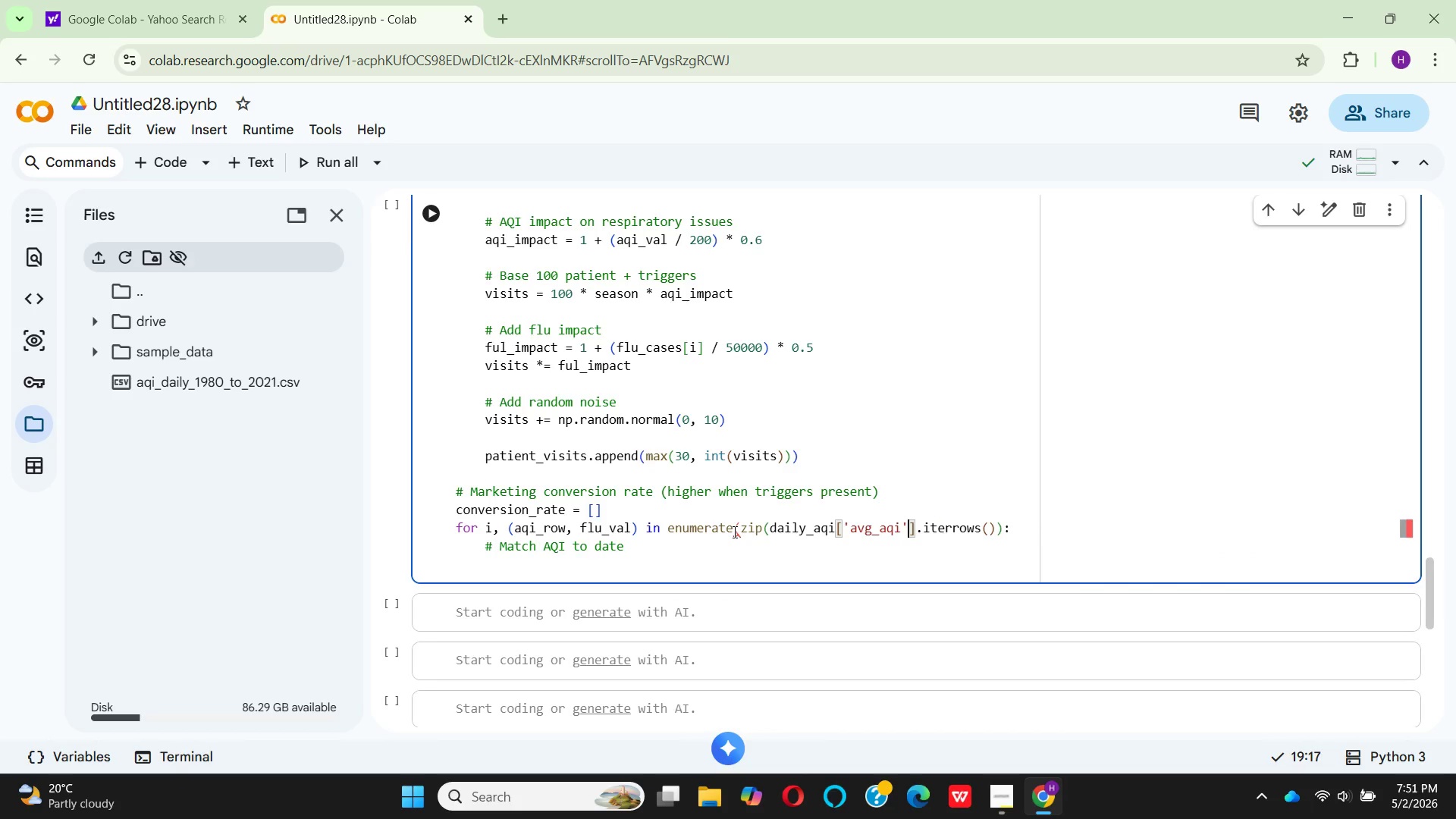 
key(ArrowRight)
 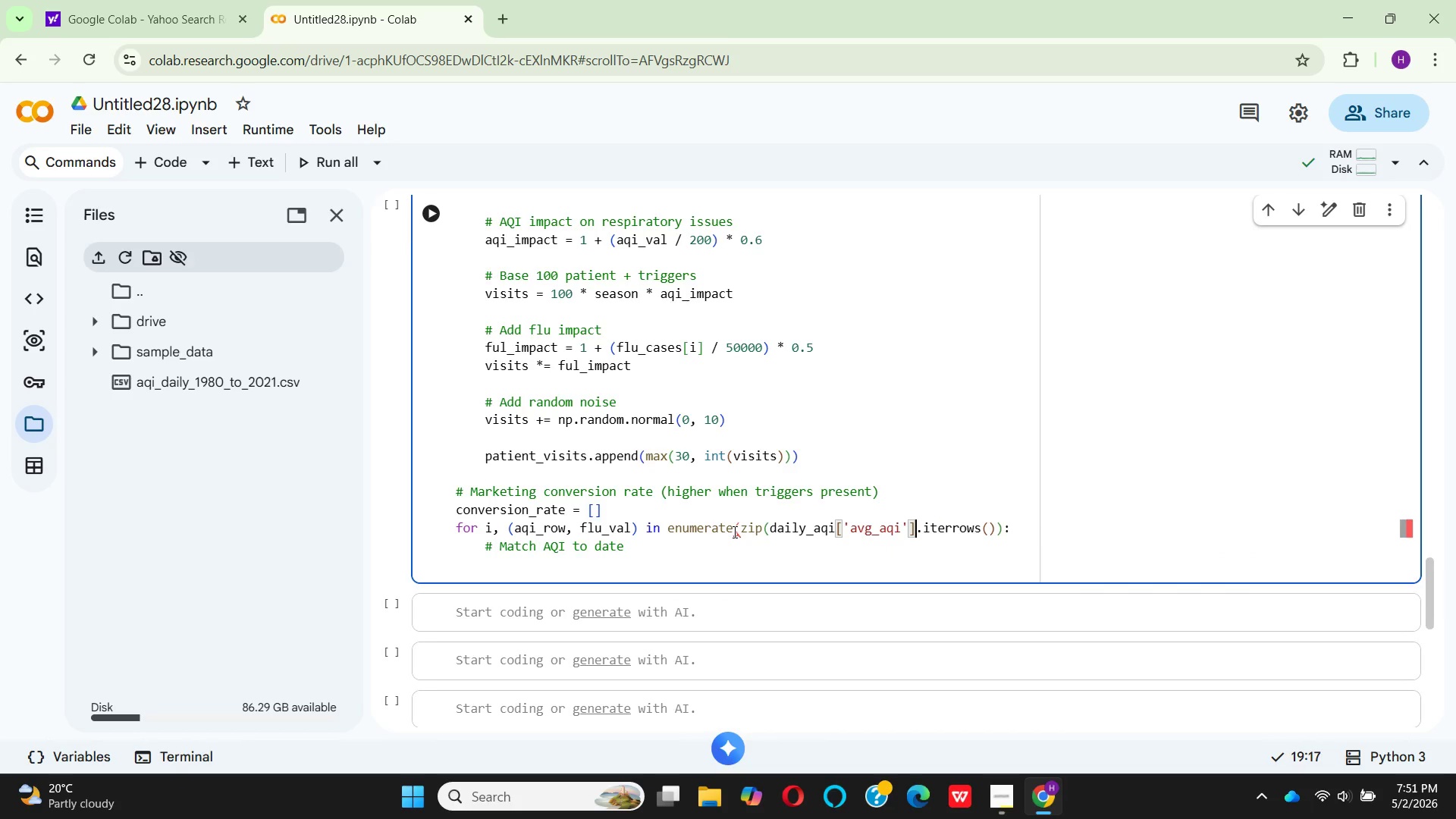 
type(, flu_)
 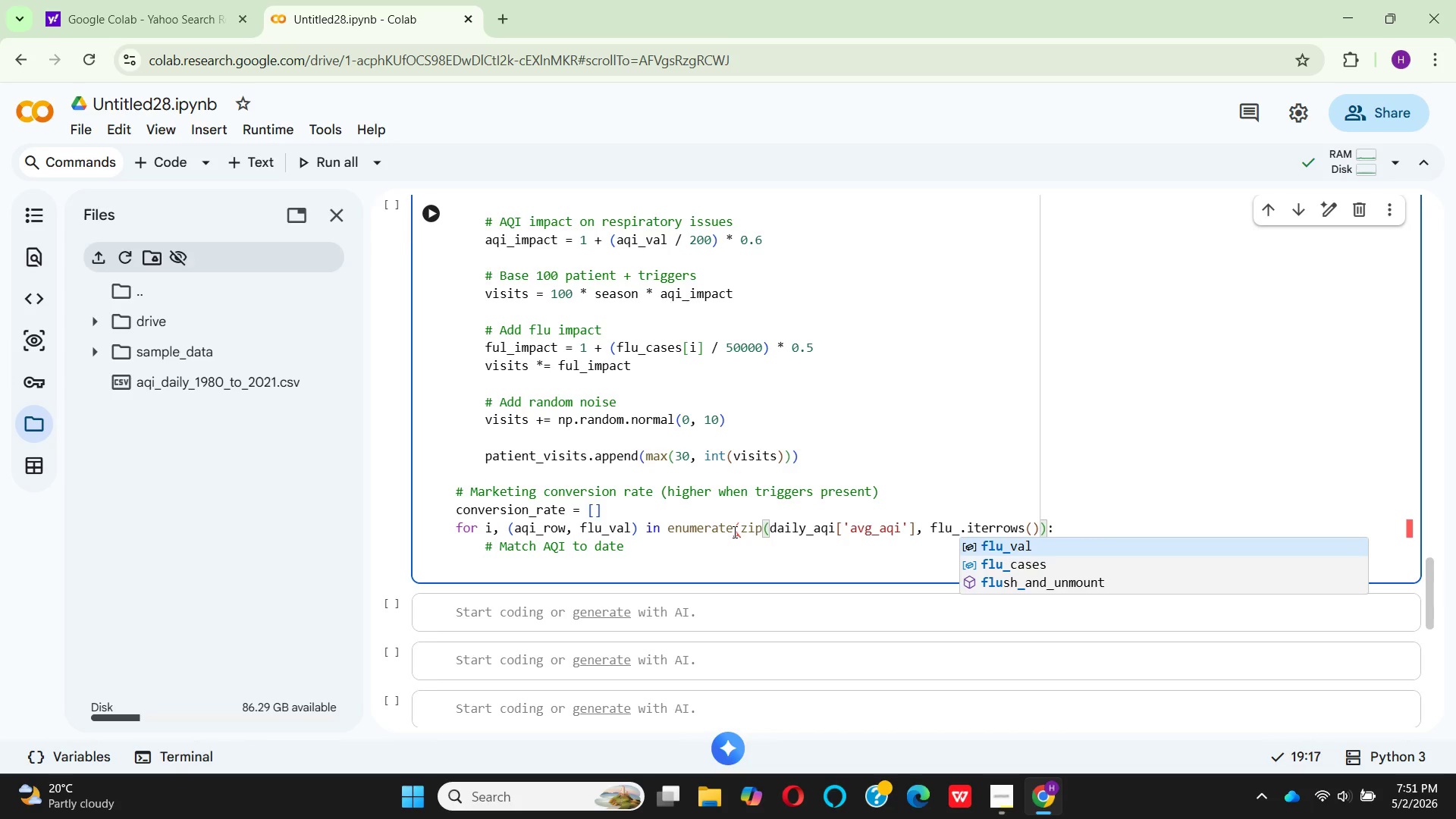 
key(ArrowDown)
 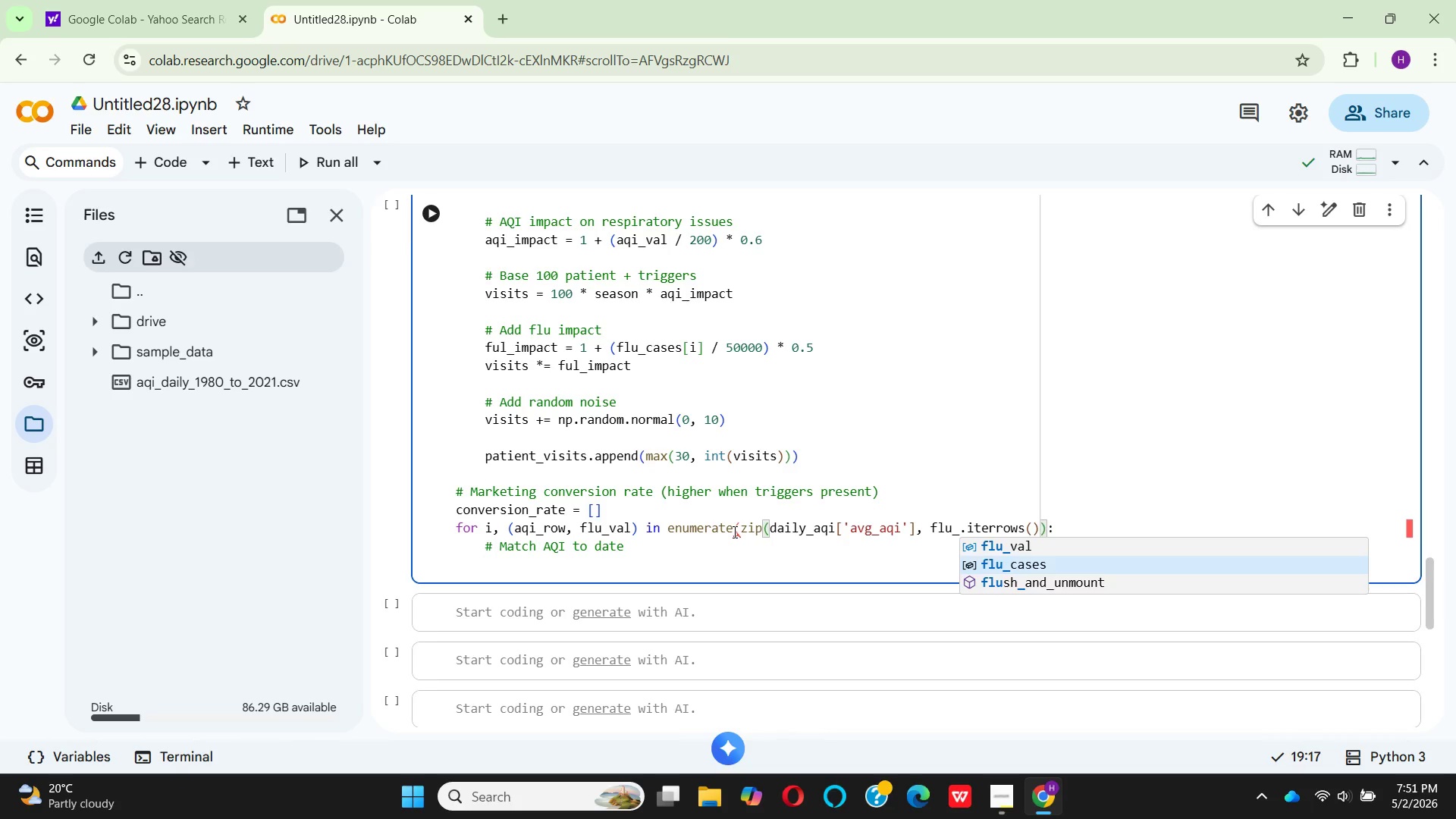 
key(Enter)
 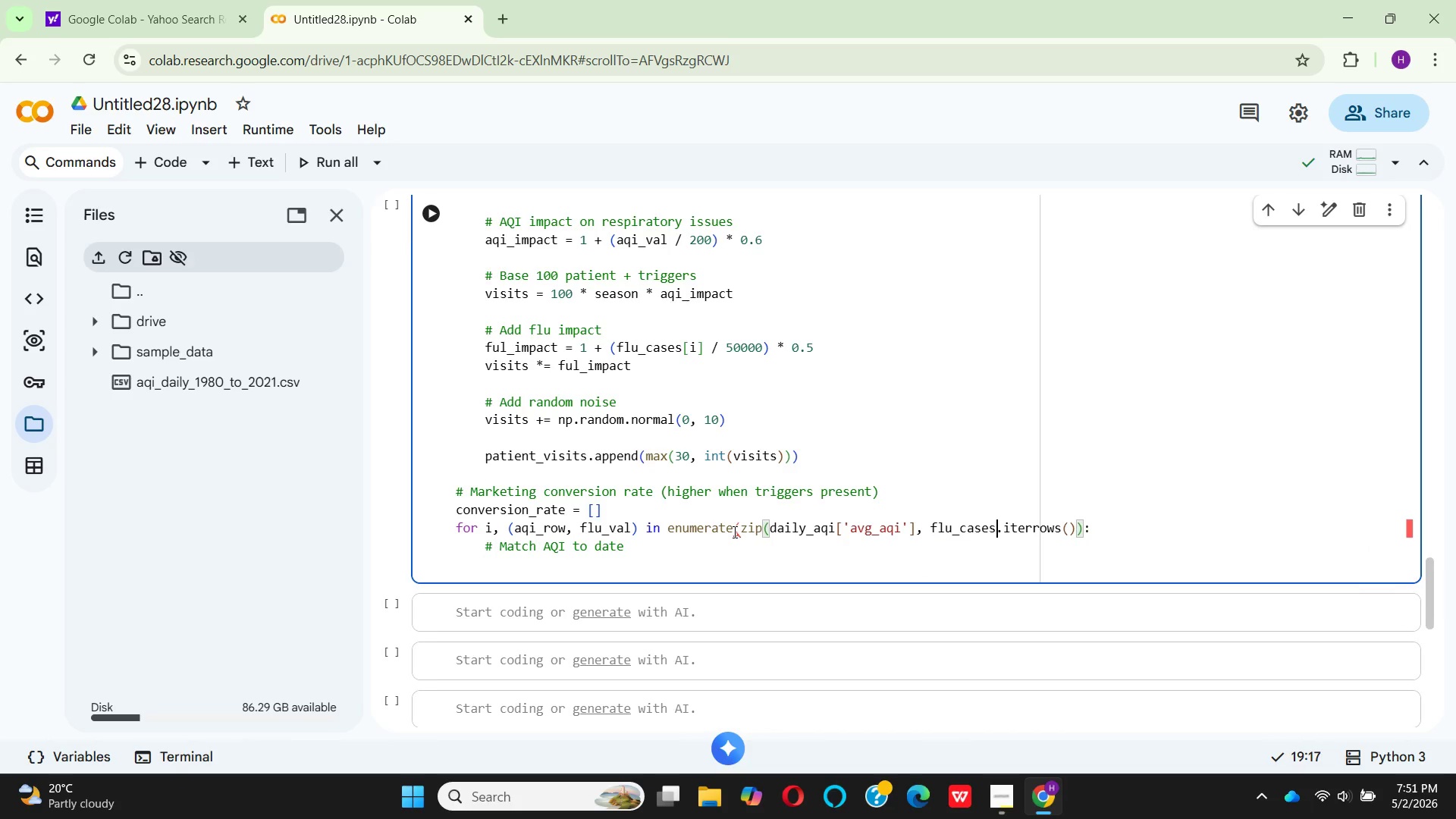 
key(ArrowRight)
 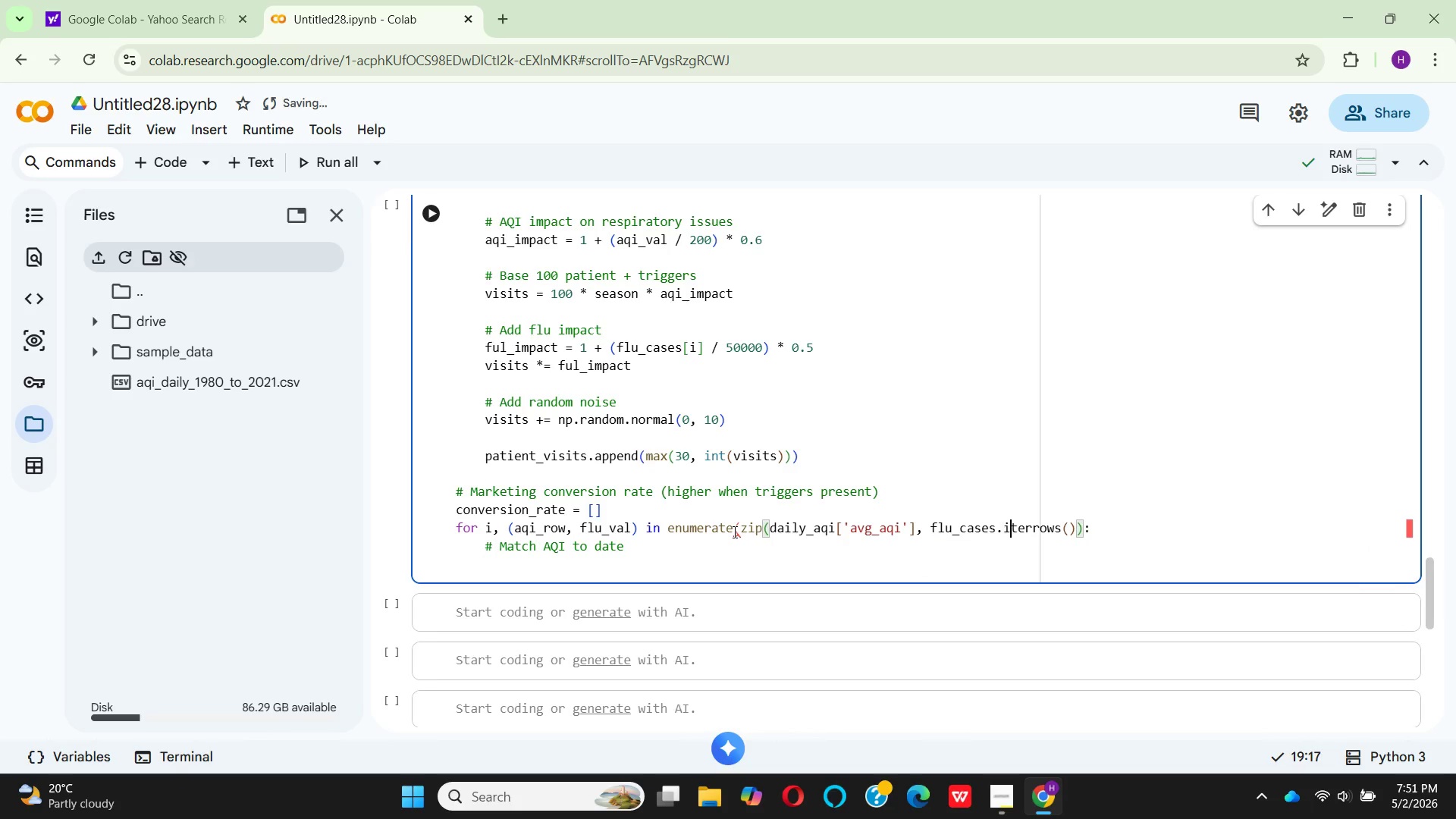 
key(ArrowRight)
 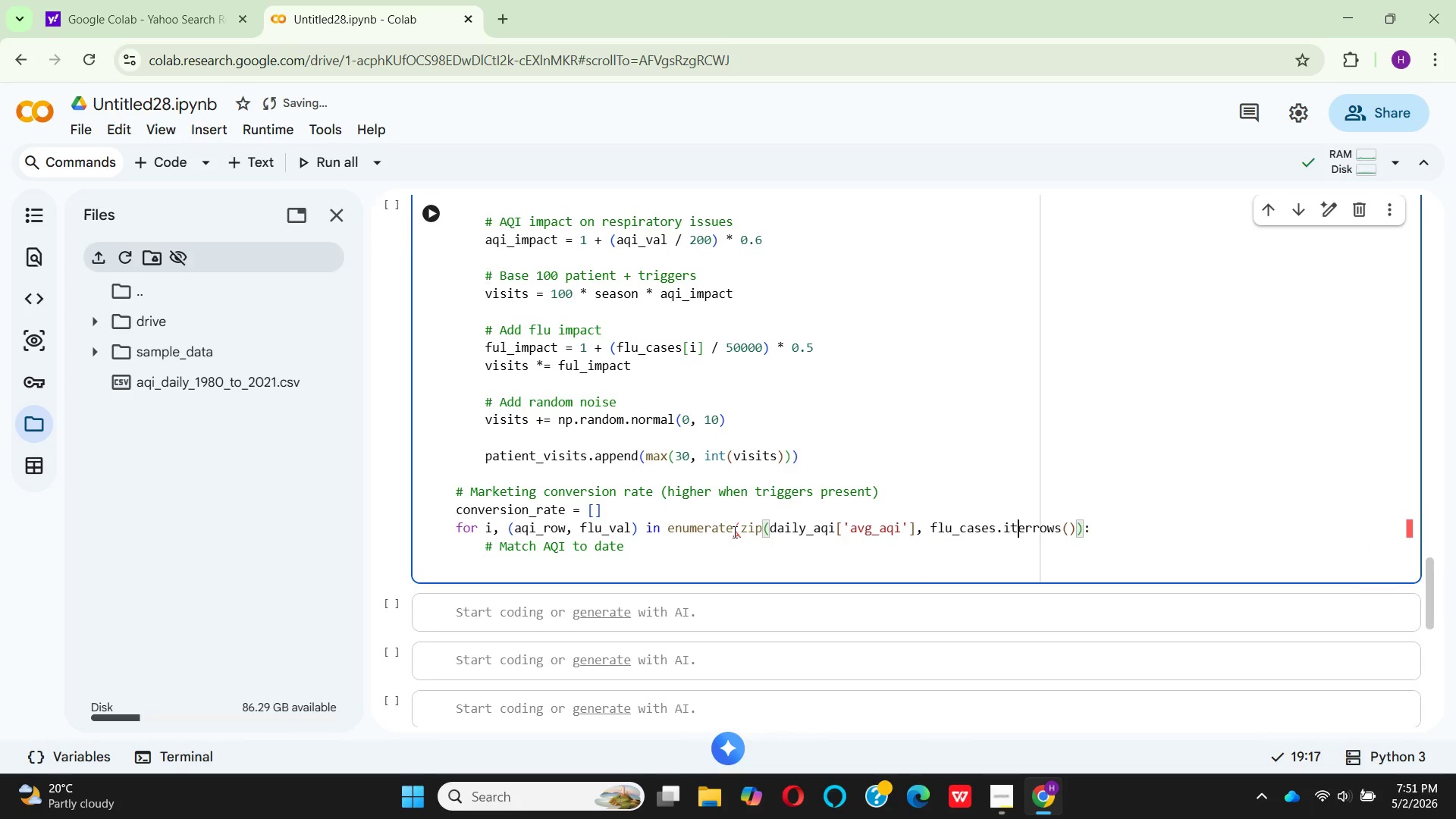 
key(ArrowRight)
 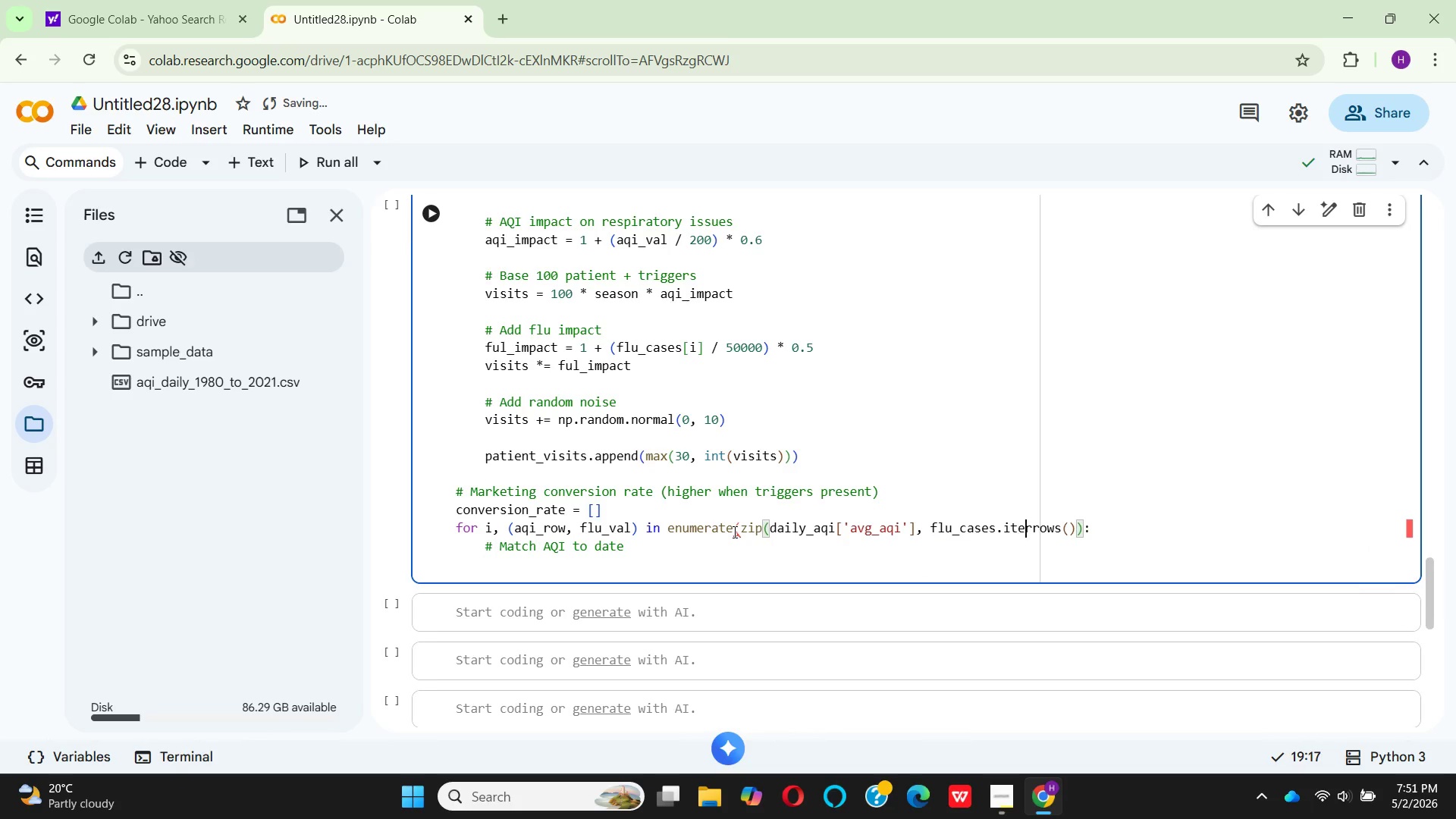 
key(ArrowRight)
 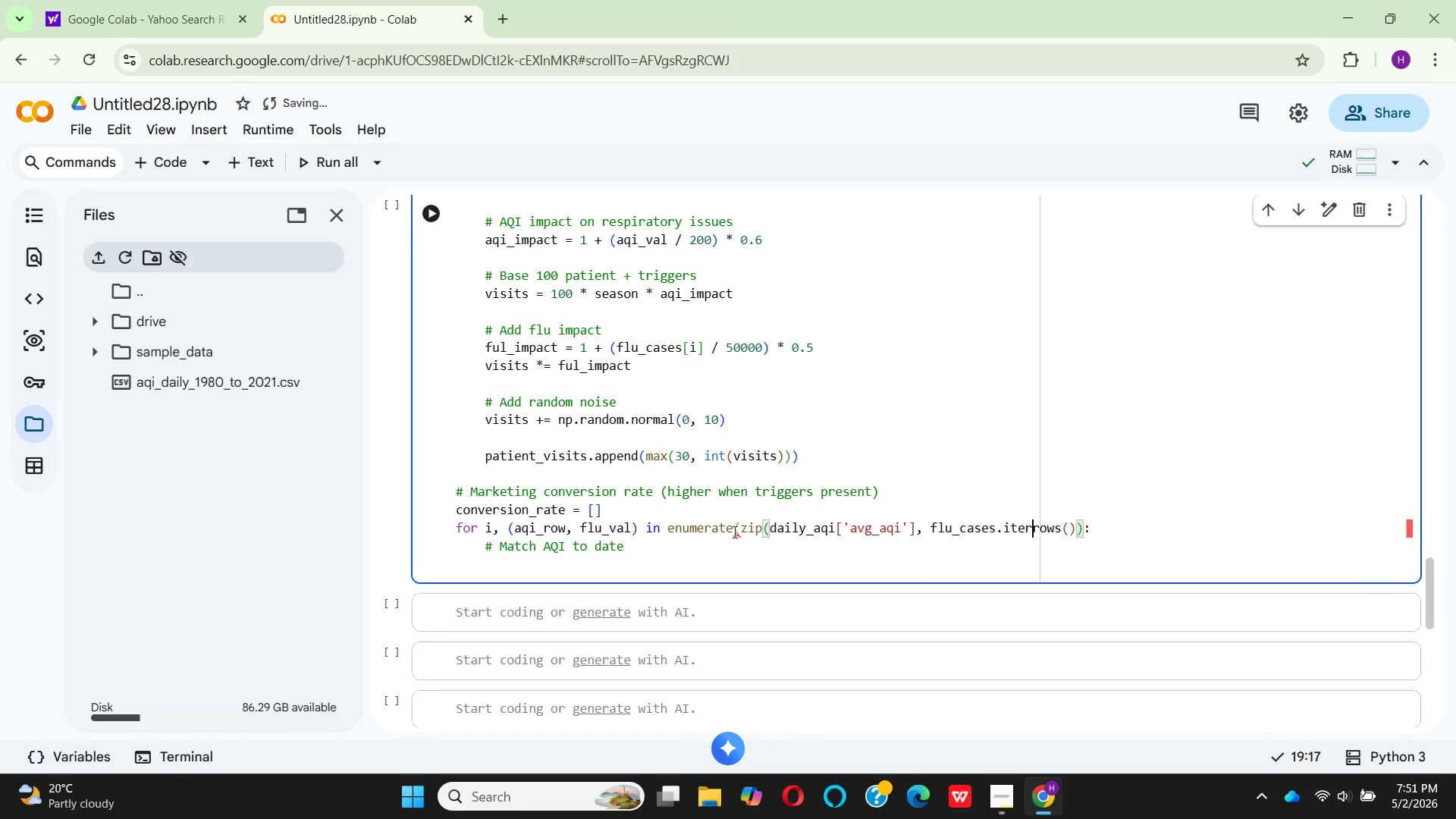 
key(ArrowRight)
 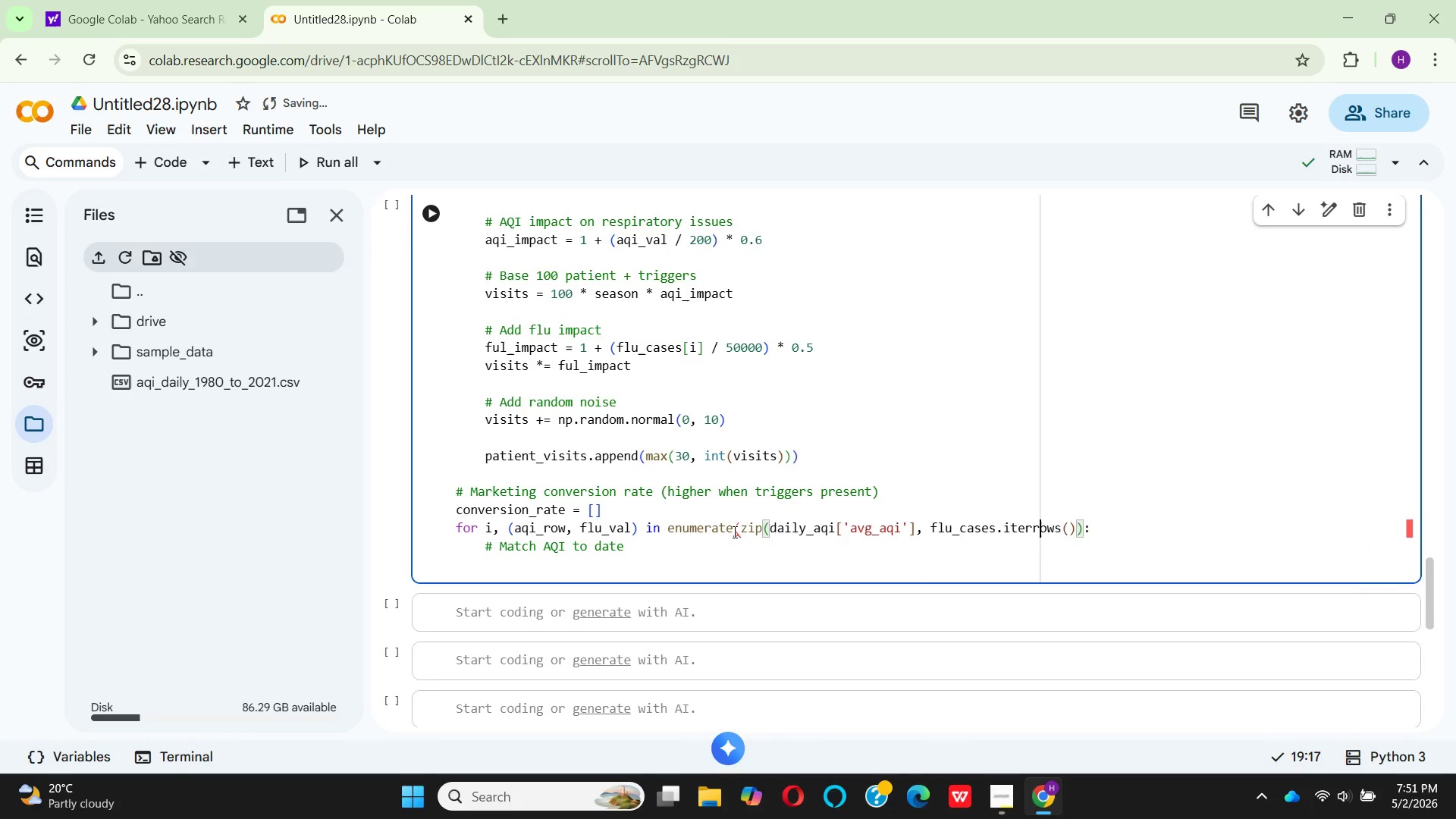 
hold_key(key=ArrowRight, duration=0.31)
 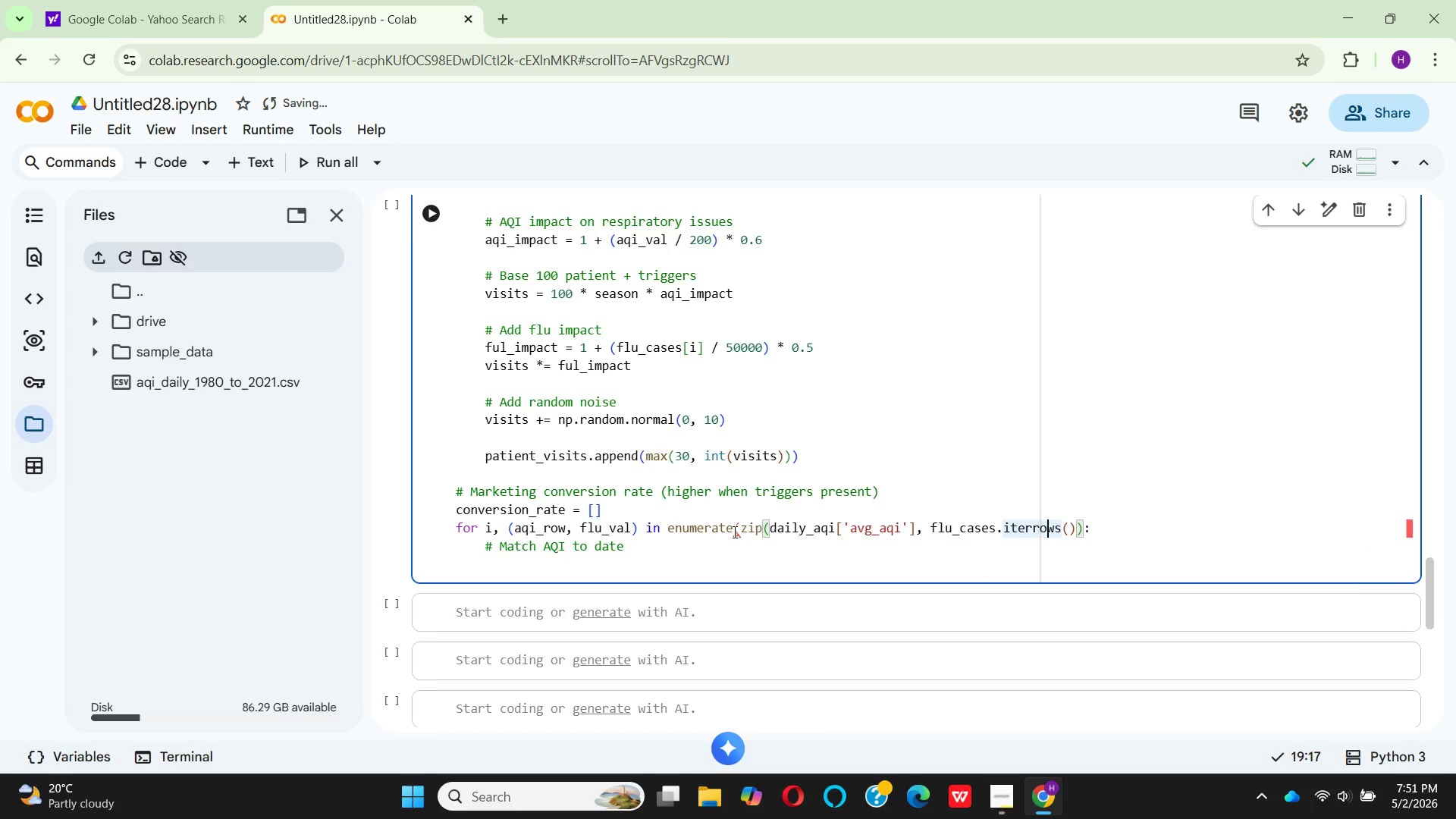 
key(ArrowRight)
 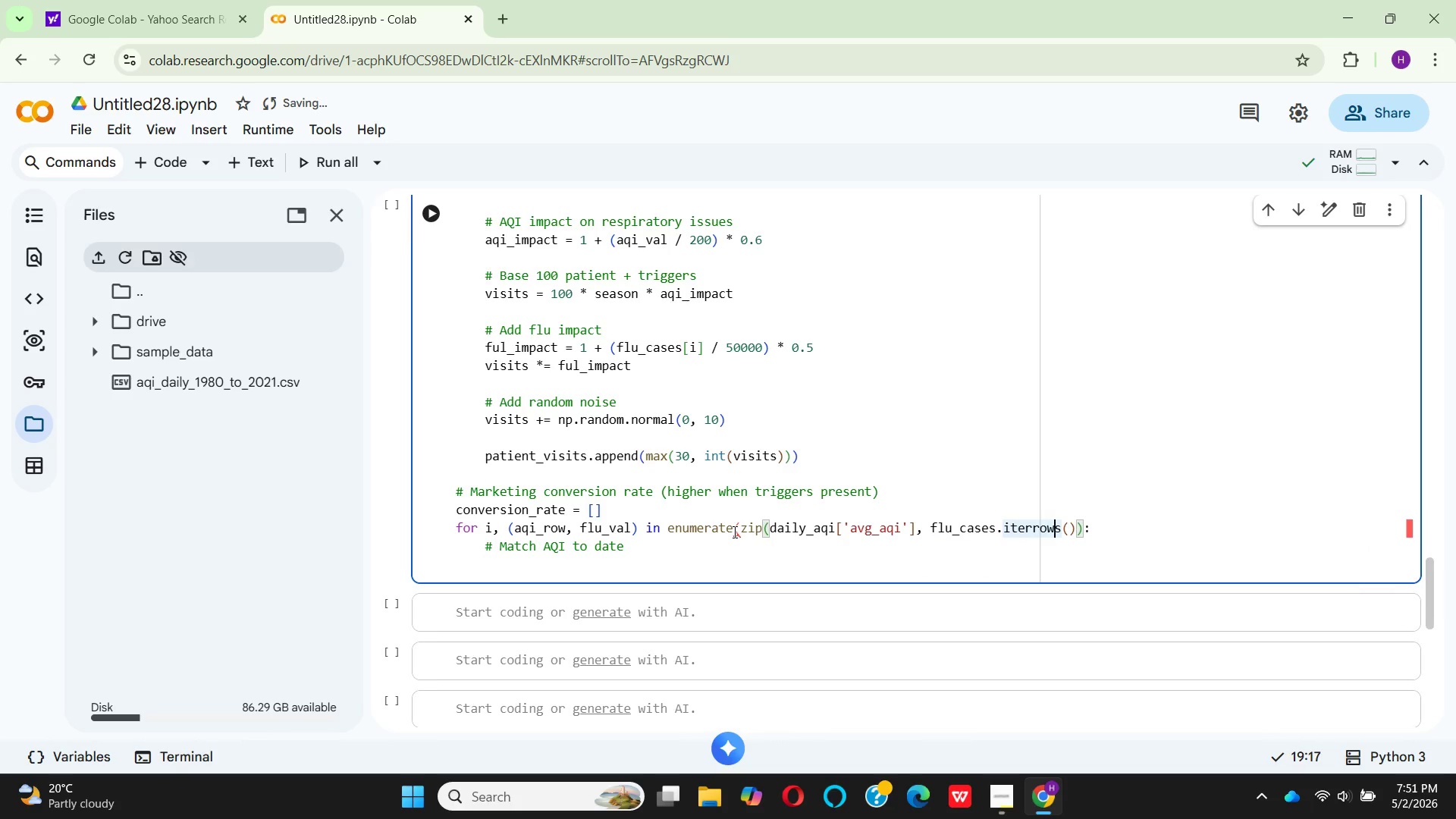 
key(ArrowRight)
 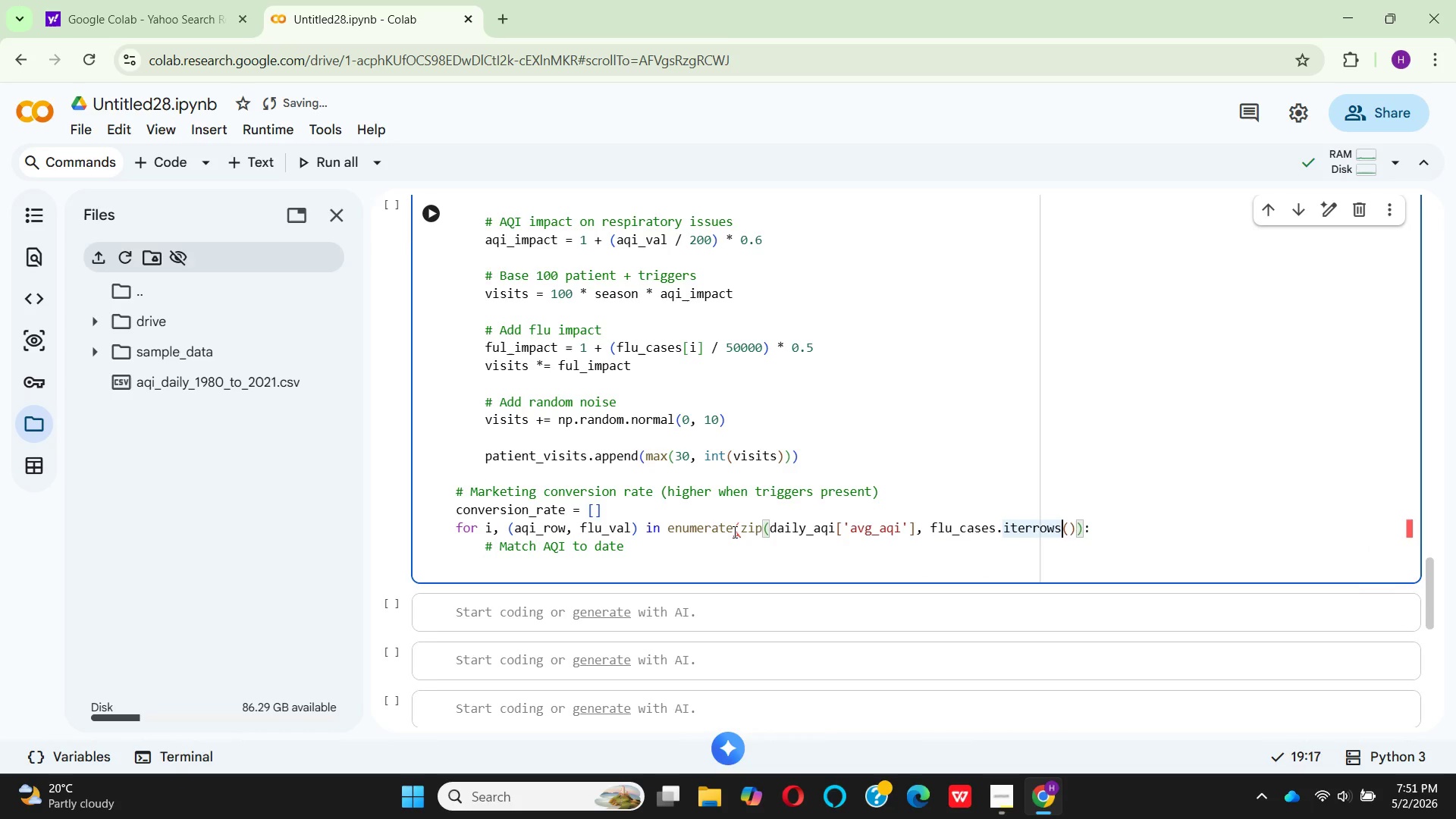 
key(ArrowRight)
 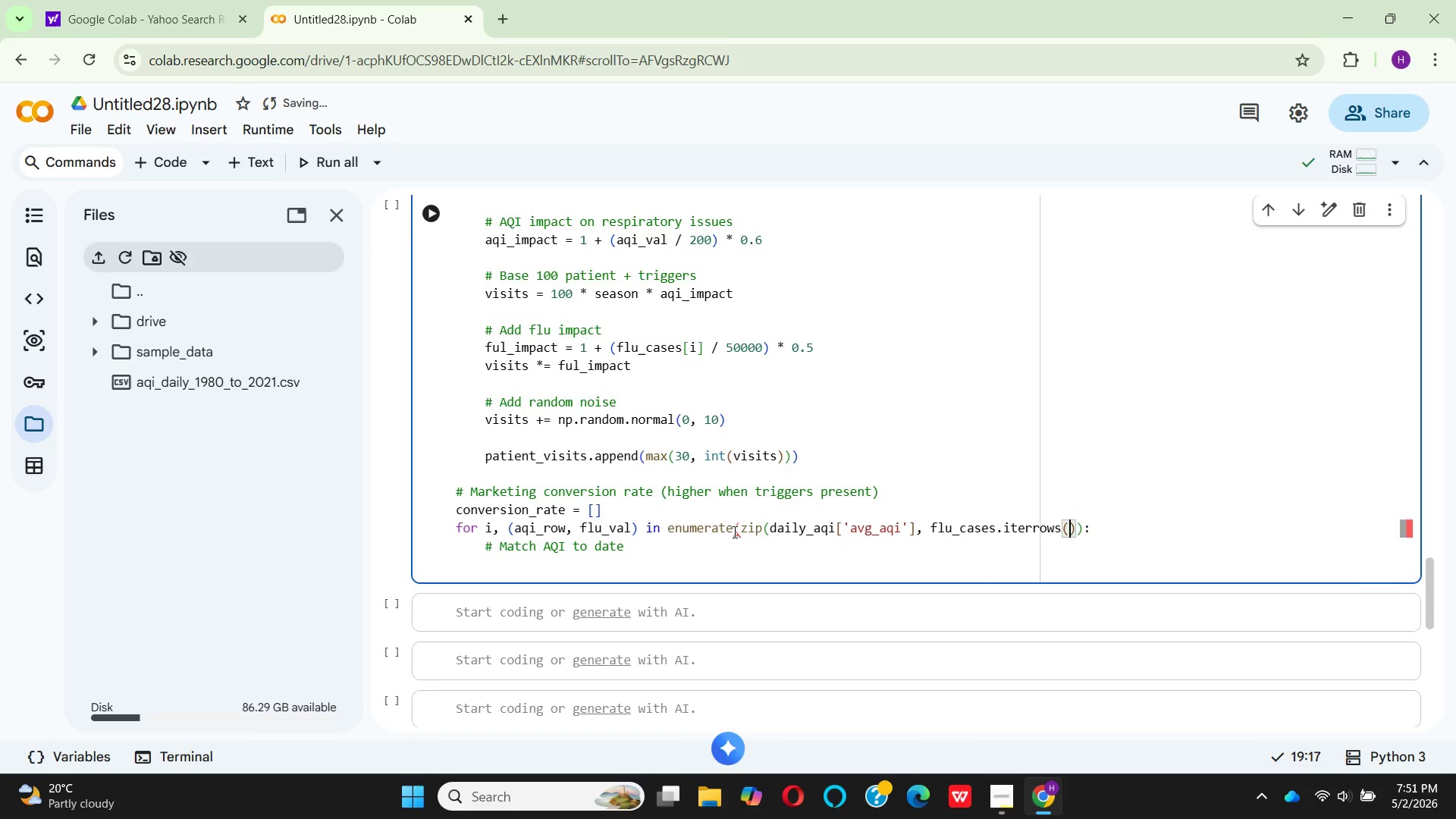 
key(ArrowRight)
 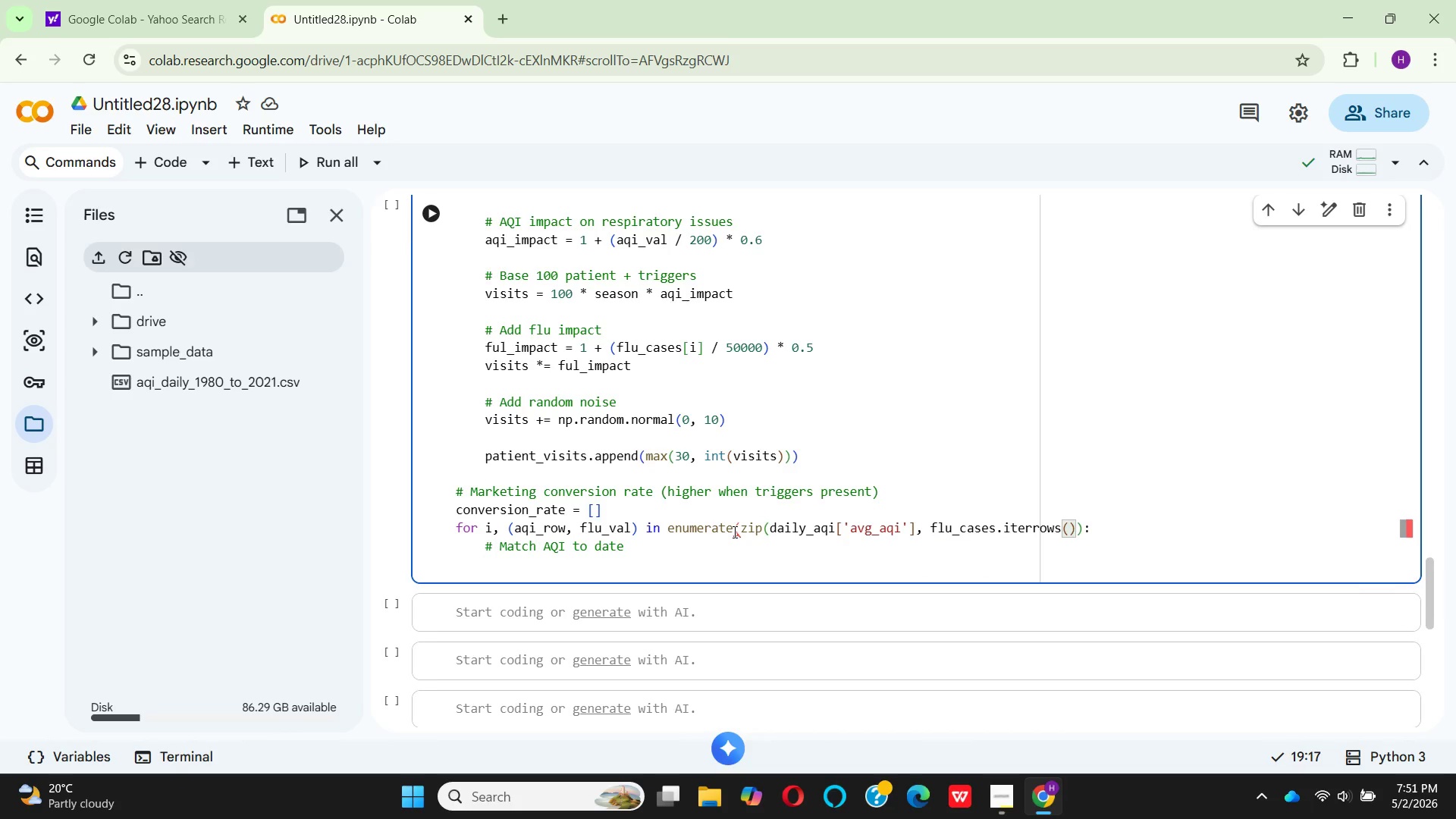 
key(ArrowRight)
 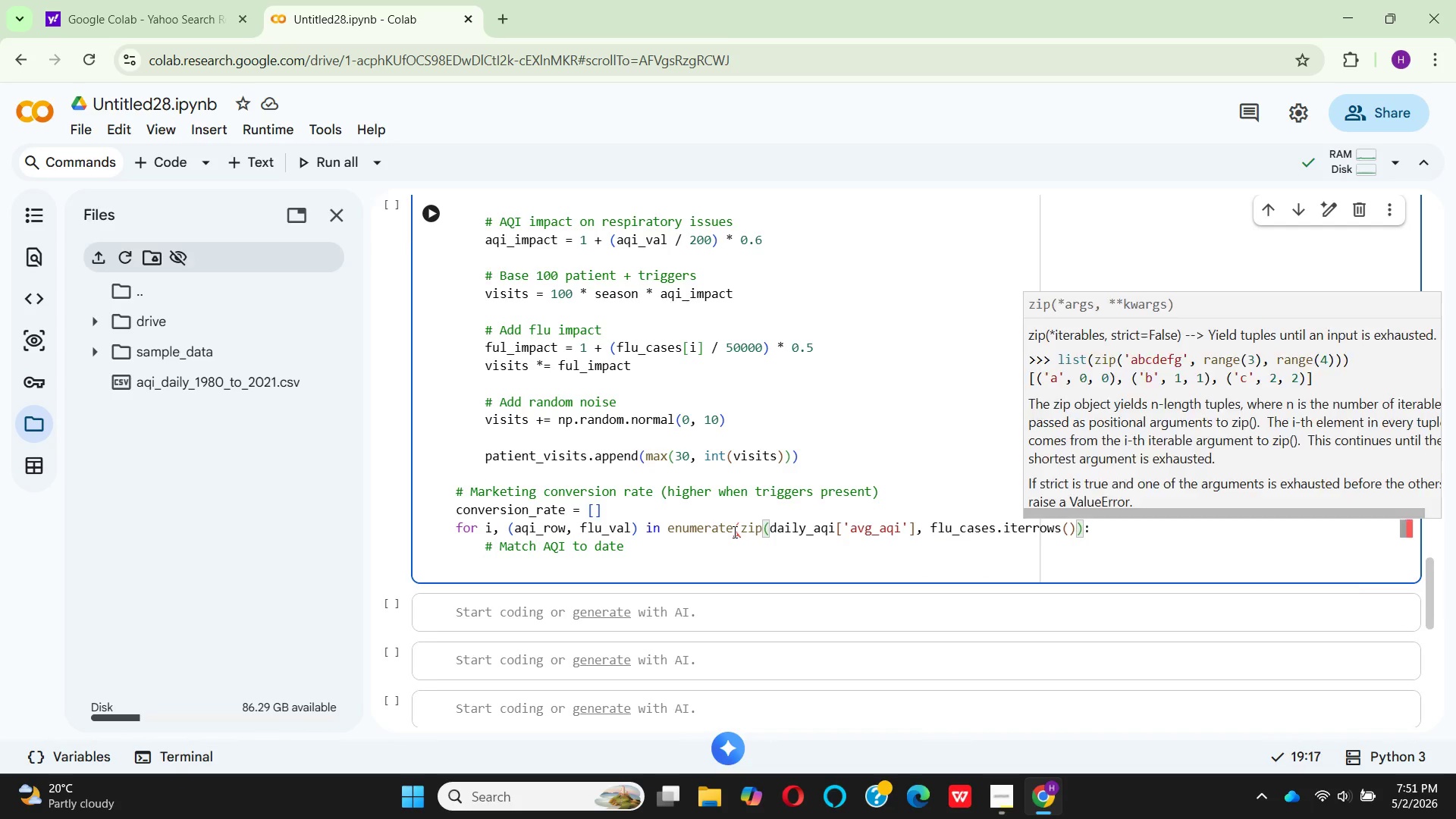 
key(Backspace)
 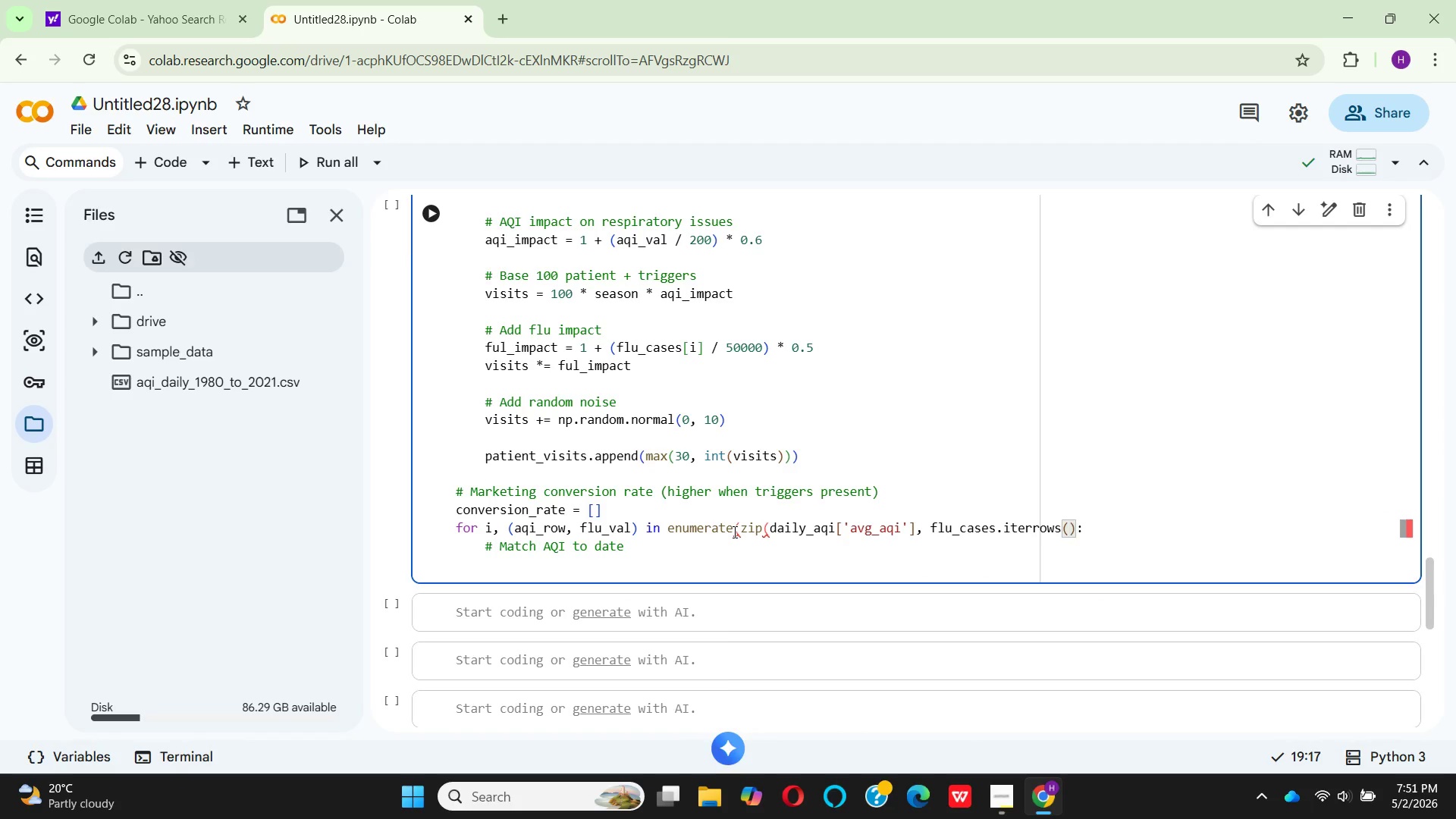 
key(ArrowRight)
 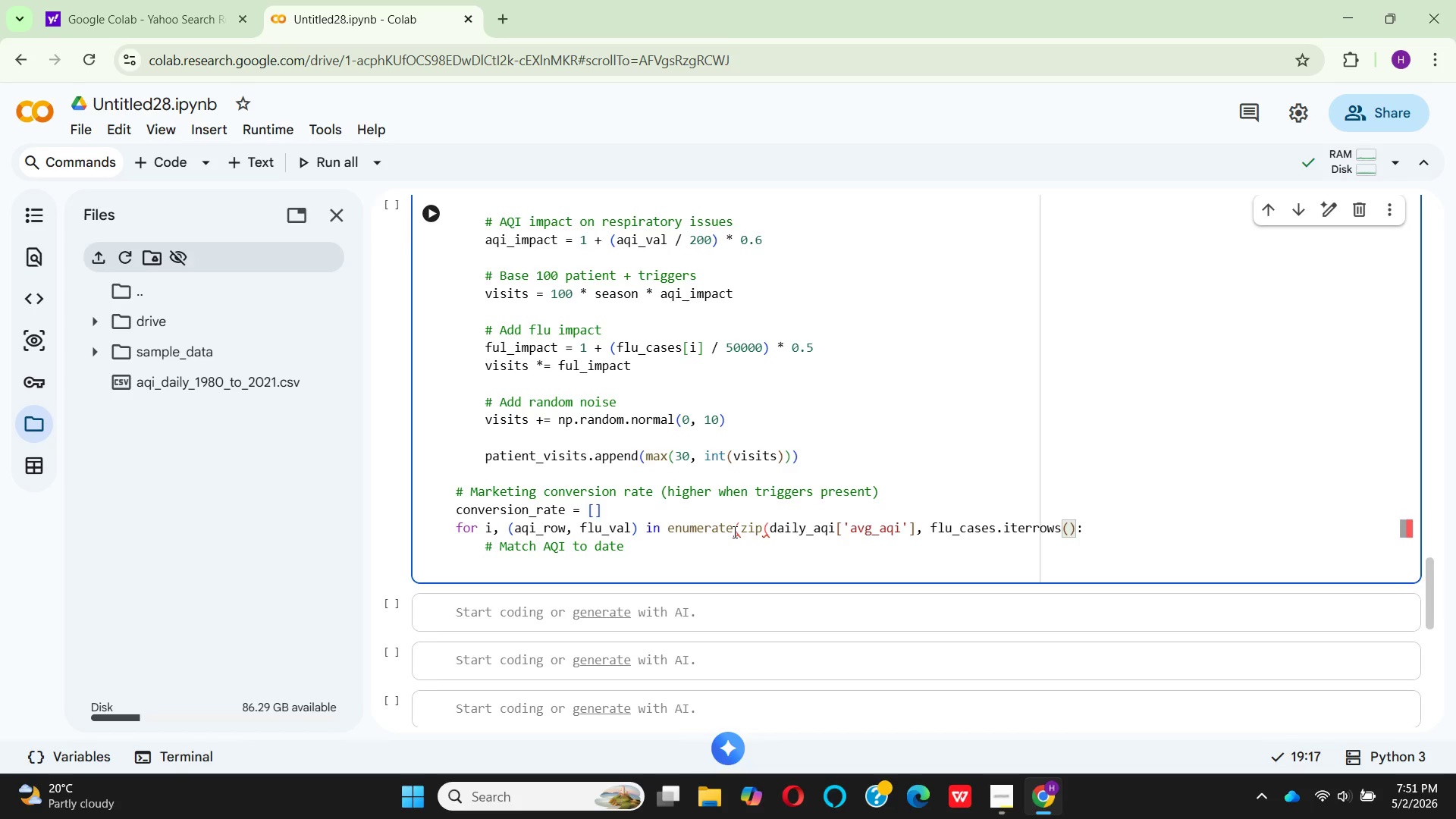 
key(Shift+0)
 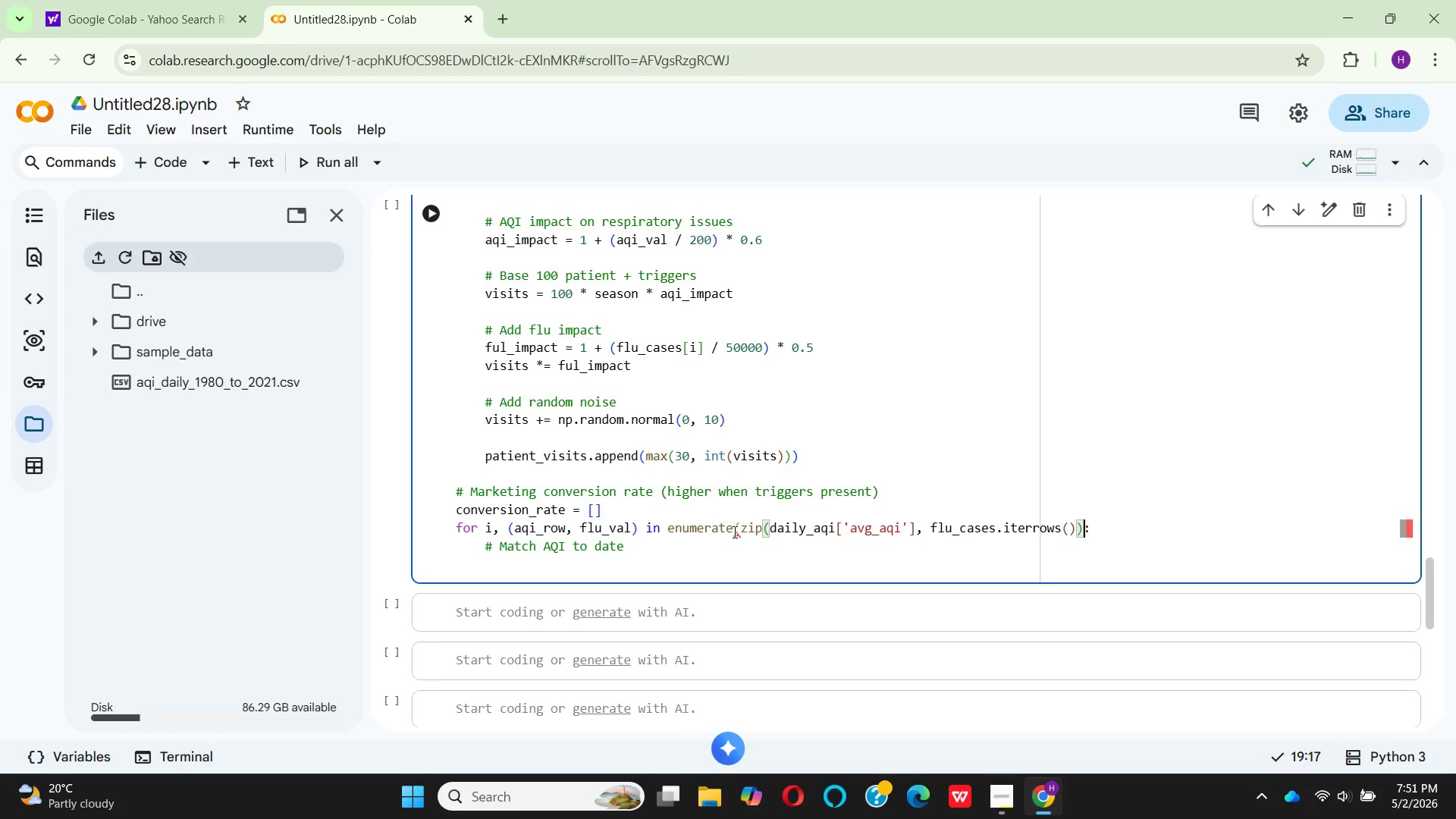 
key(ArrowLeft)
 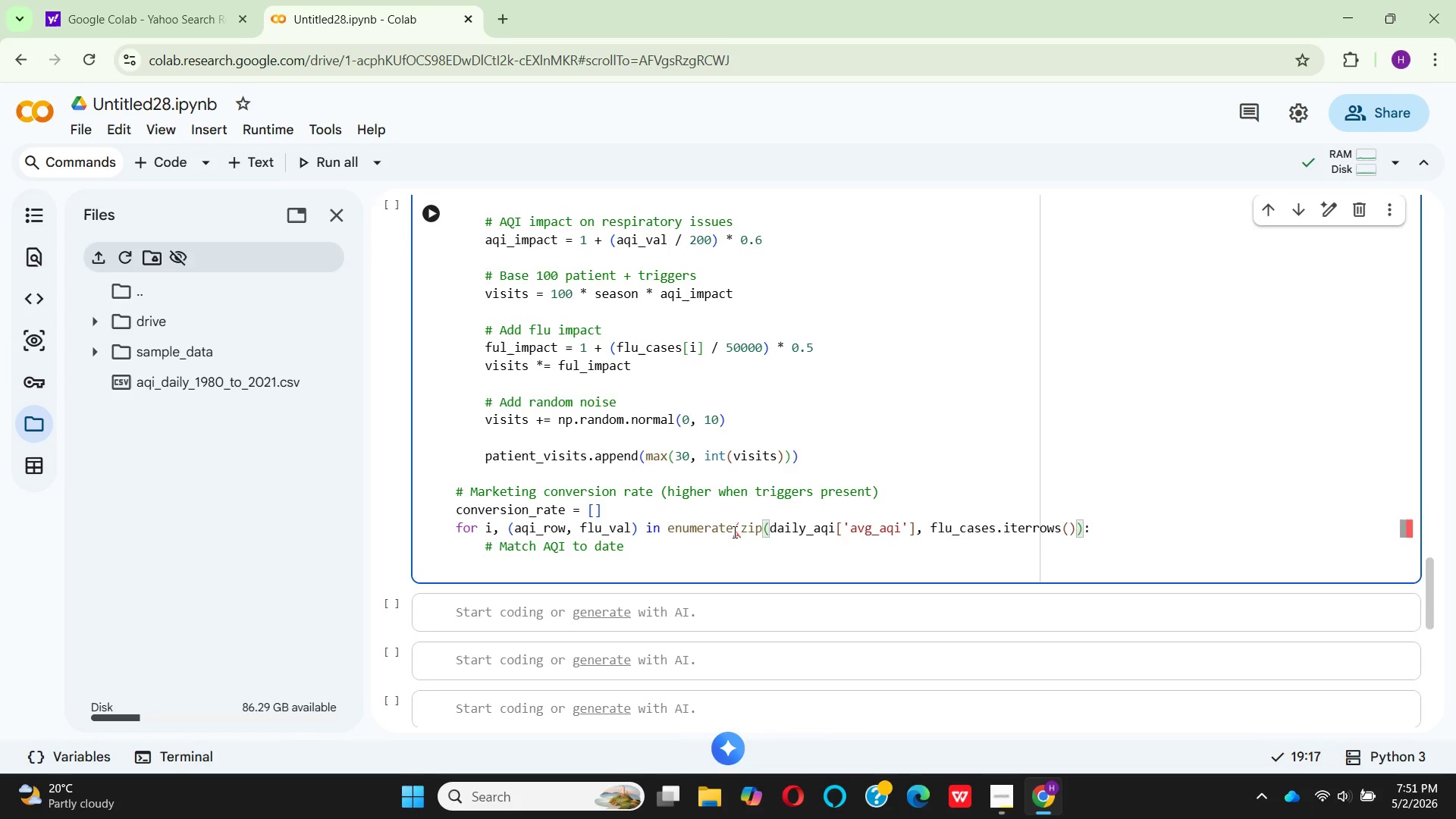 
key(Backspace)
 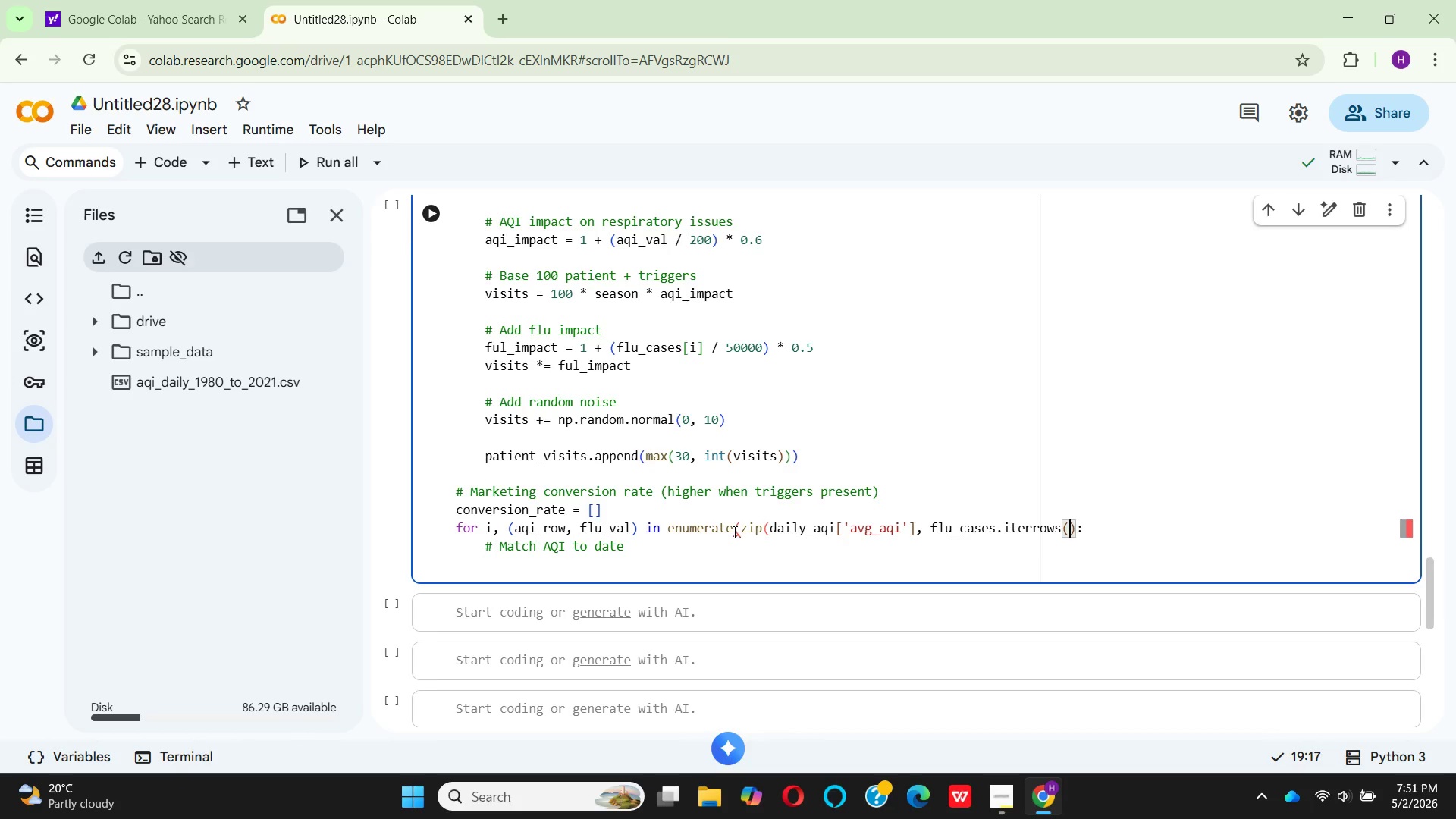 
key(Backspace)
 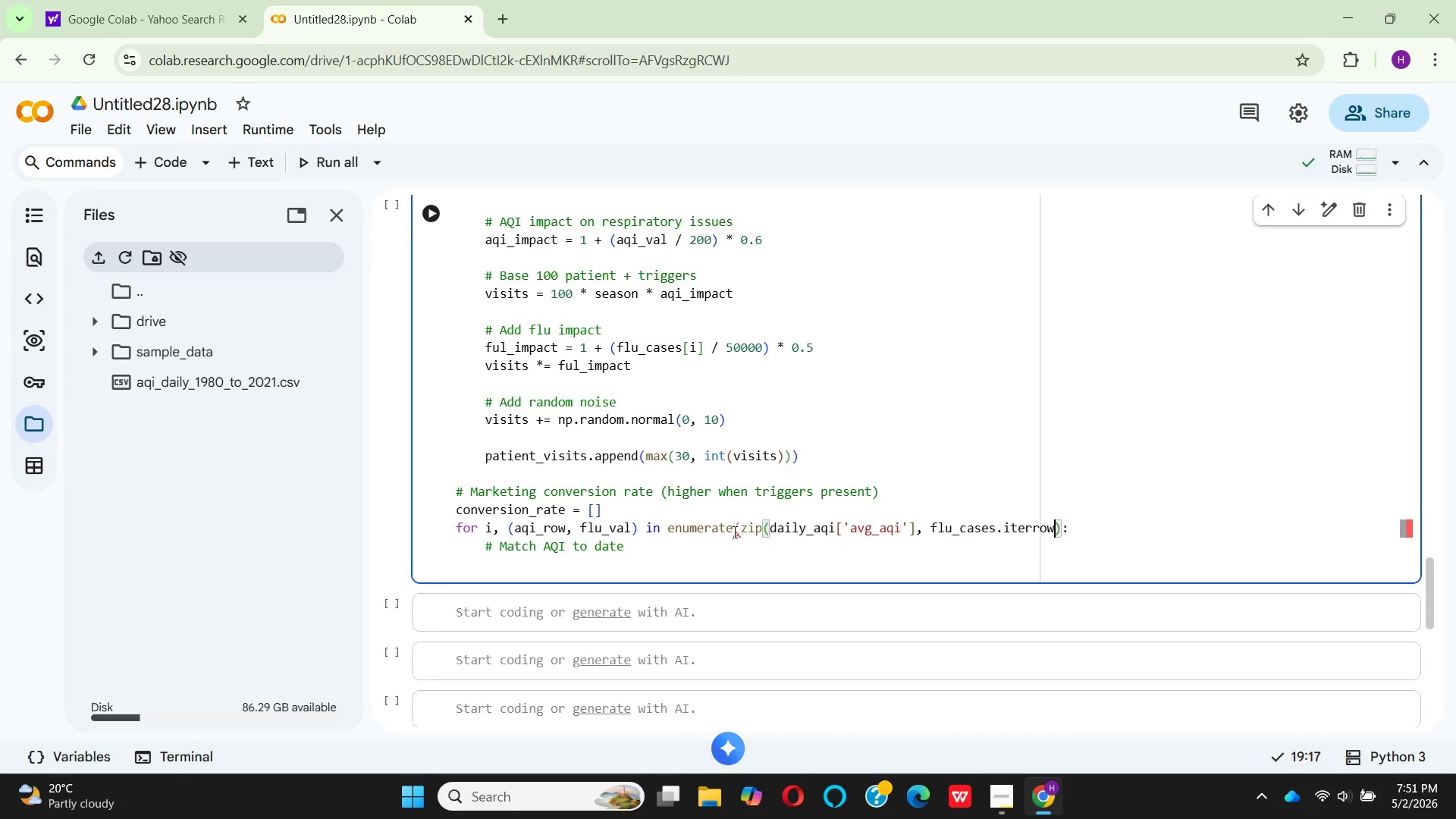 
key(Backspace)
 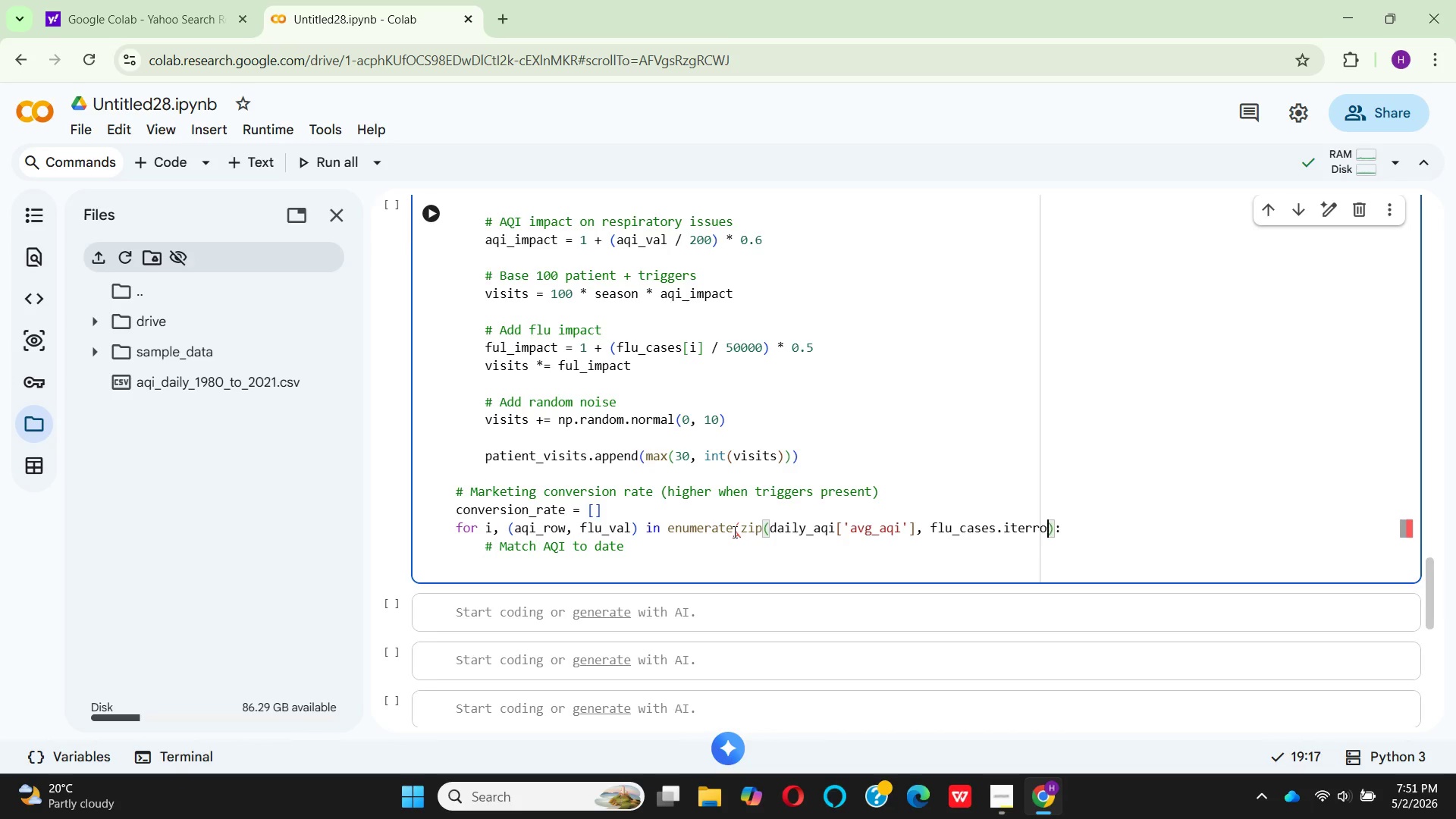 
key(Backspace)
 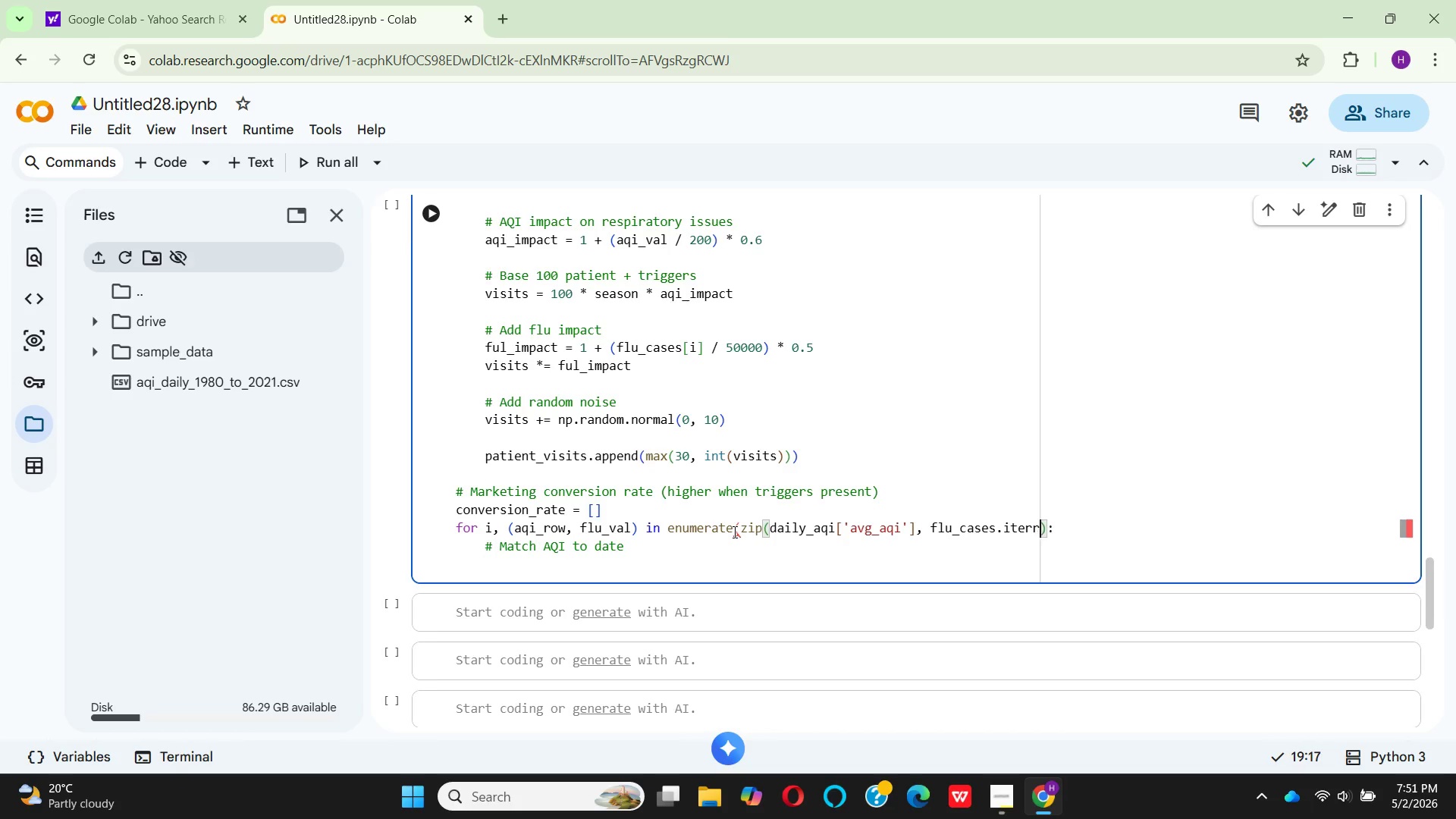 
key(Backspace)
 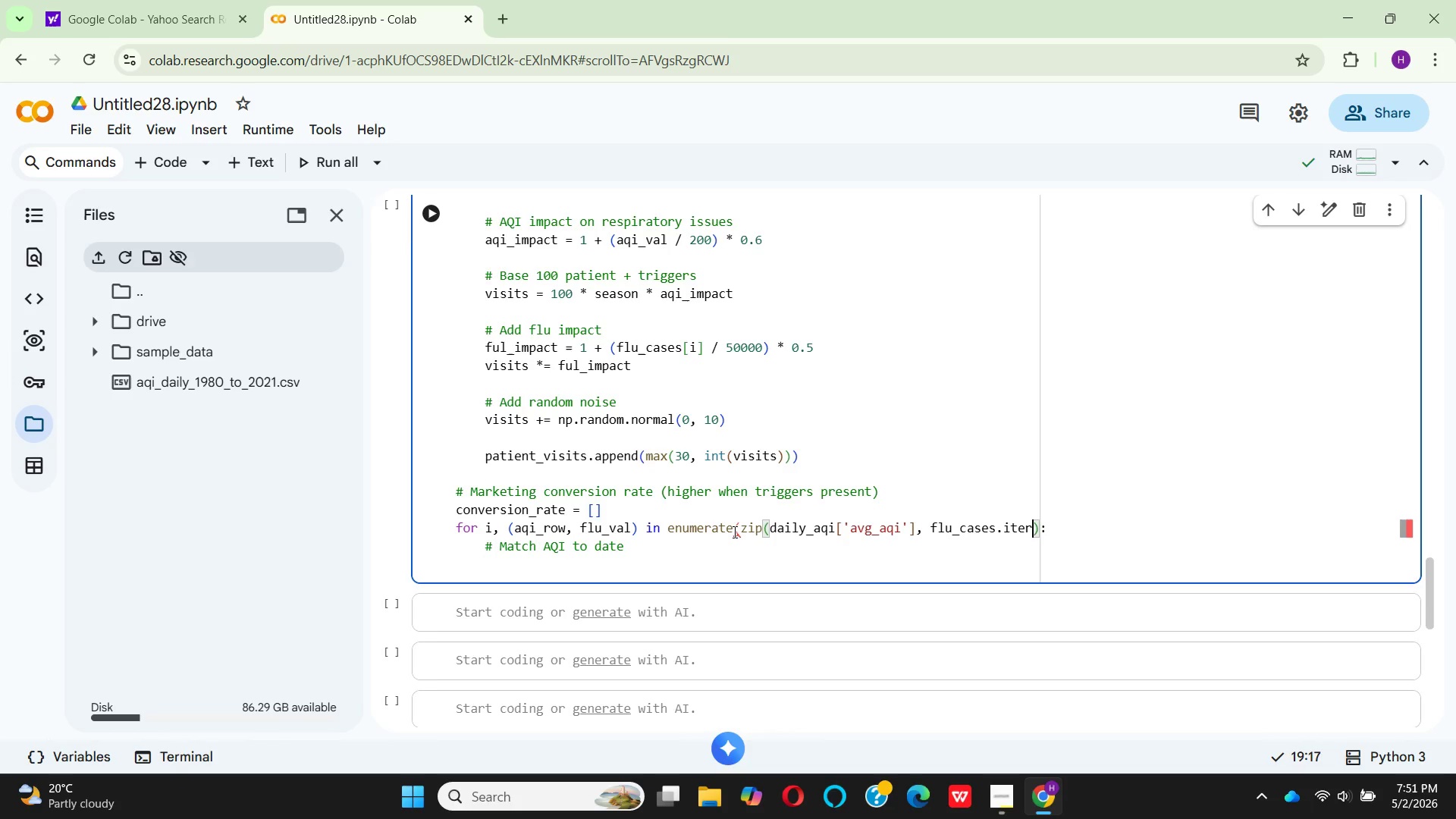 
key(Backspace)
 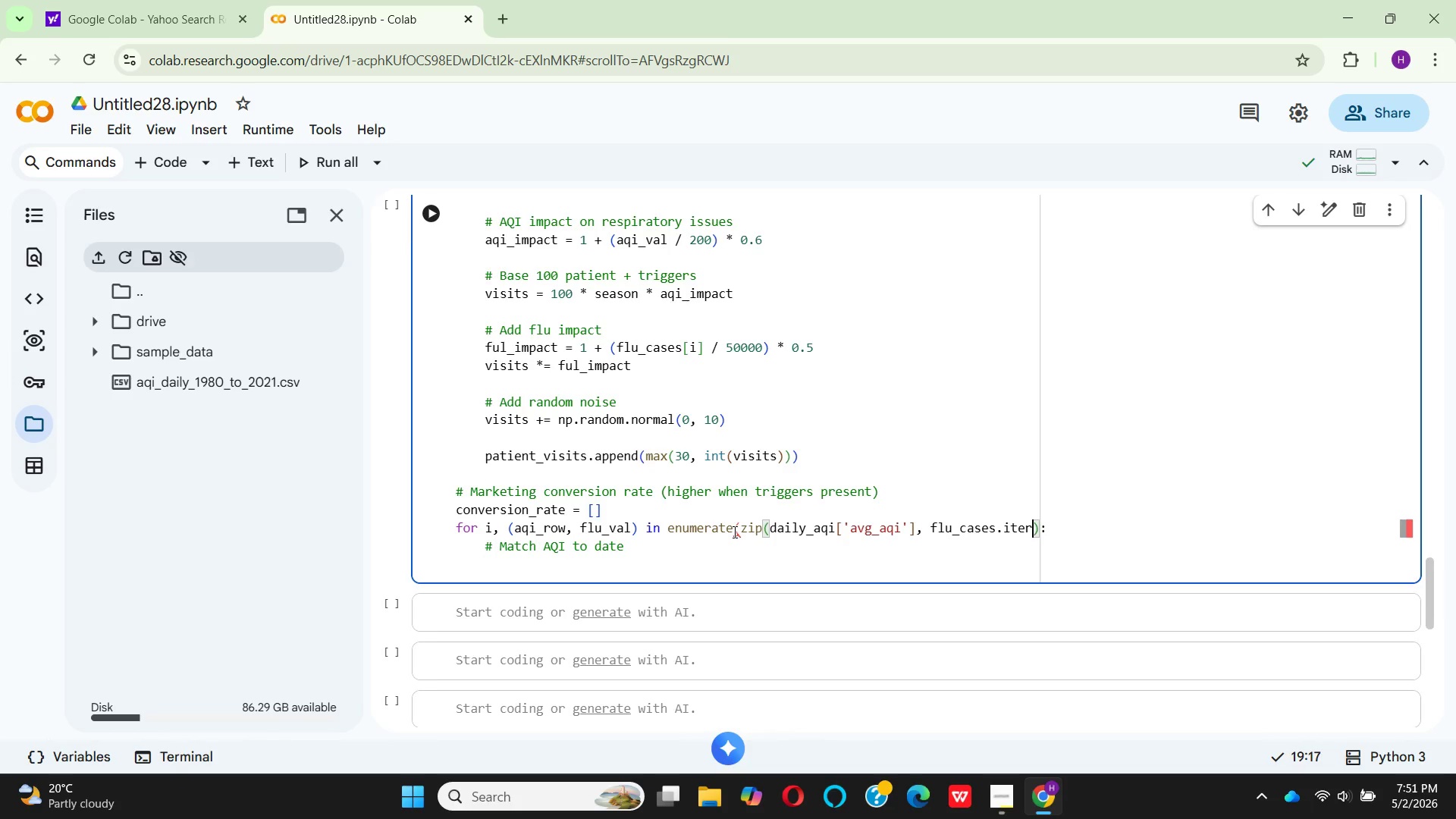 
key(Backspace)
 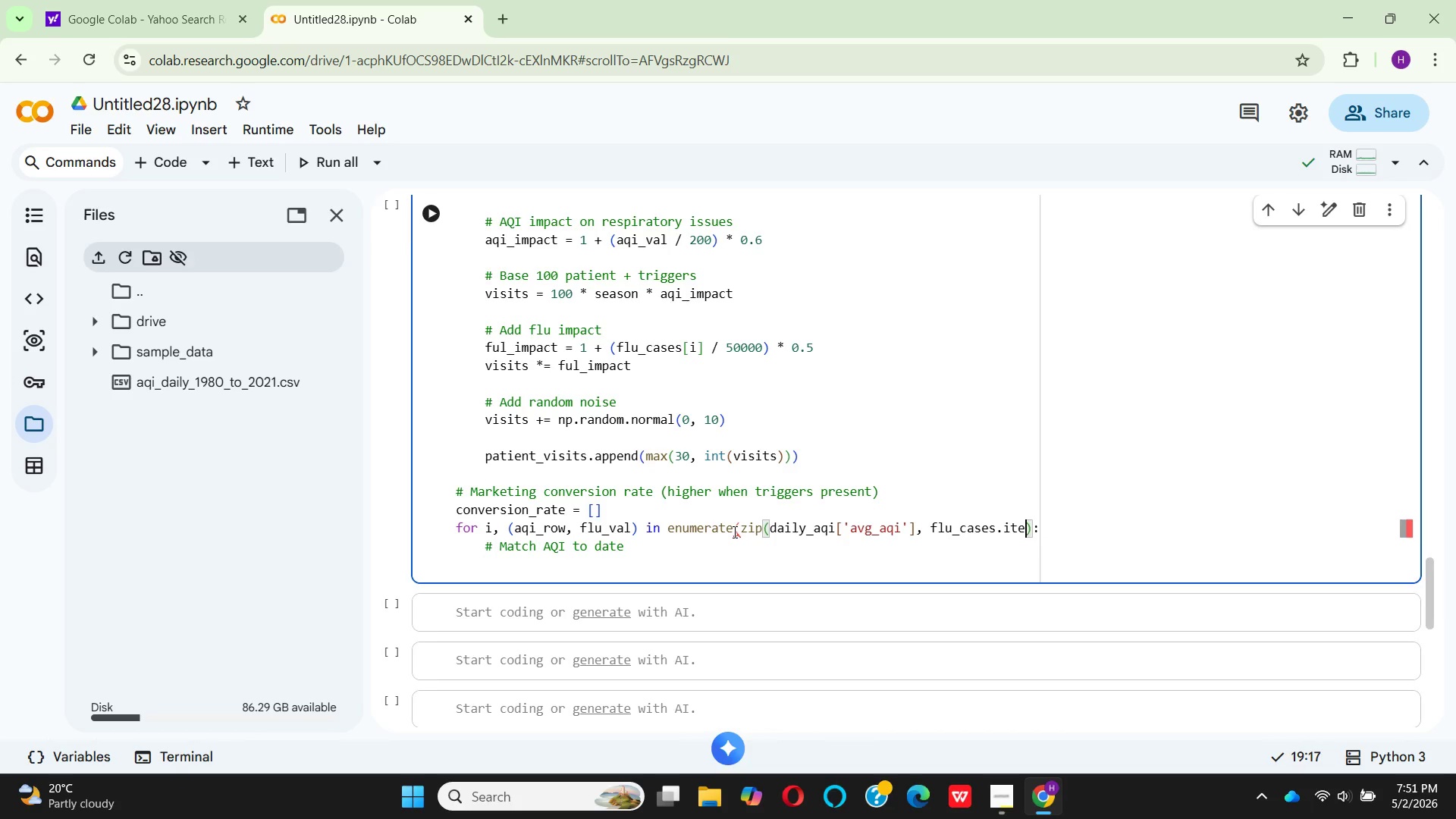 
key(Backspace)
 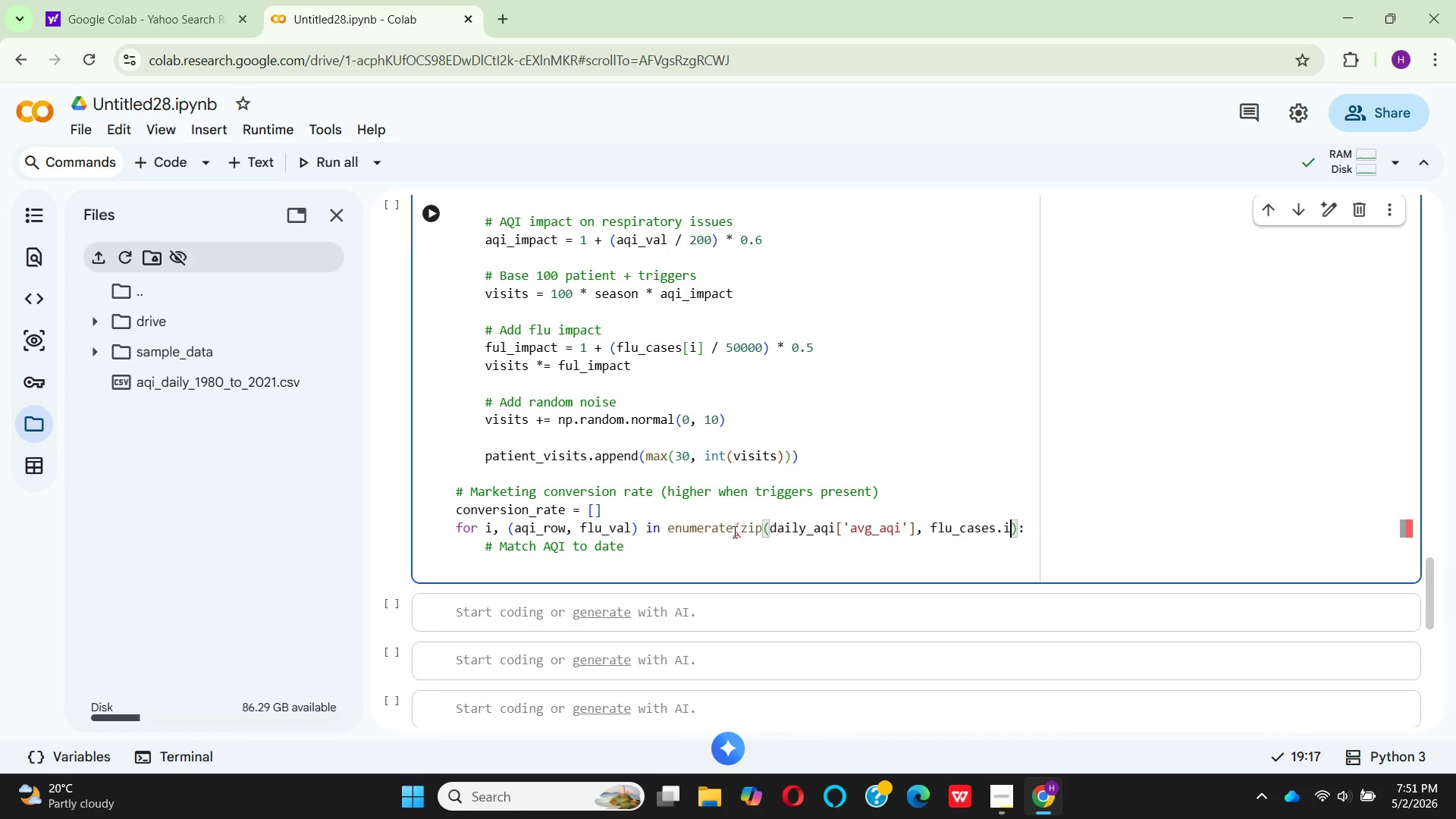 
key(Backspace)
 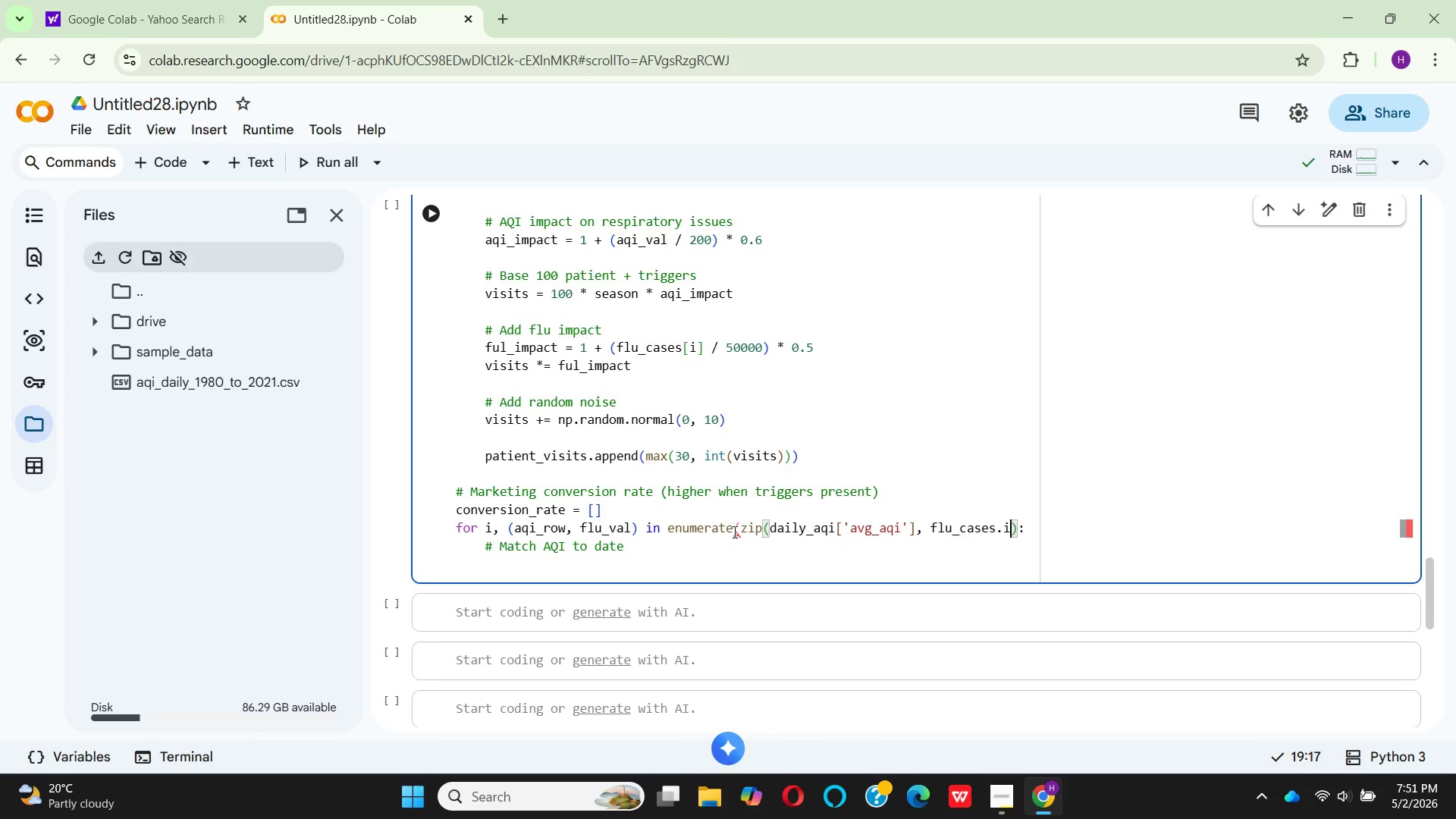 
key(Backspace)
 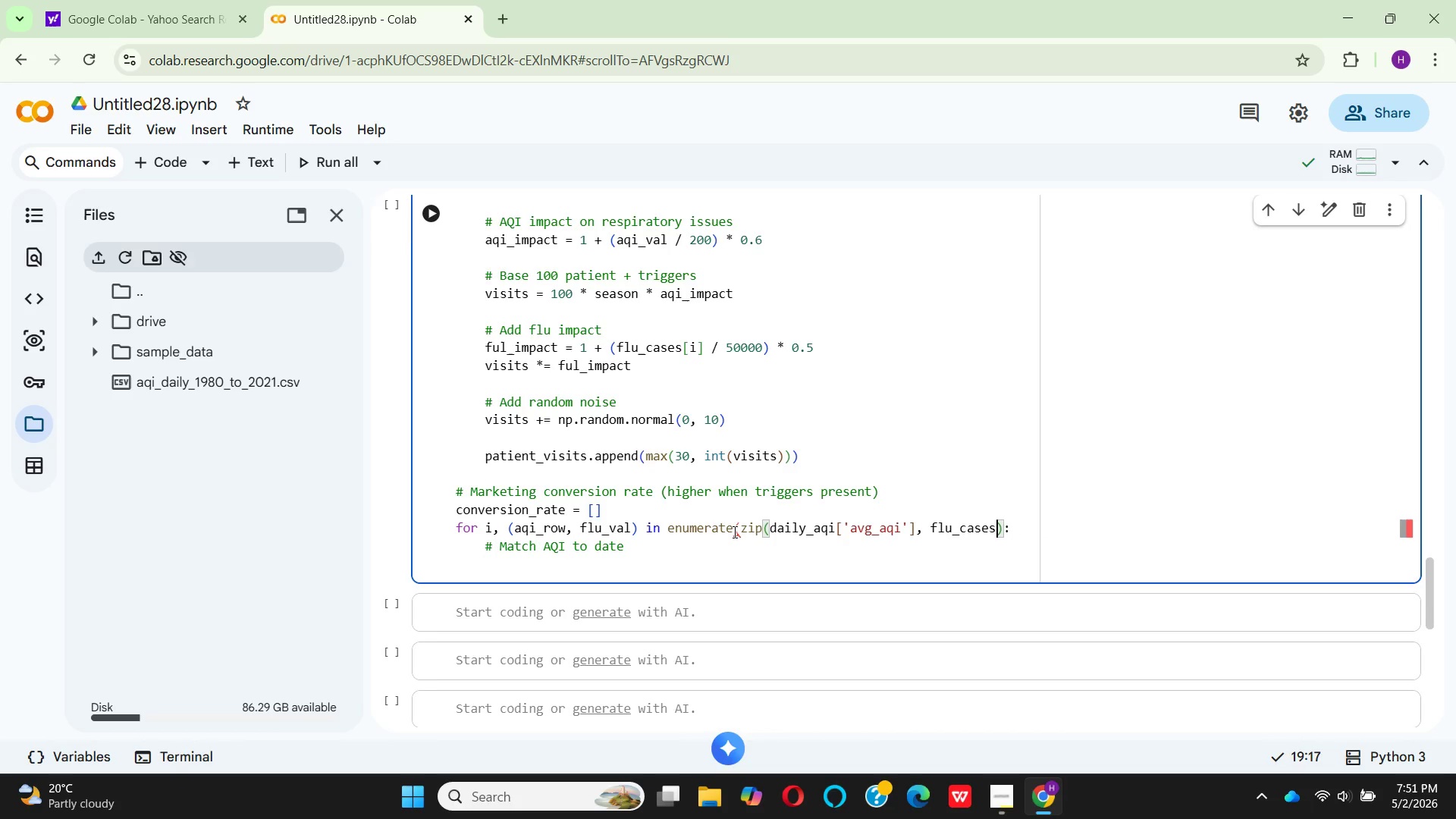 
key(Backspace)
 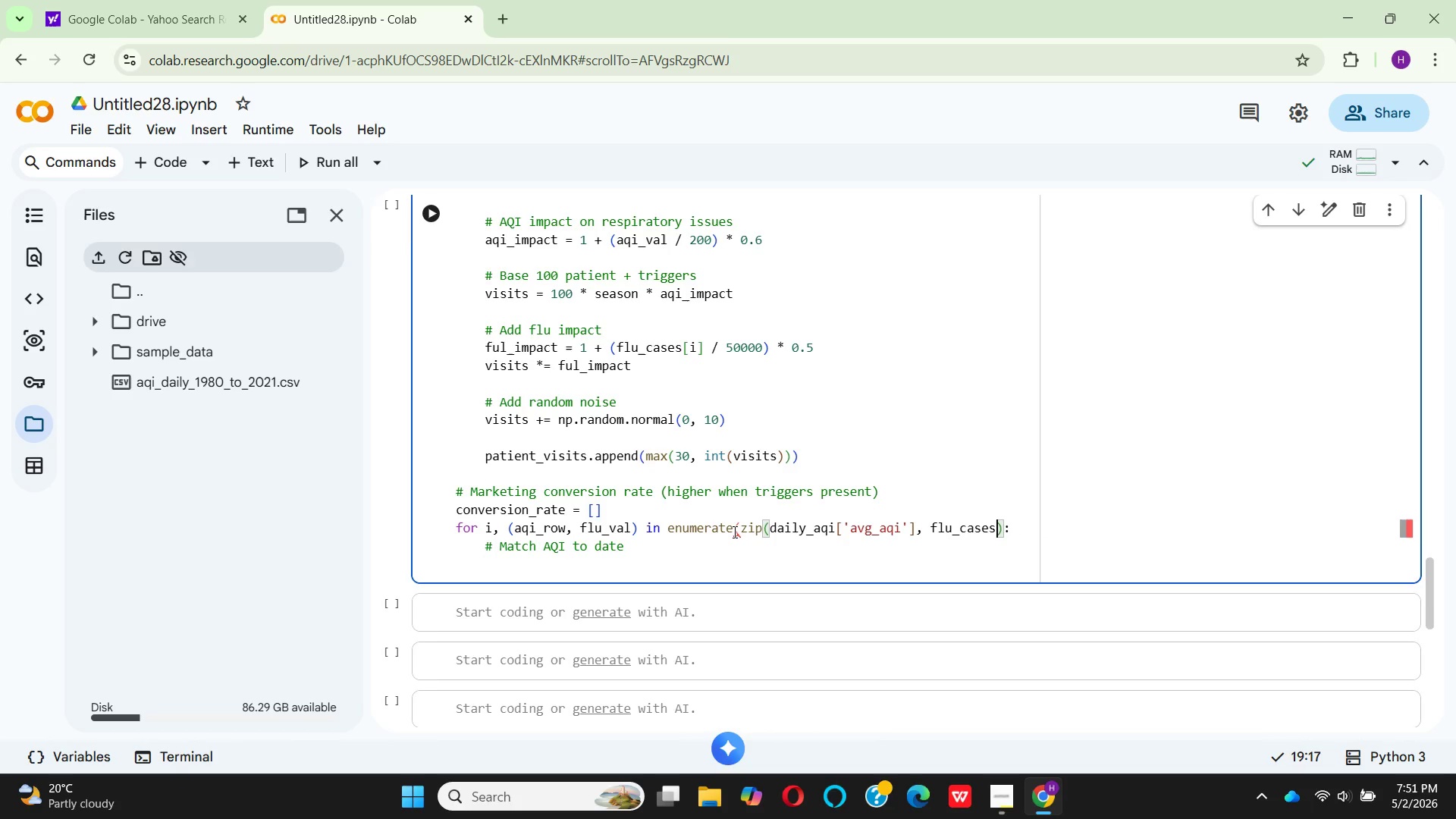 
key(ArrowRight)
 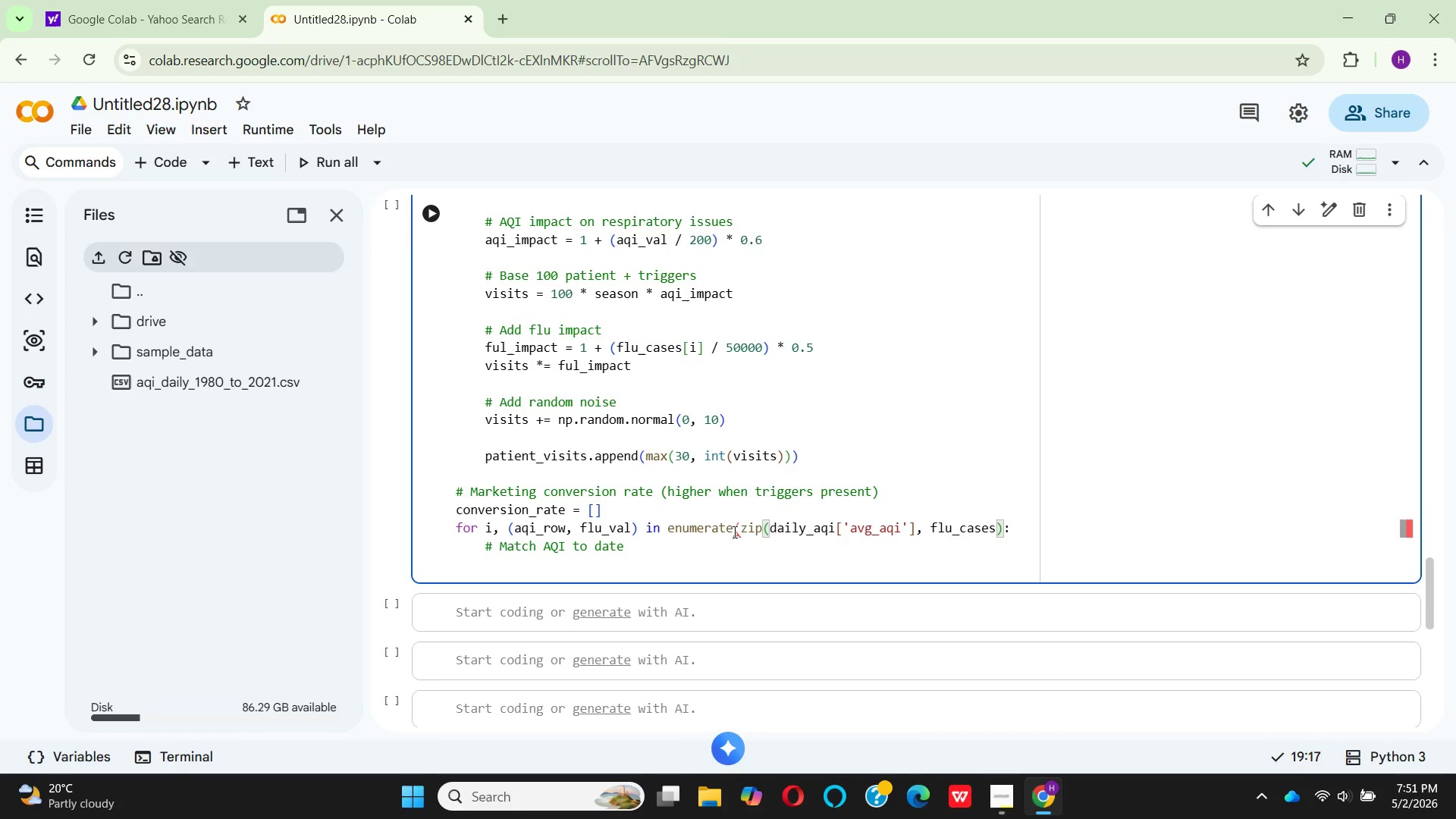 
key(Shift+0)
 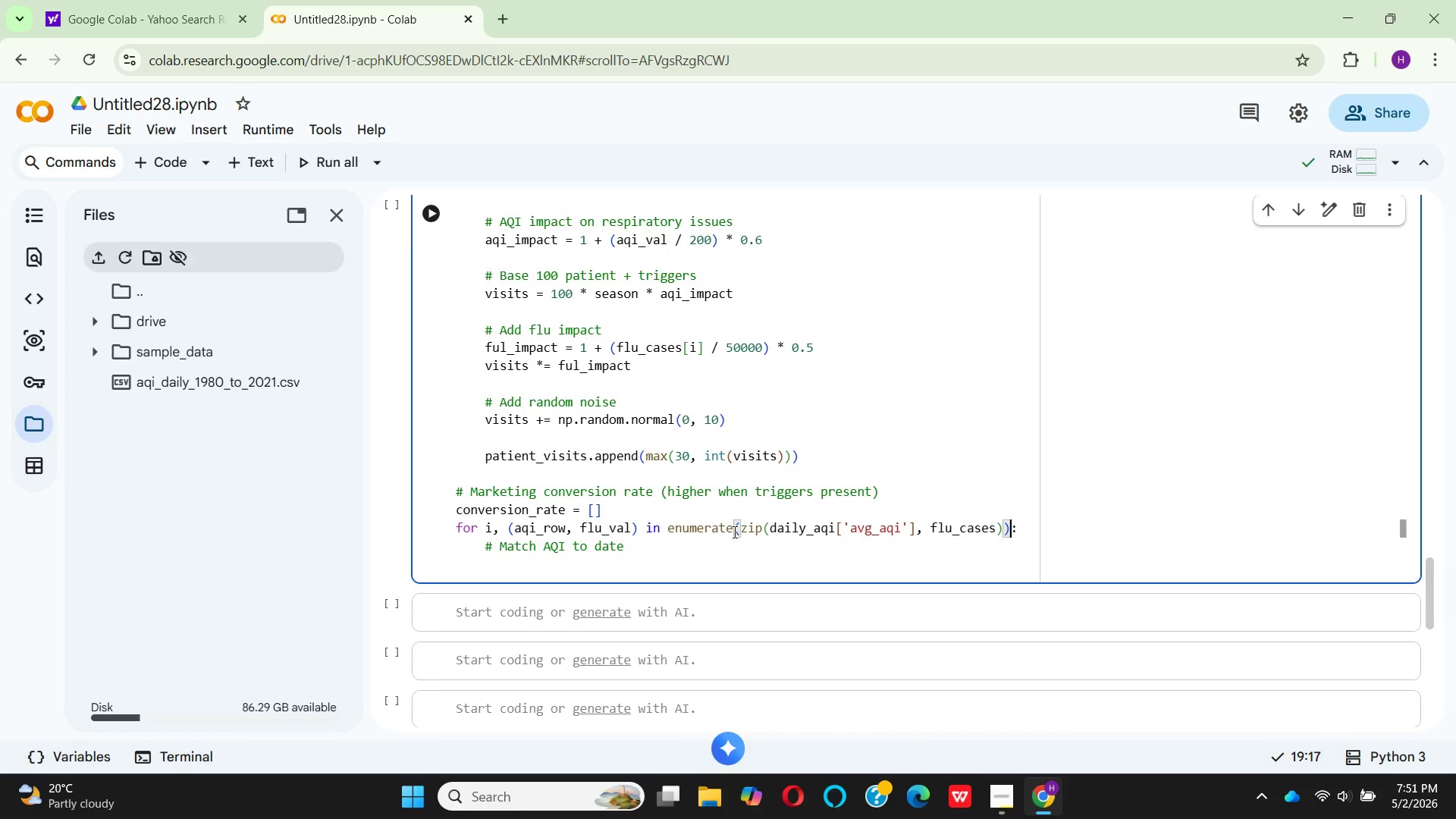 
key(ArrowRight)
 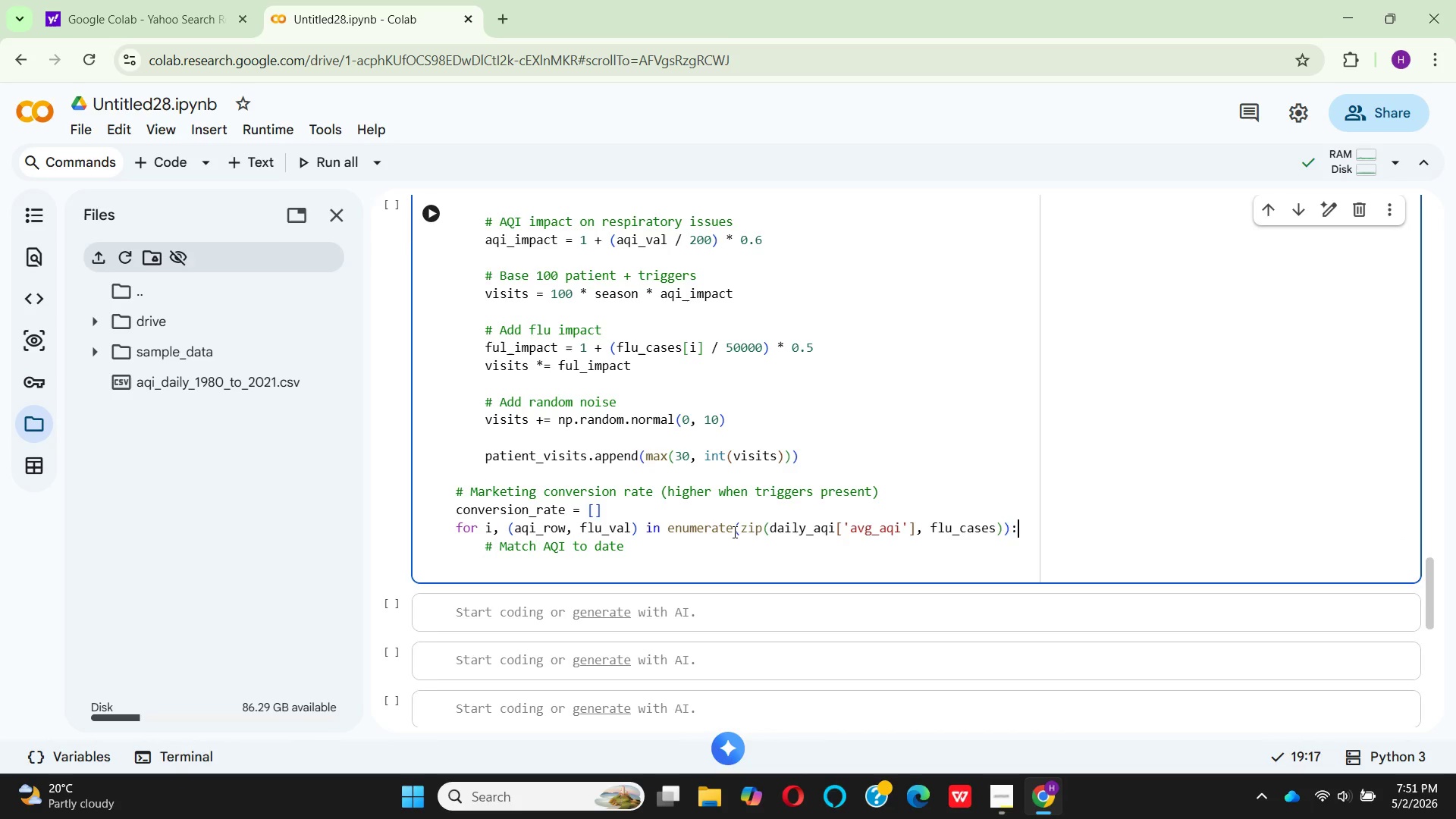 
wait(5.72)
 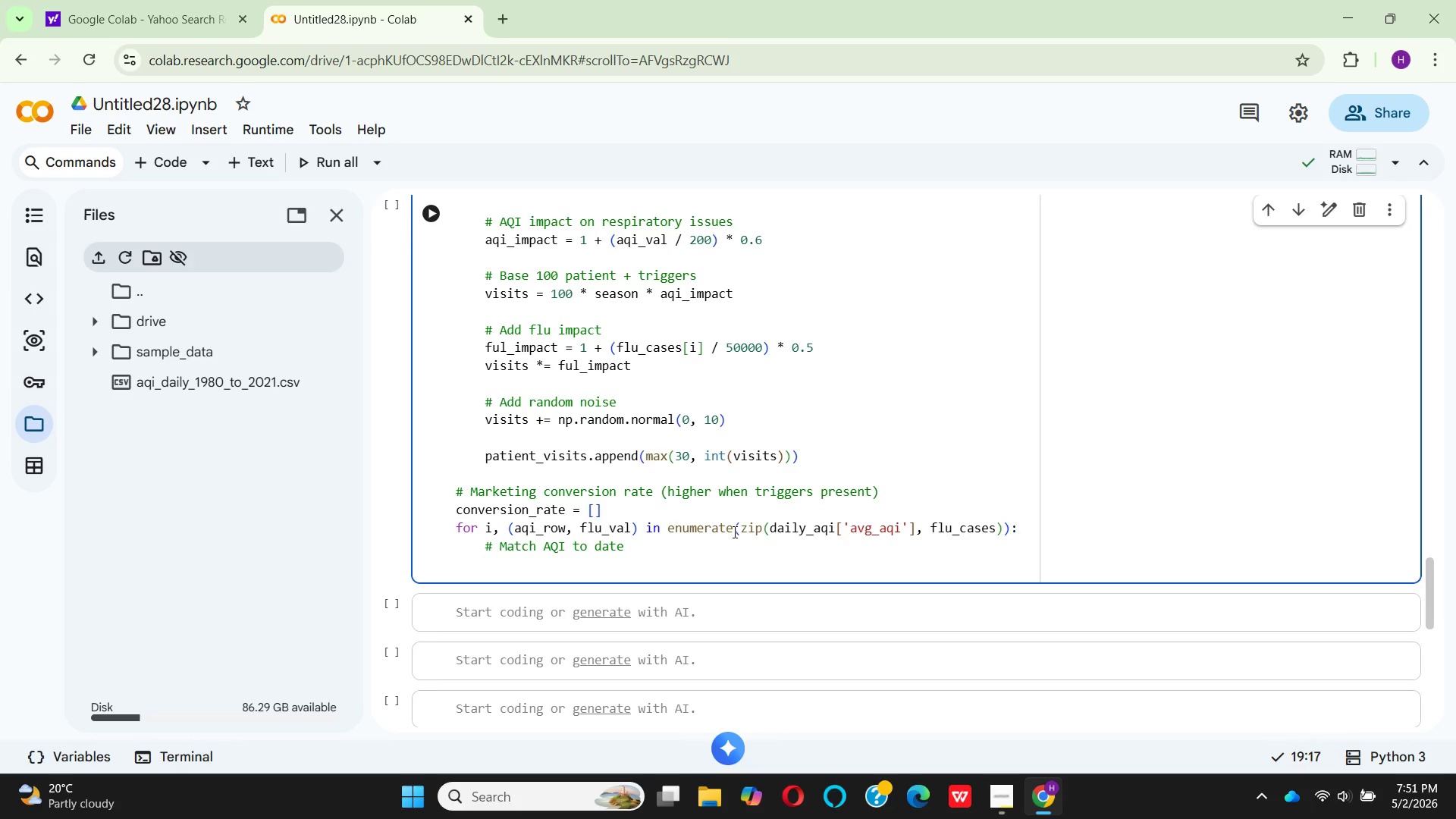 
hold_key(key=Enter, duration=0.39)
 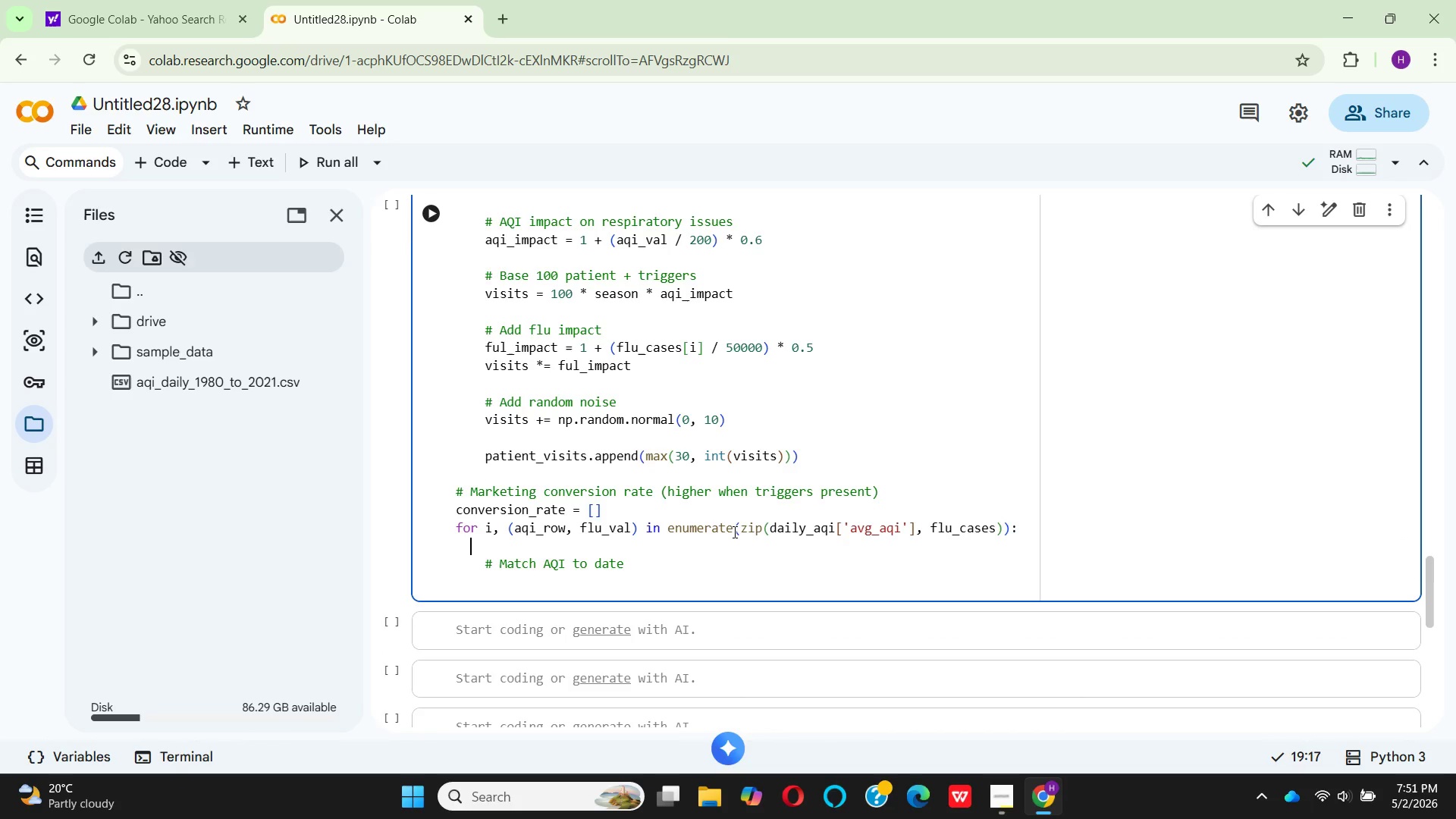 
key(Space)
 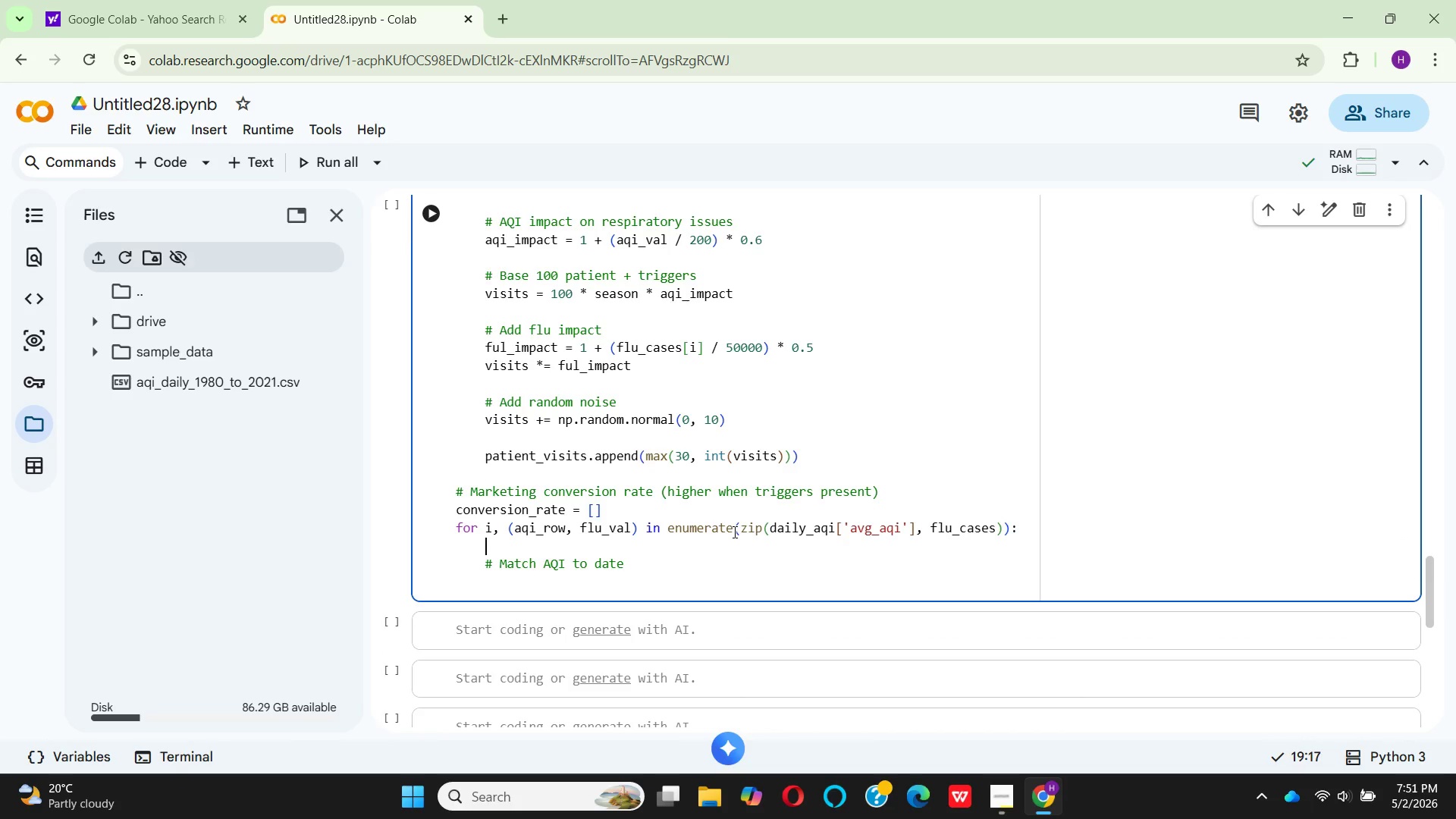 
key(Space)
 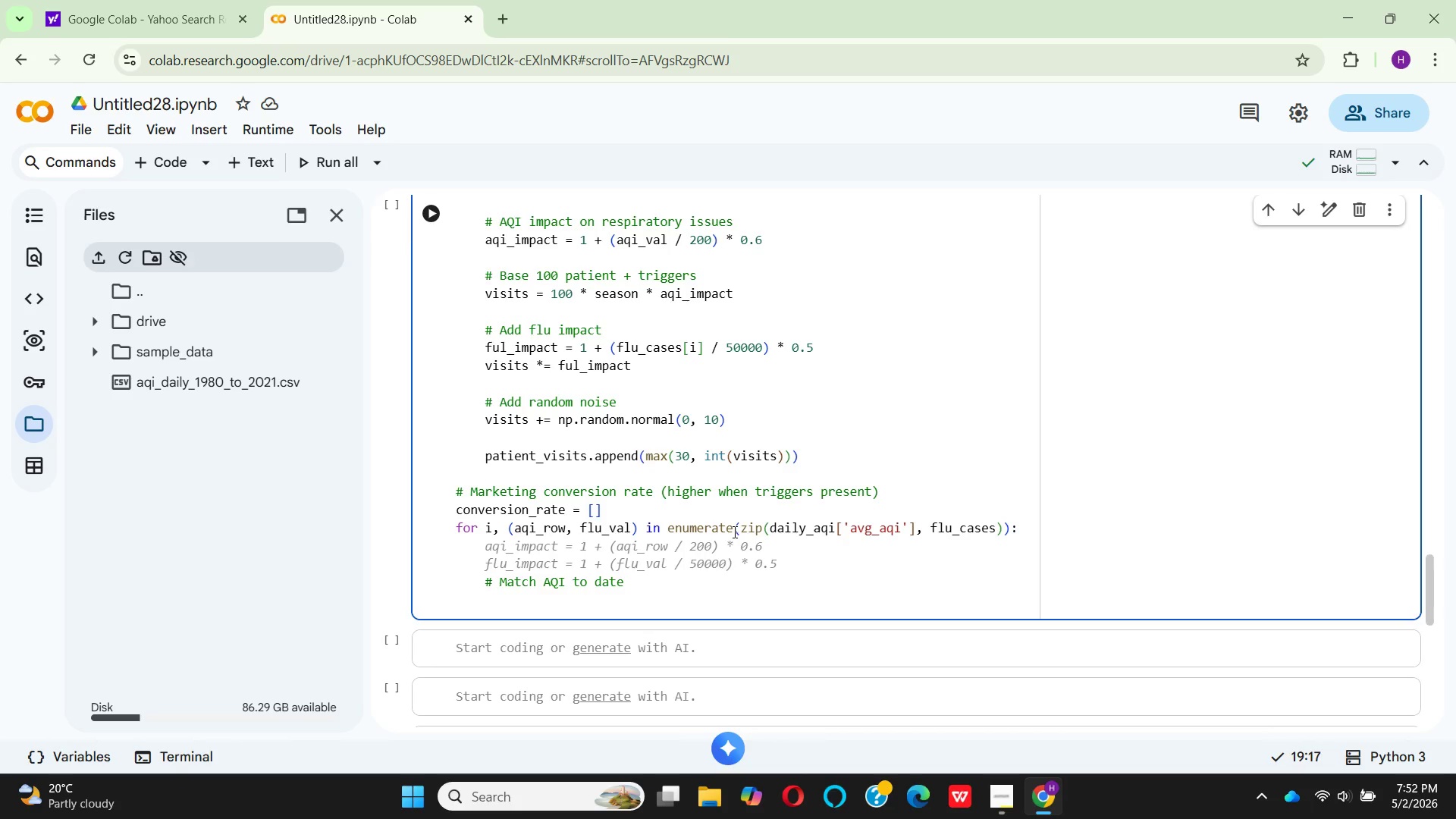 
wait(42.78)
 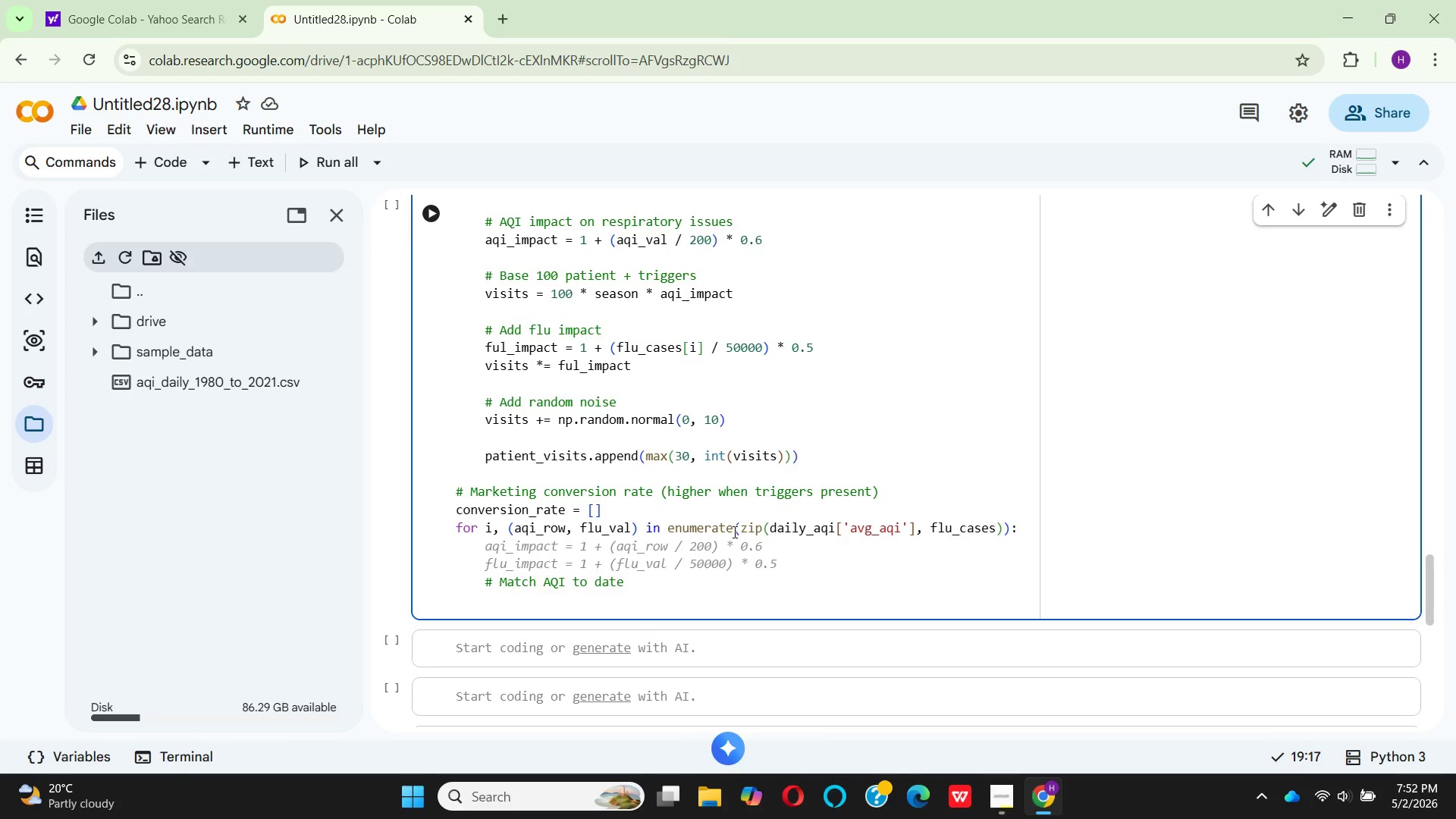 
type(base_rate = 0.8)
key(Backspace)
type(08)
 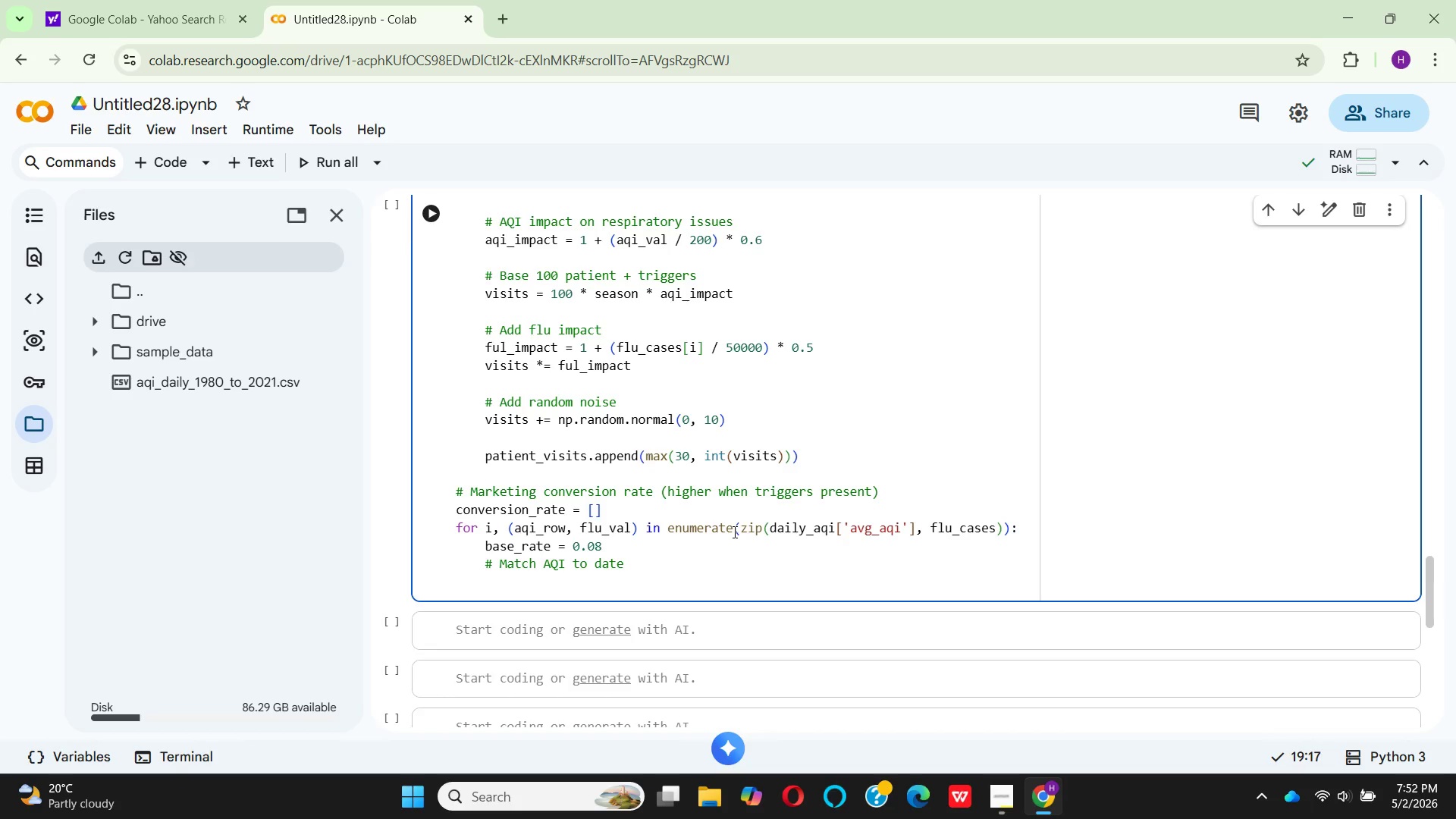 
key(Enter)
 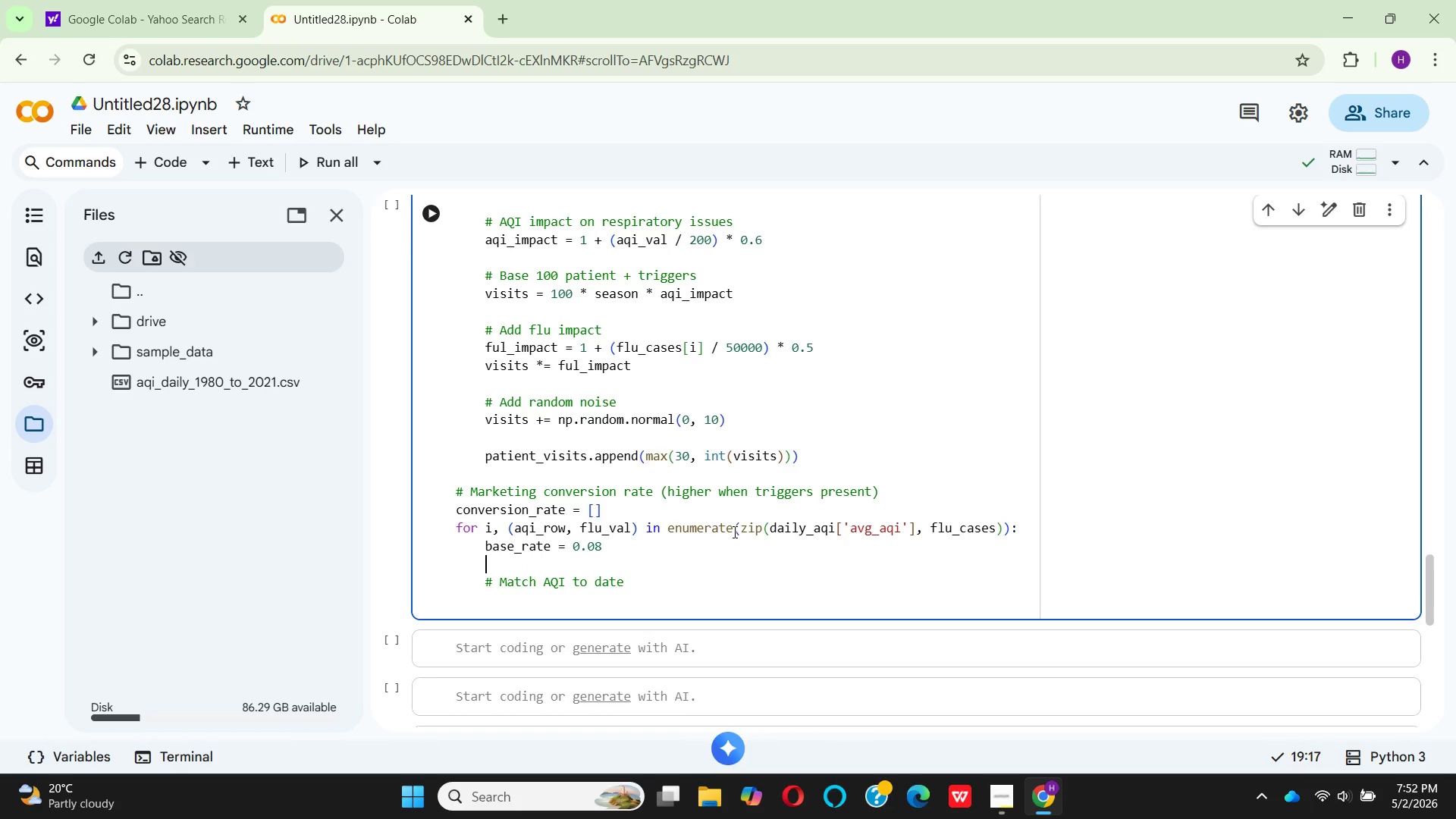 
type(aqi)
 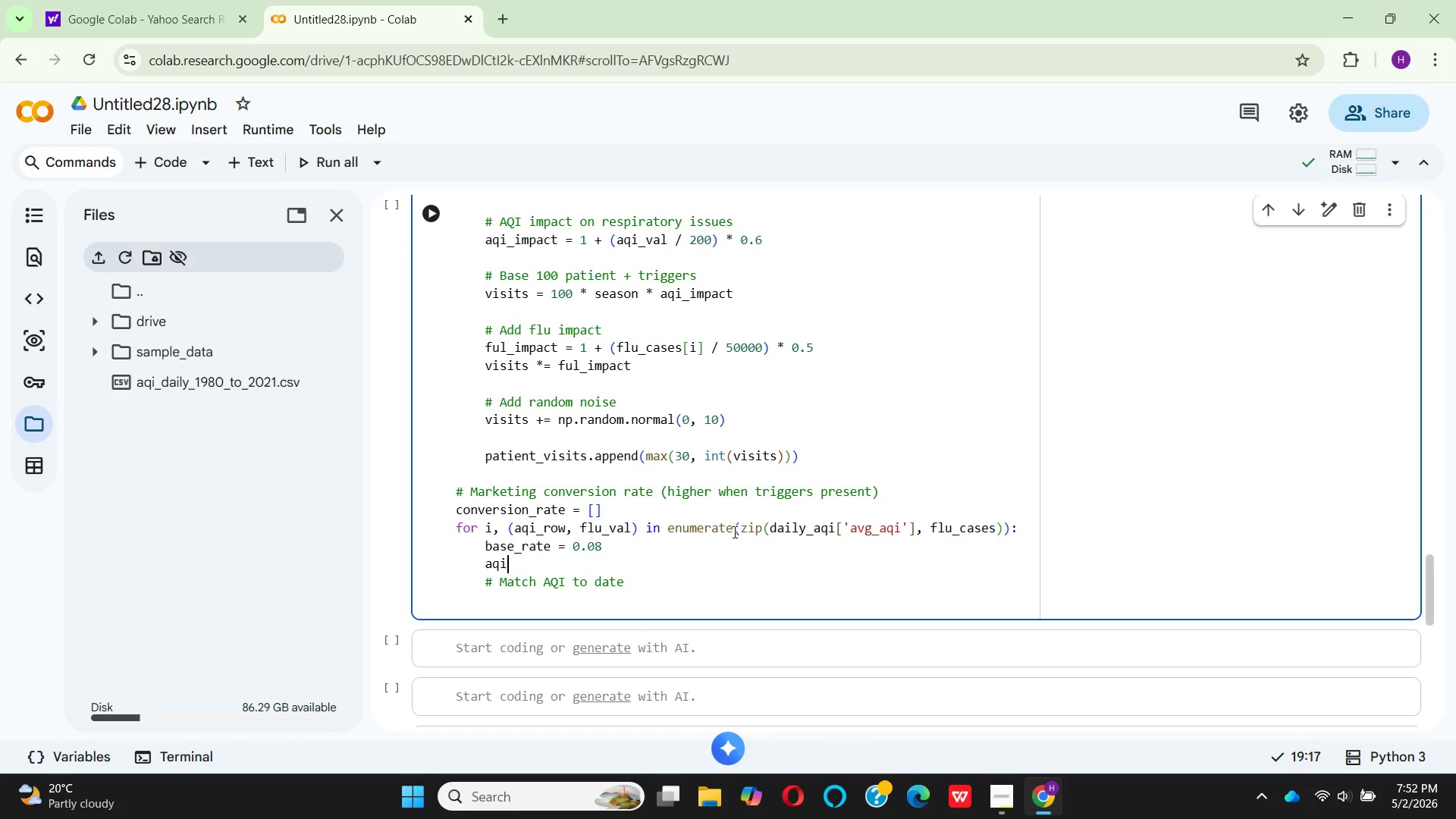 
type(_boost = ()
 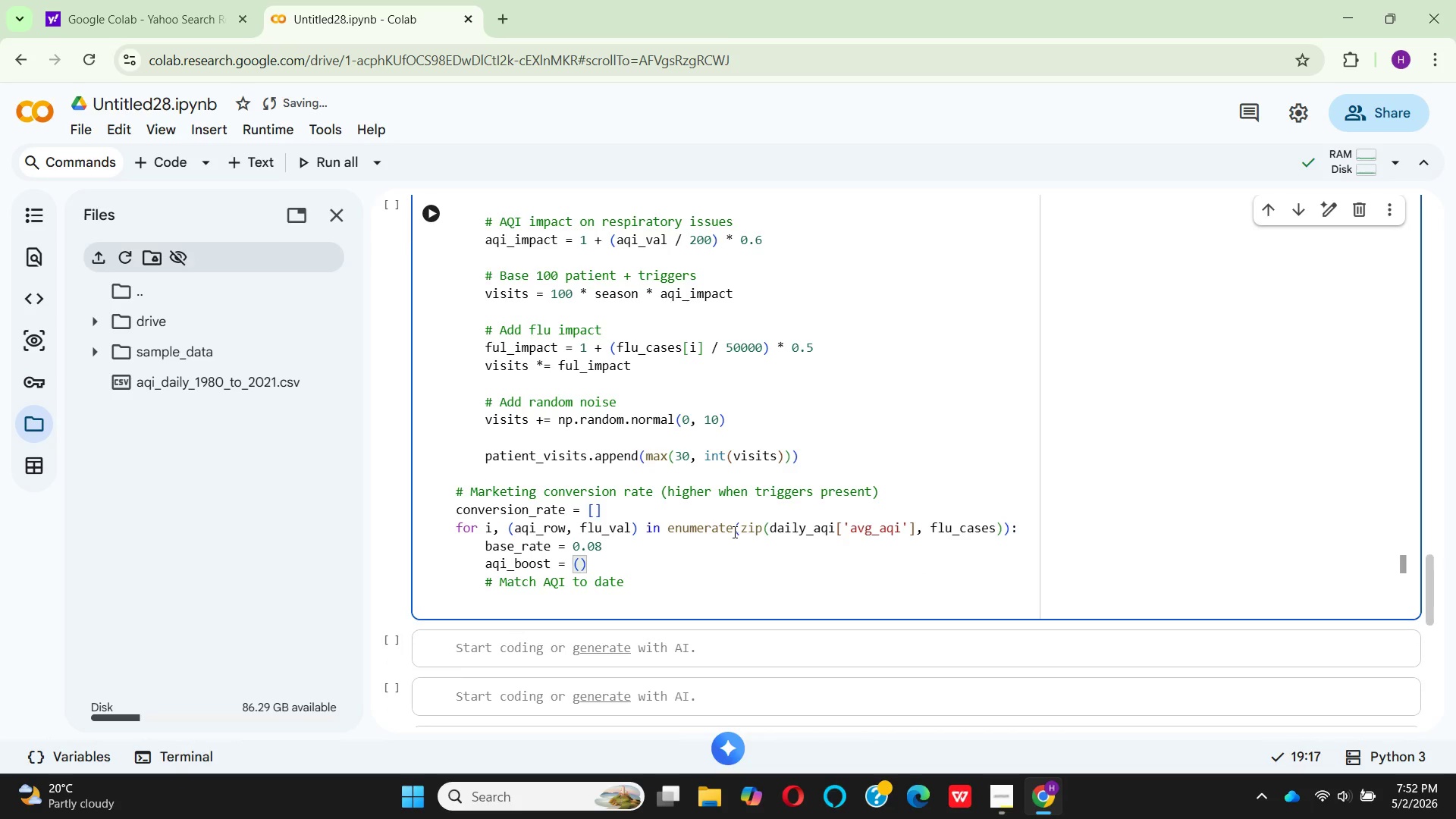 
type(aqi)
 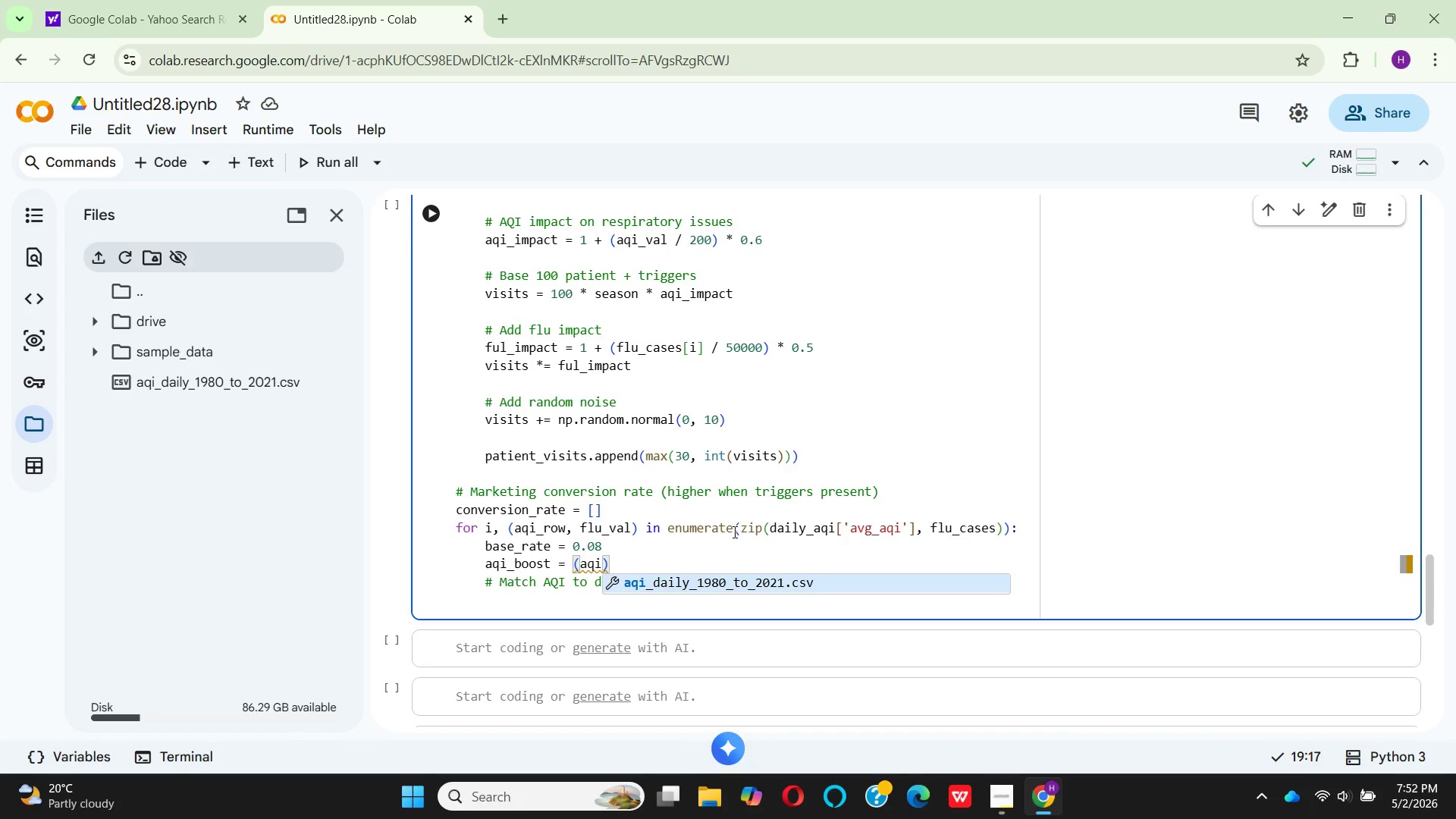 
type(_val / 200)
 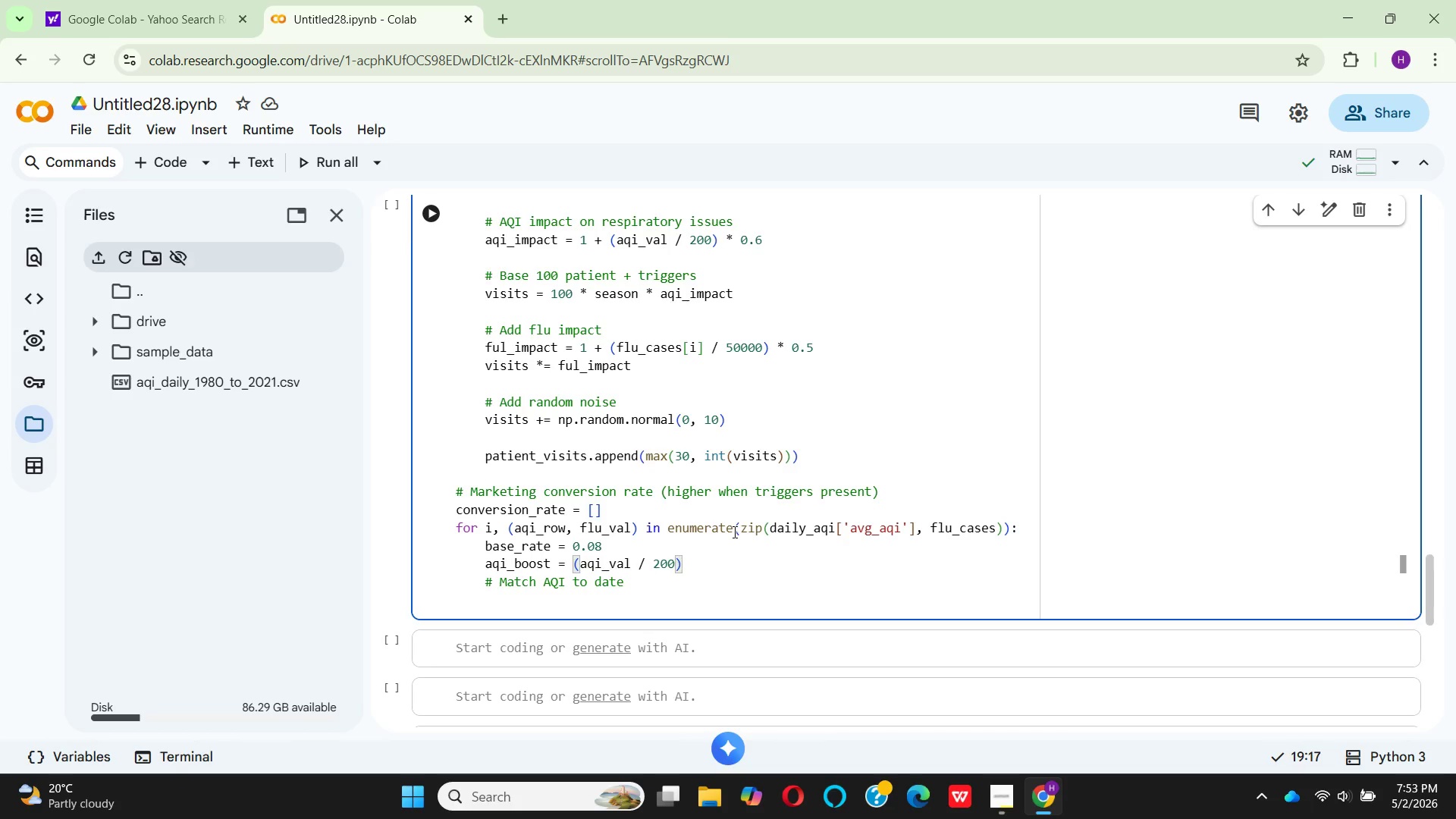 
key(ArrowRight)
 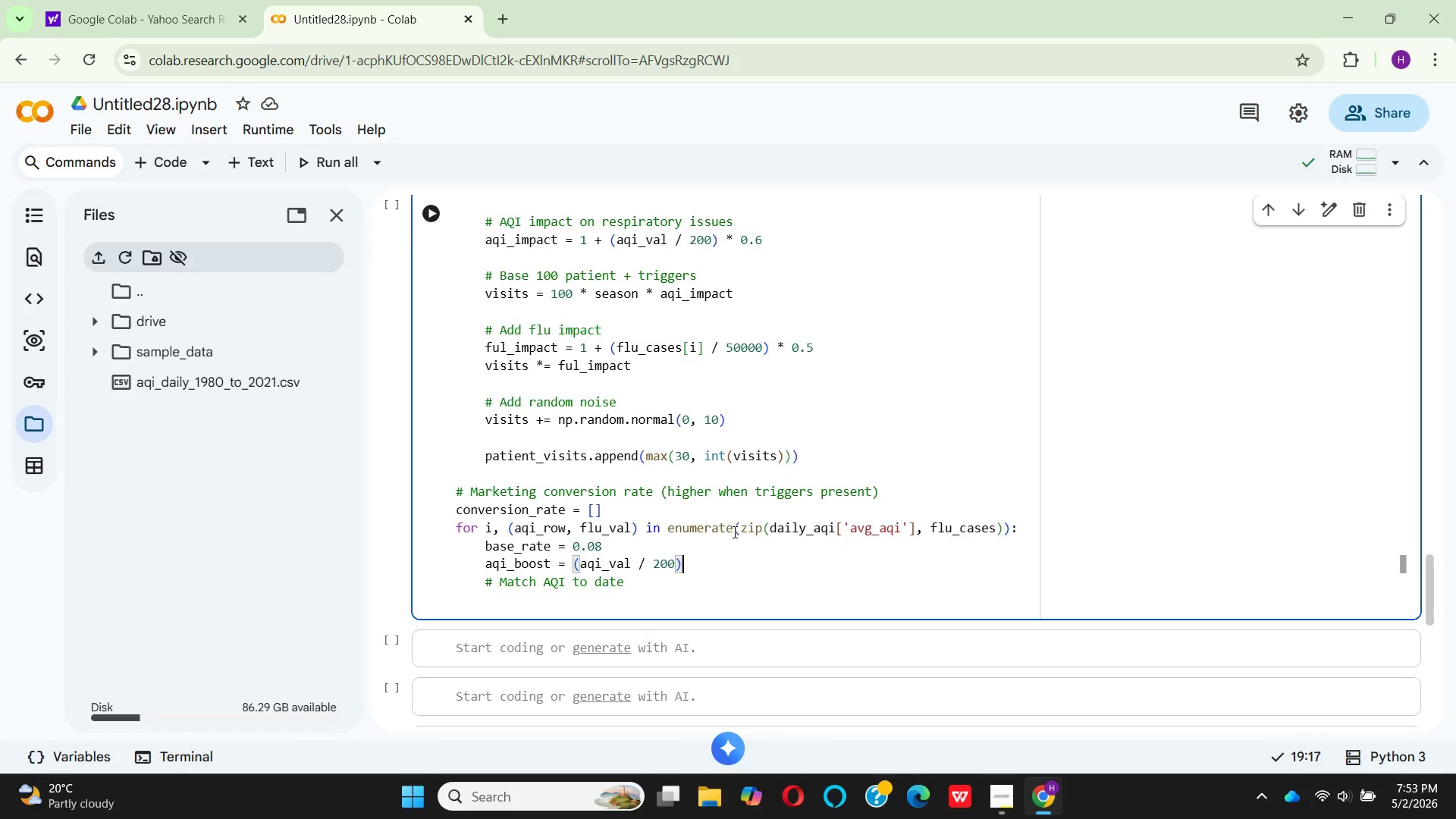 
type( * 0.06)
 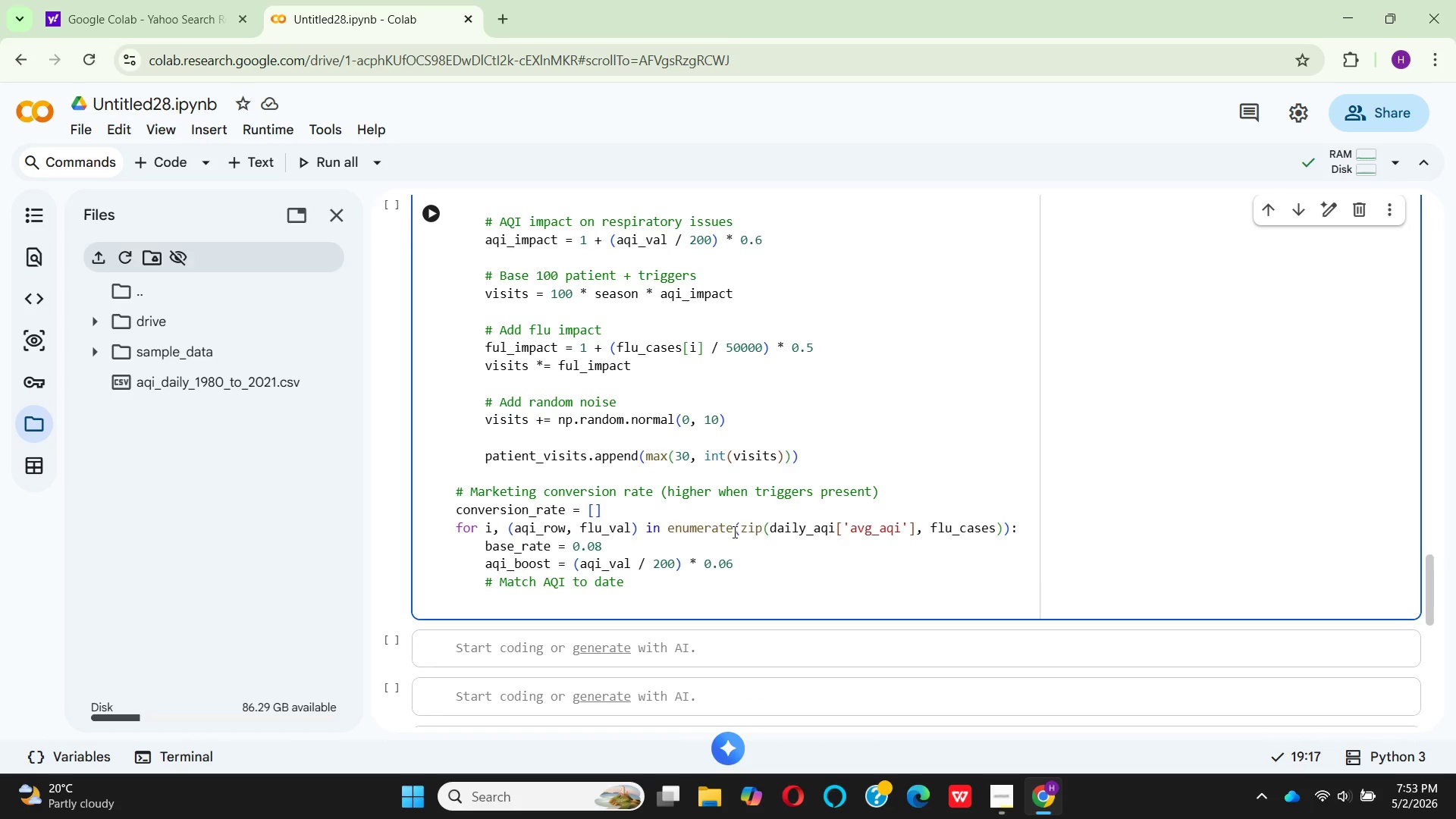 
key(Enter)
 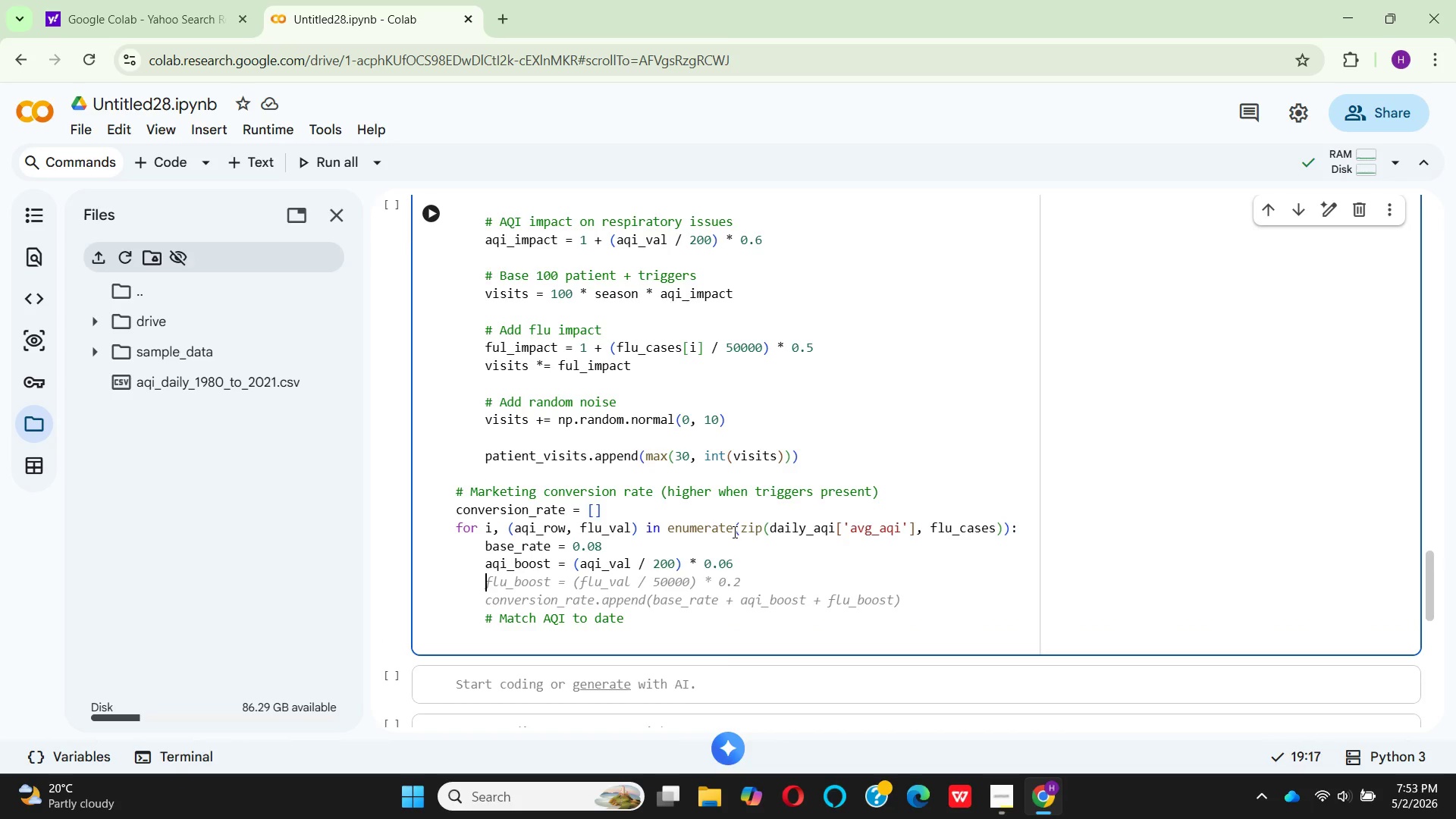 
key(F)
 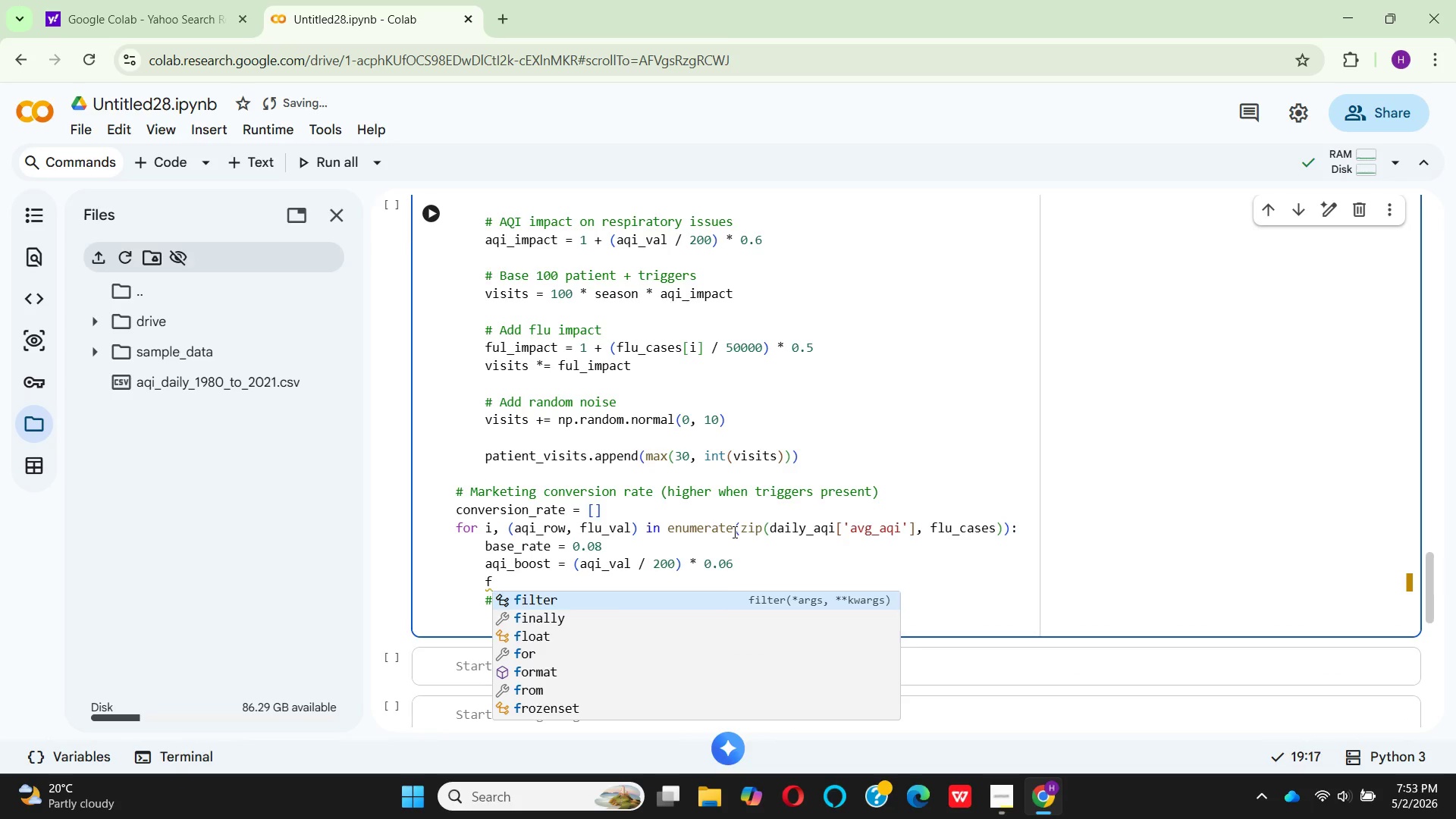 
wait(5.45)
 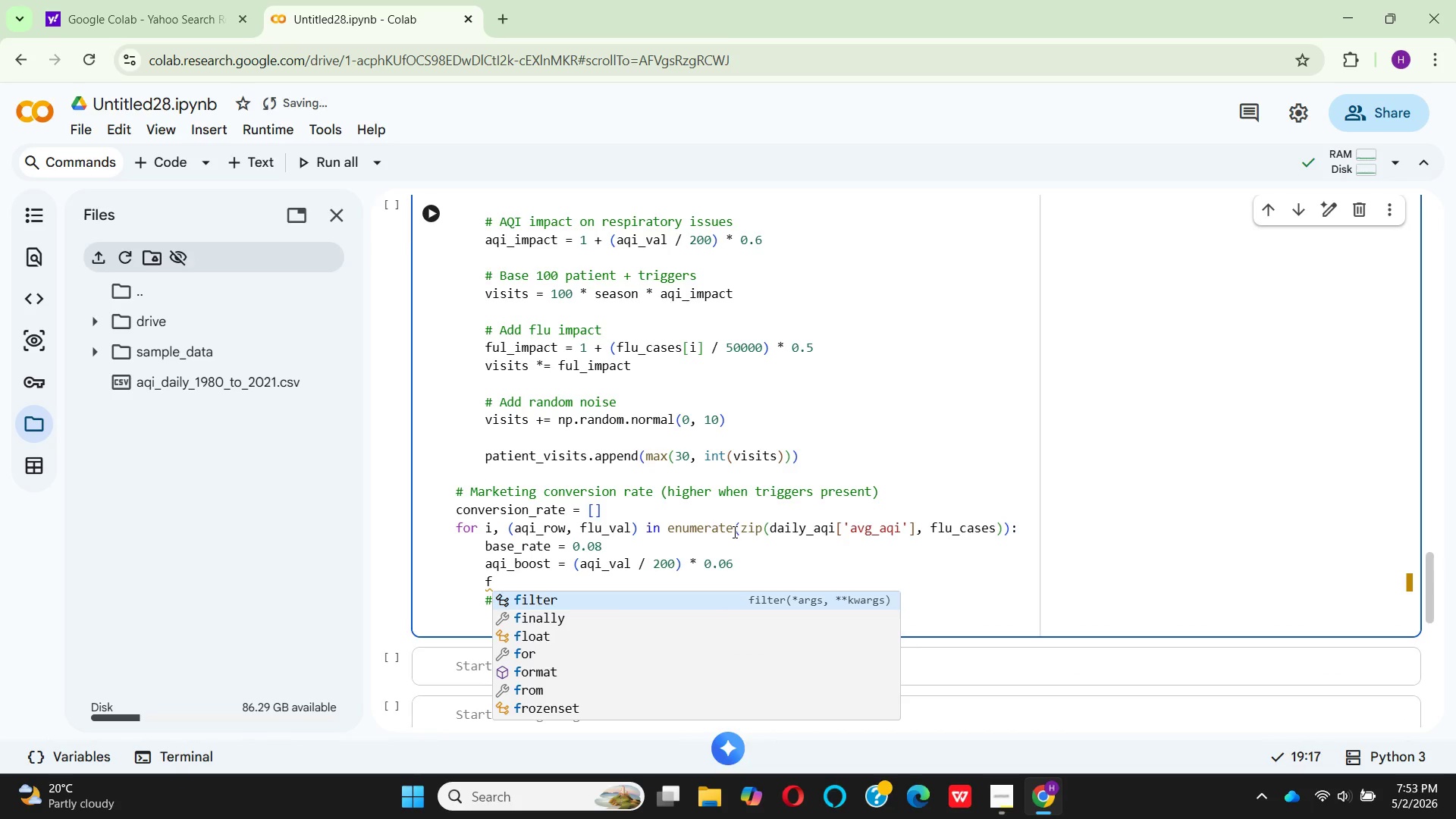 
type(lu)
 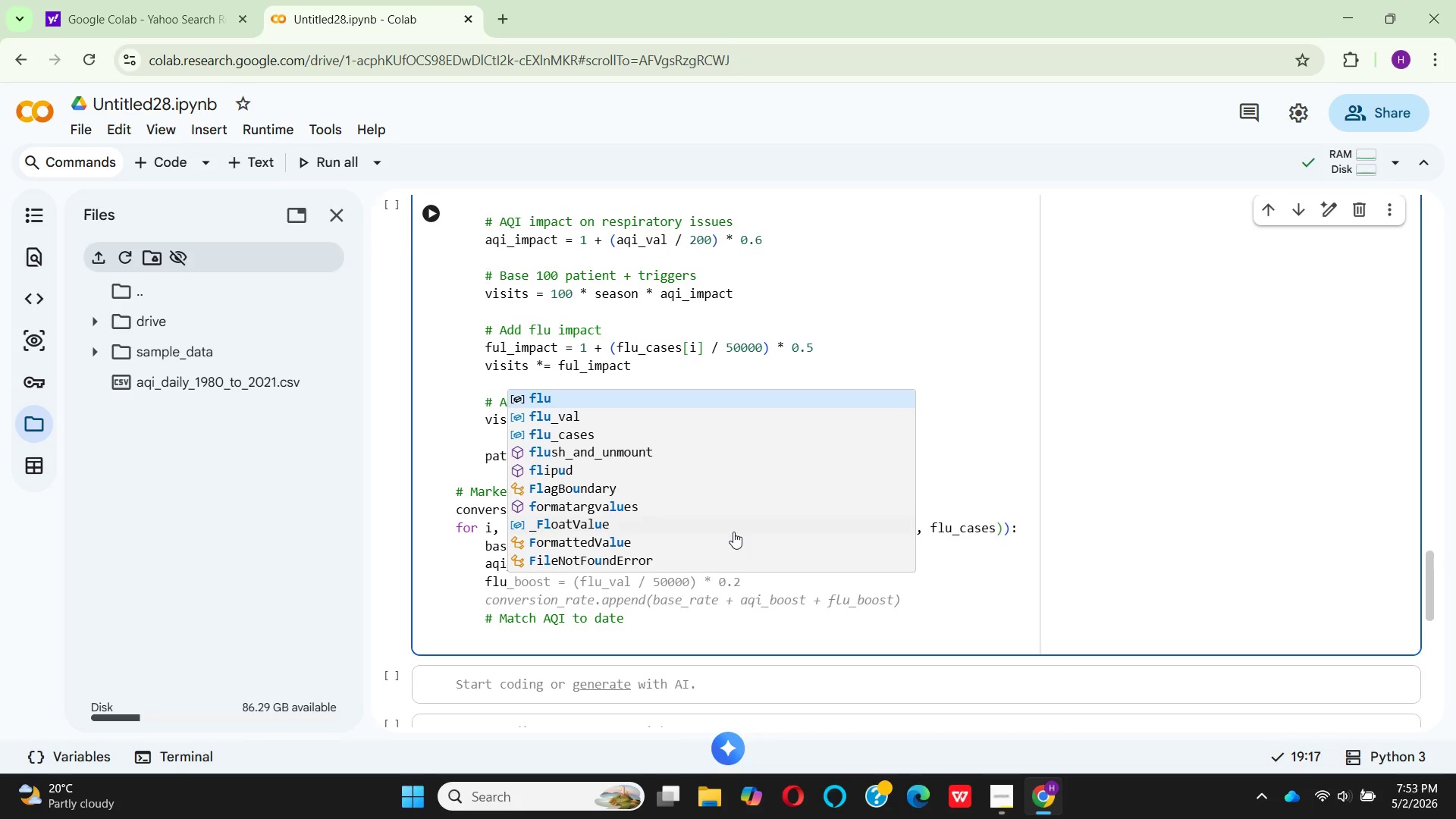 
key(Enter)
 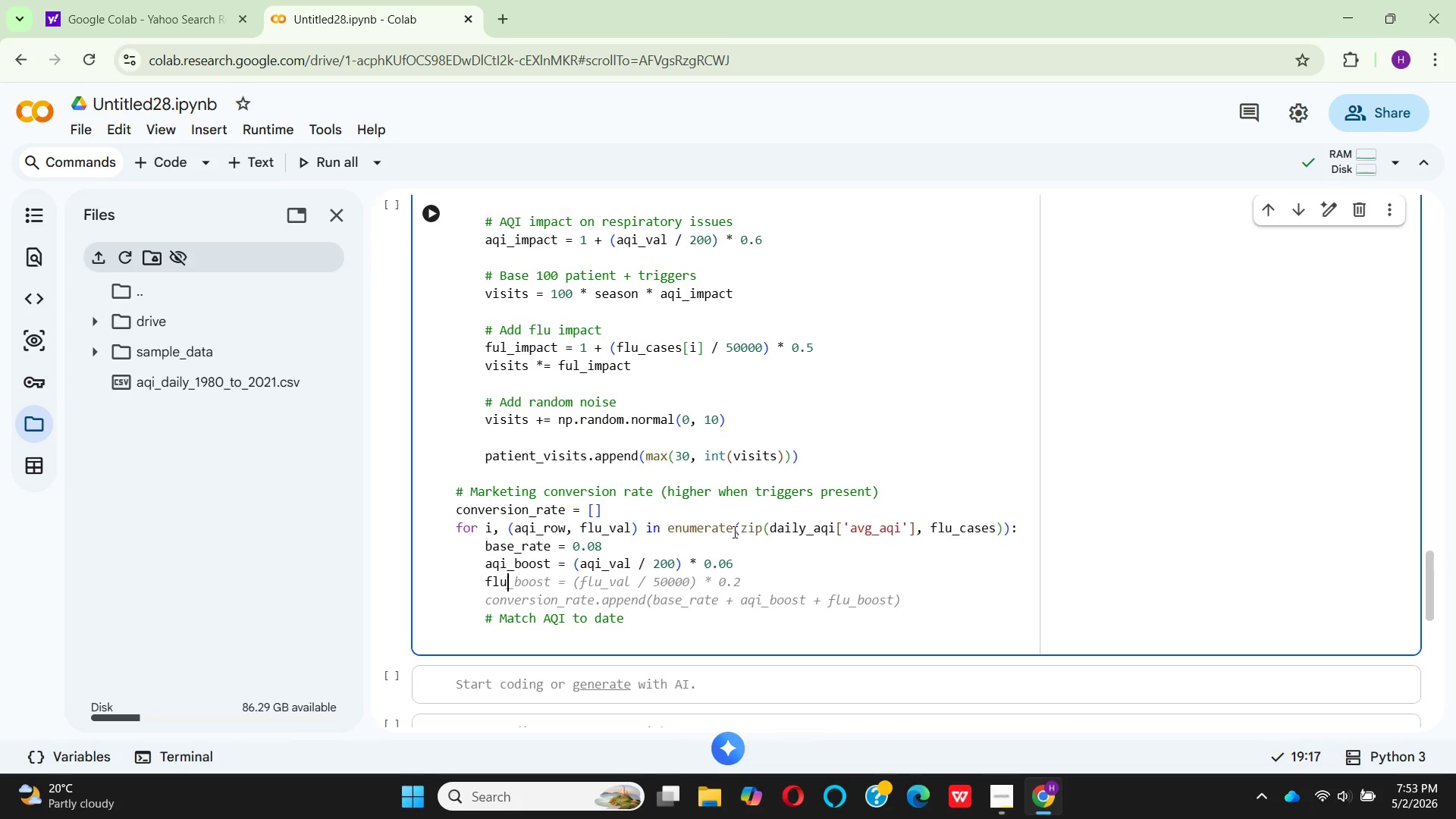 
type(_boost = (flu_)
 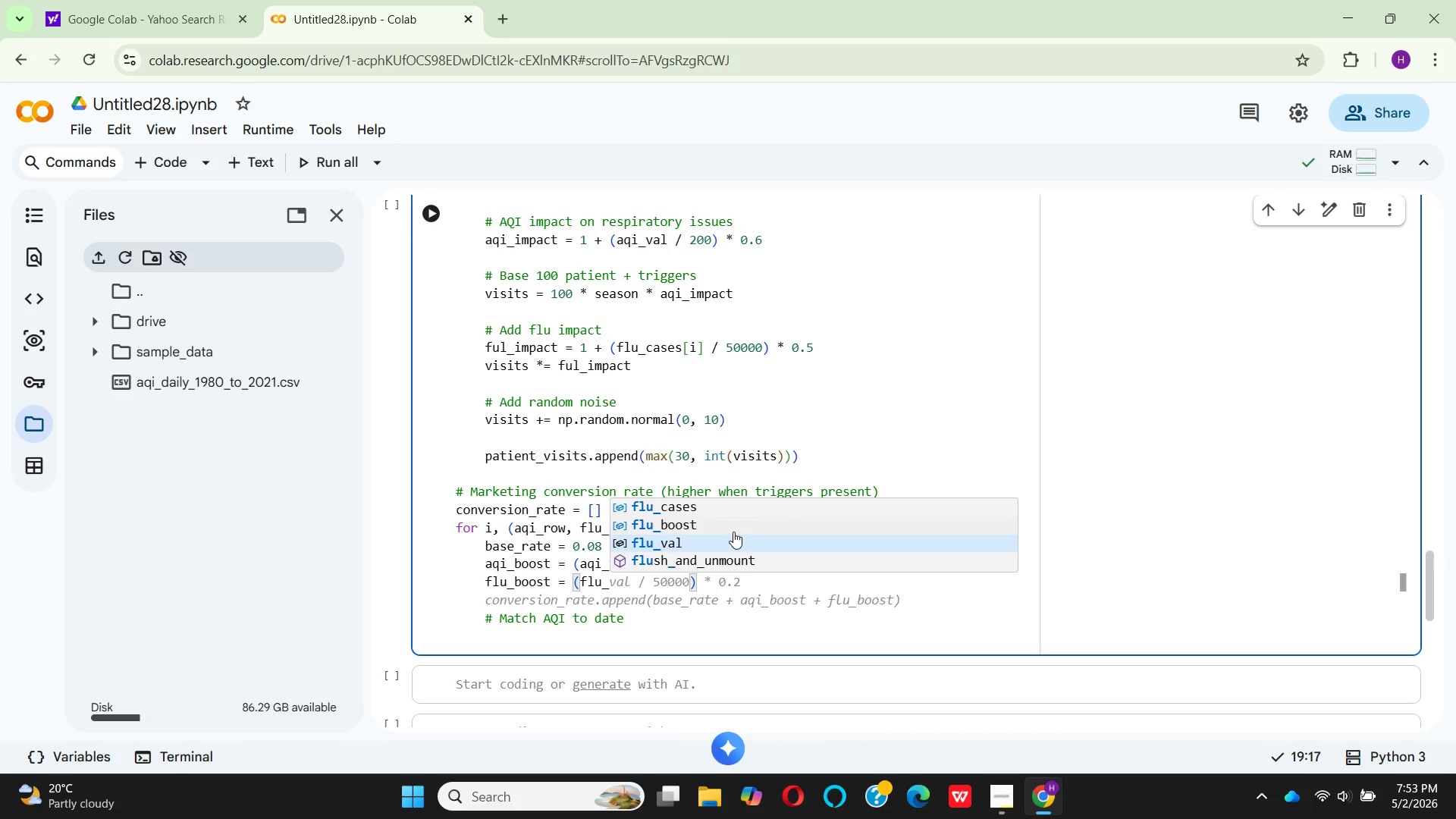 
key(Enter)
 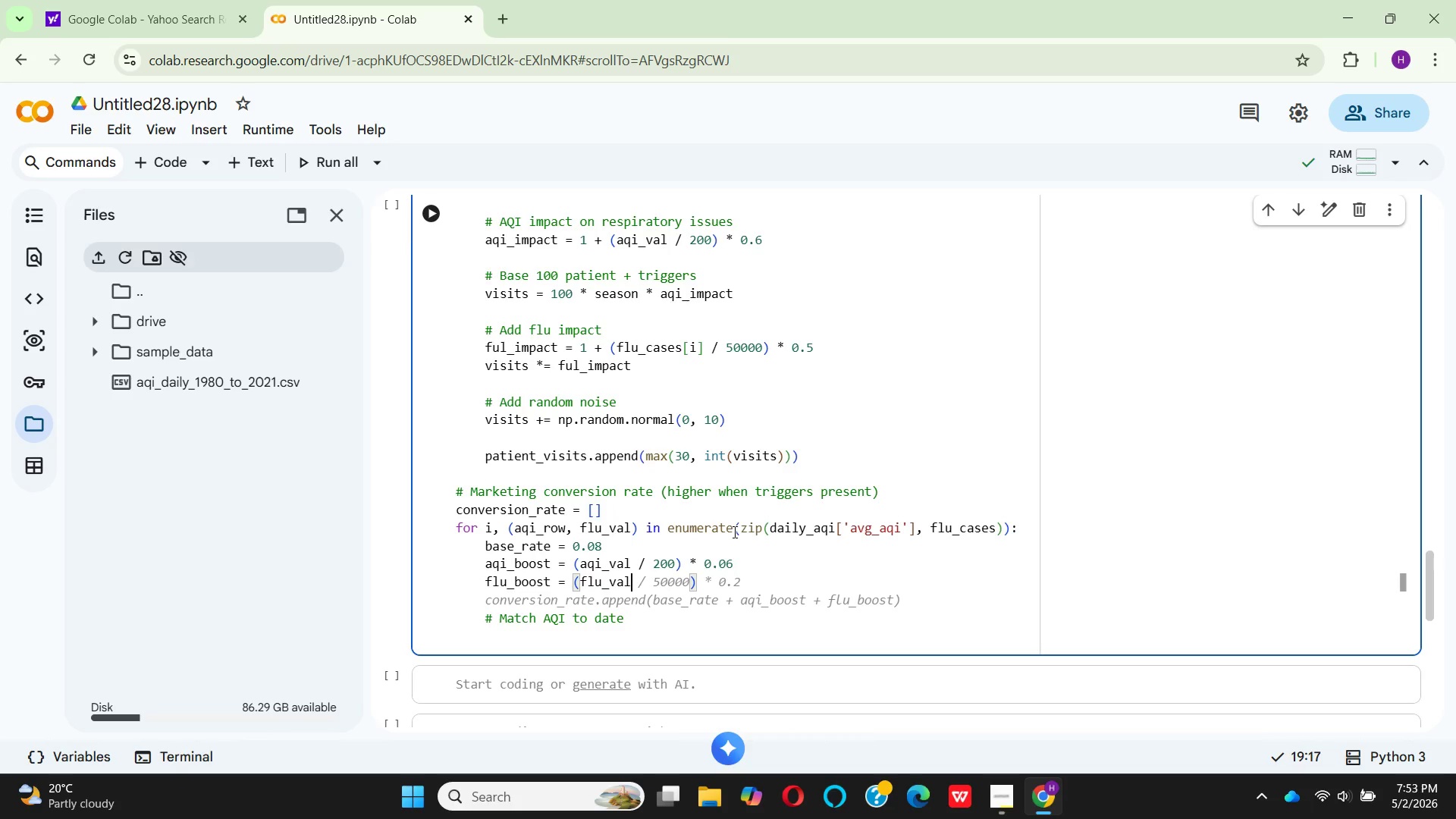 
type( / 50000)
 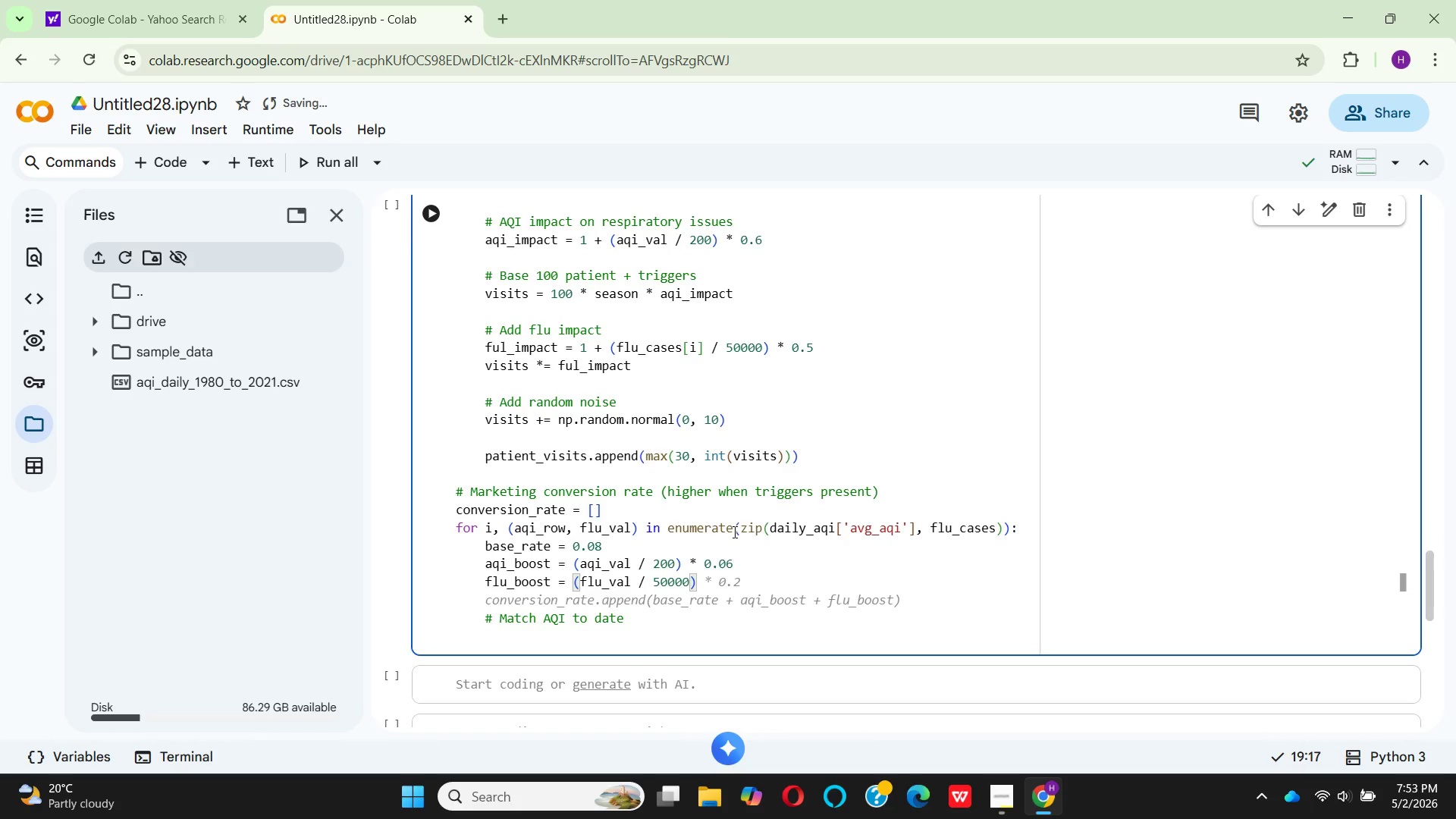 
key(ArrowRight)
 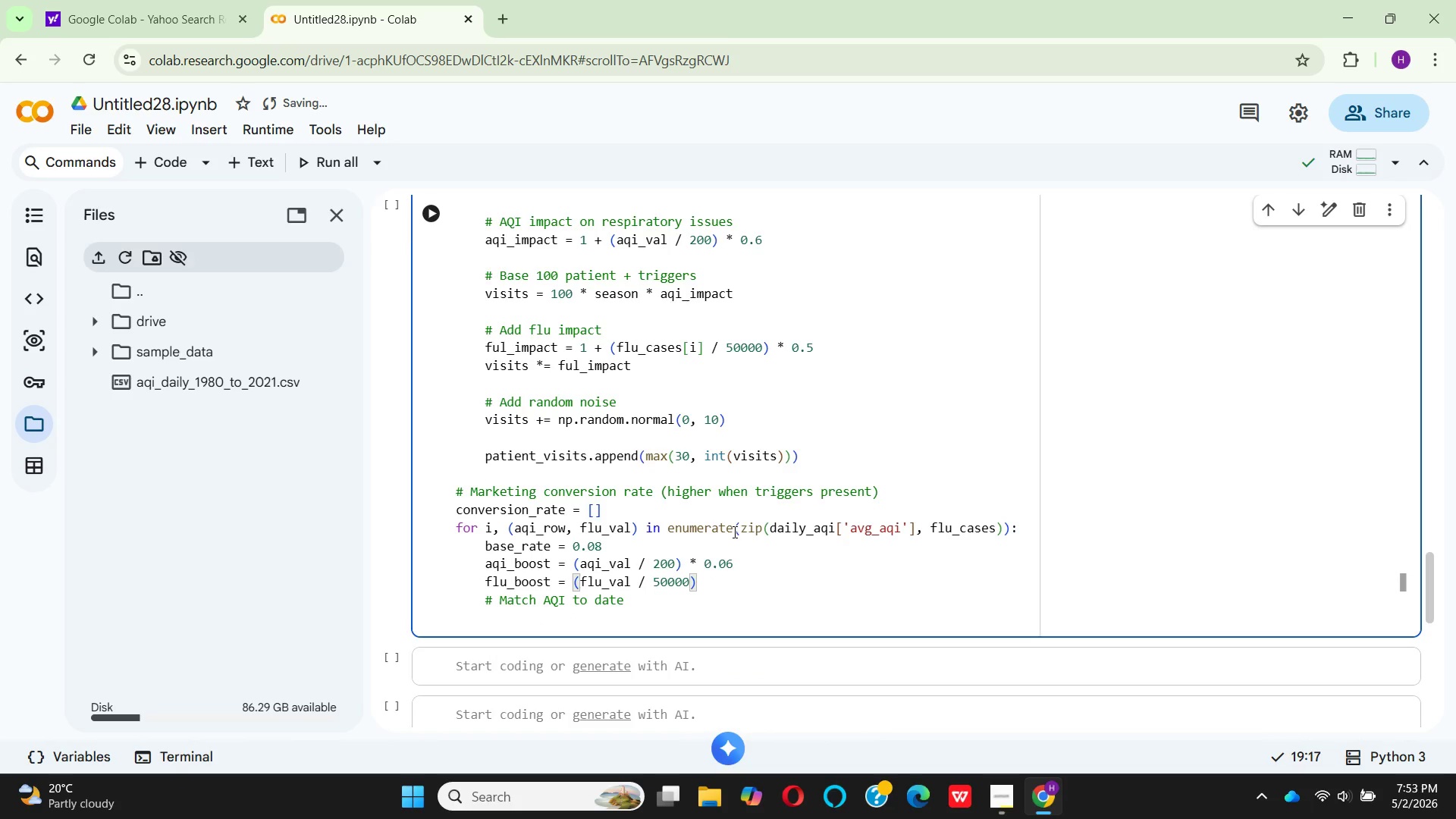 
key(Space)
 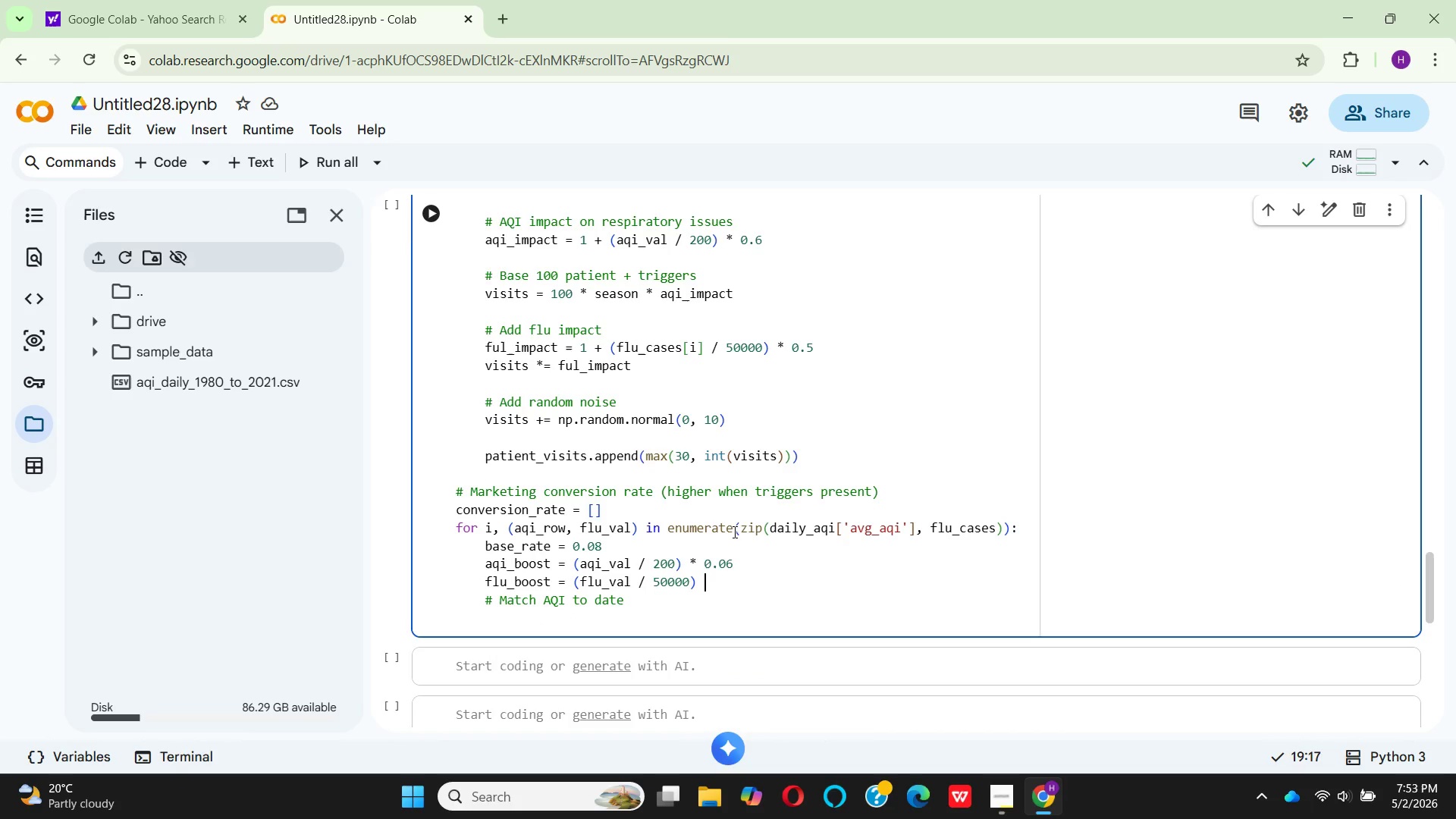 
key(Shift+8)
 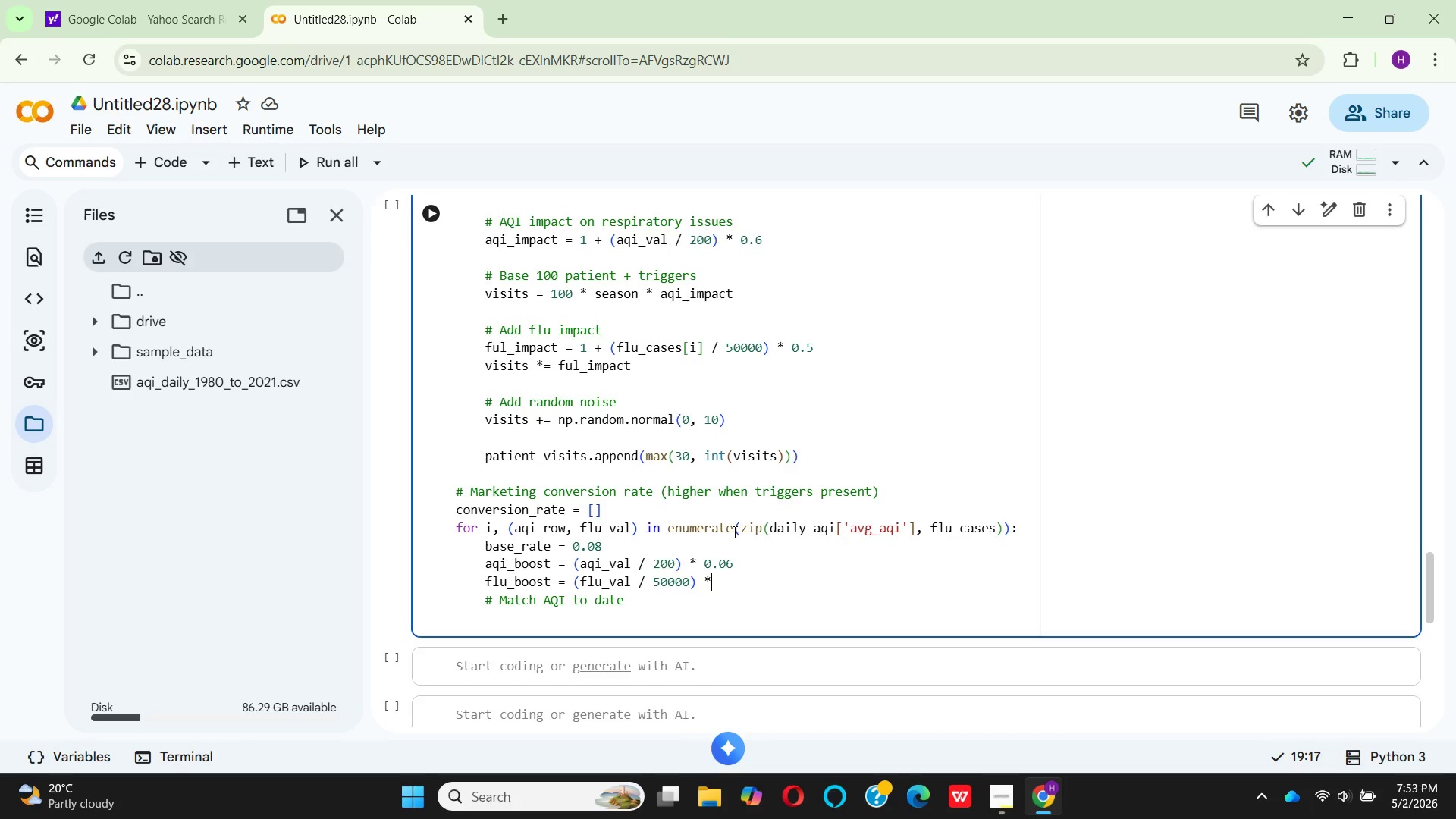 
type( 0.08)
 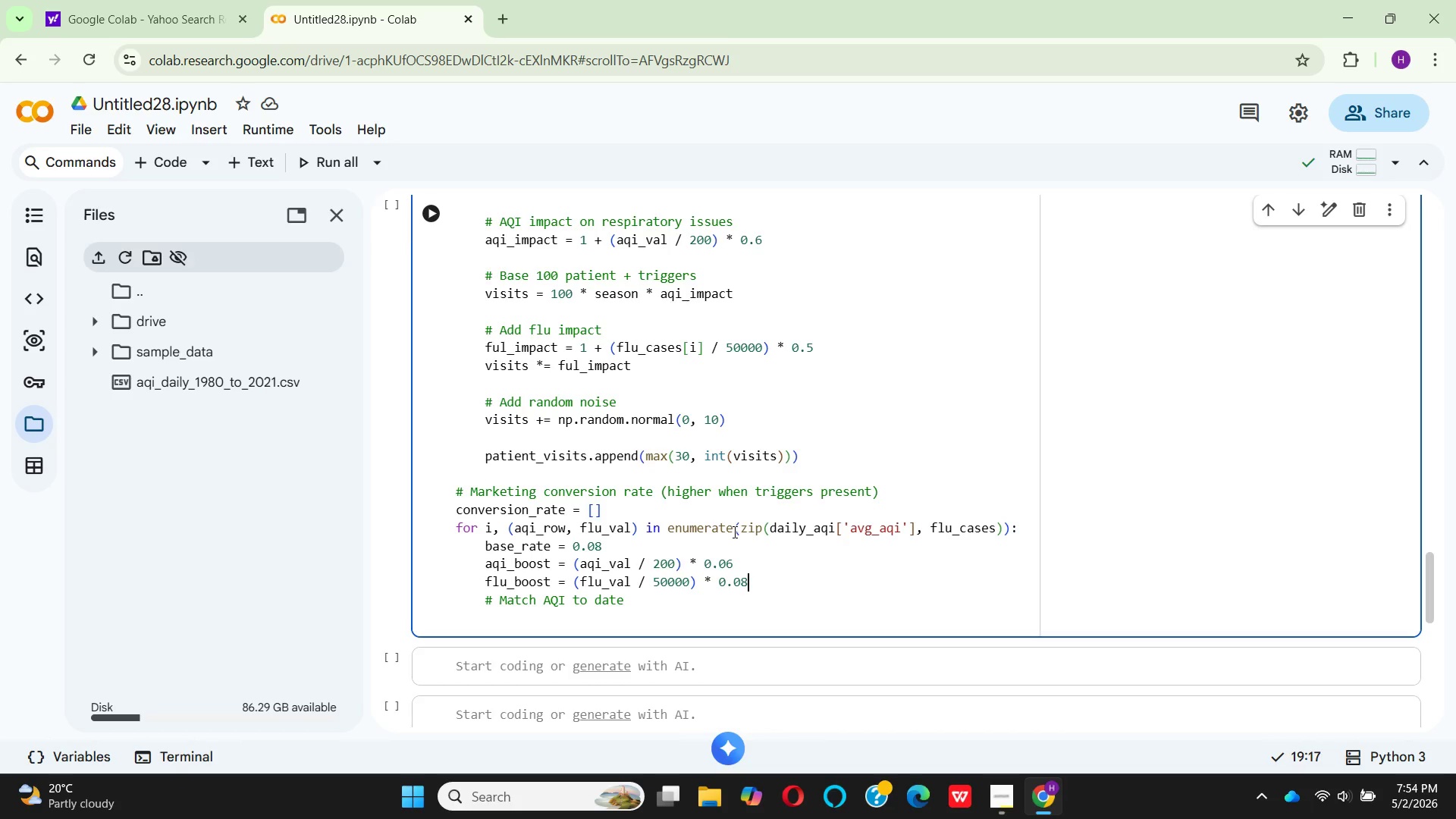 
key(Enter)
 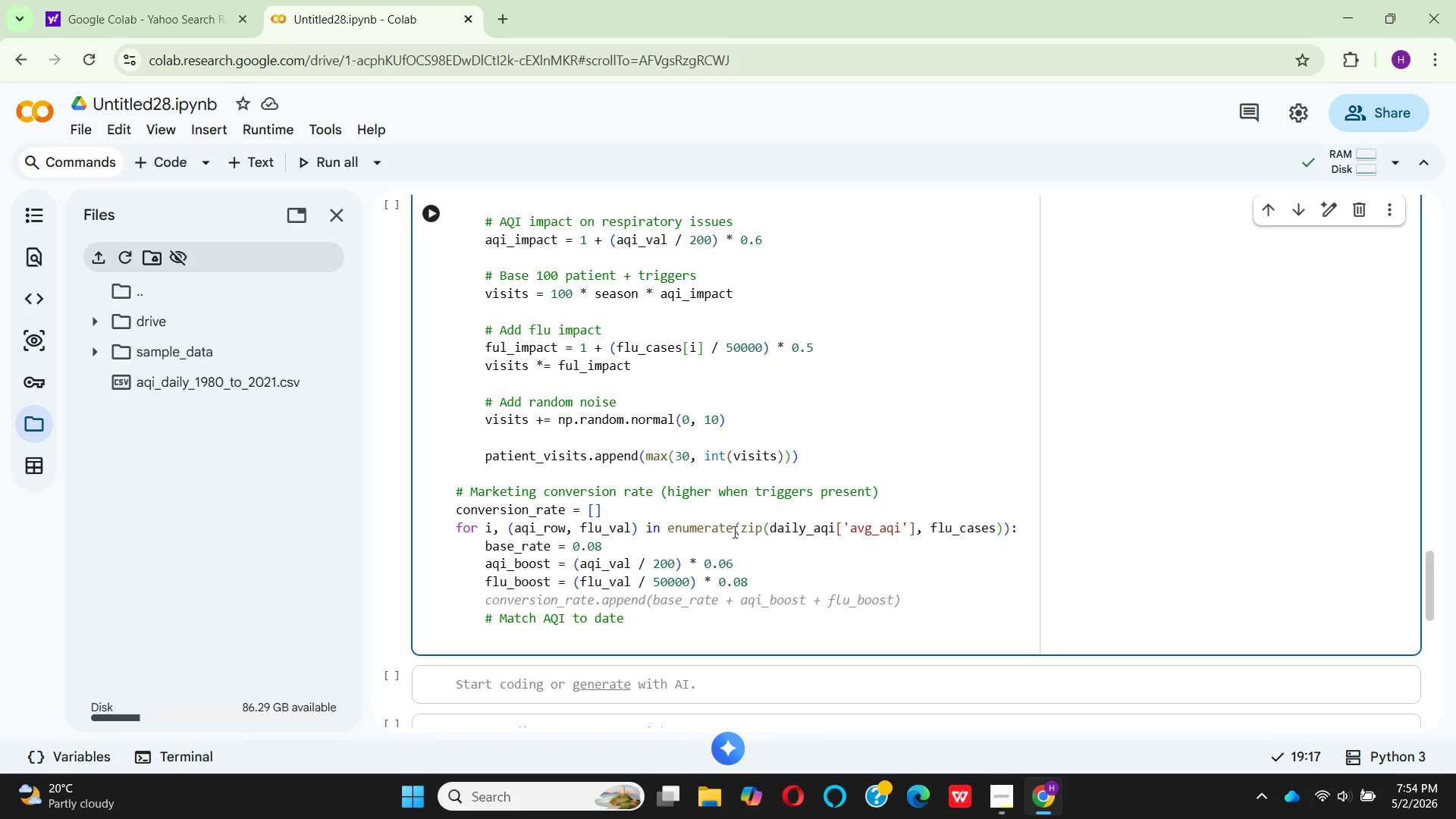 
type(rate = )
 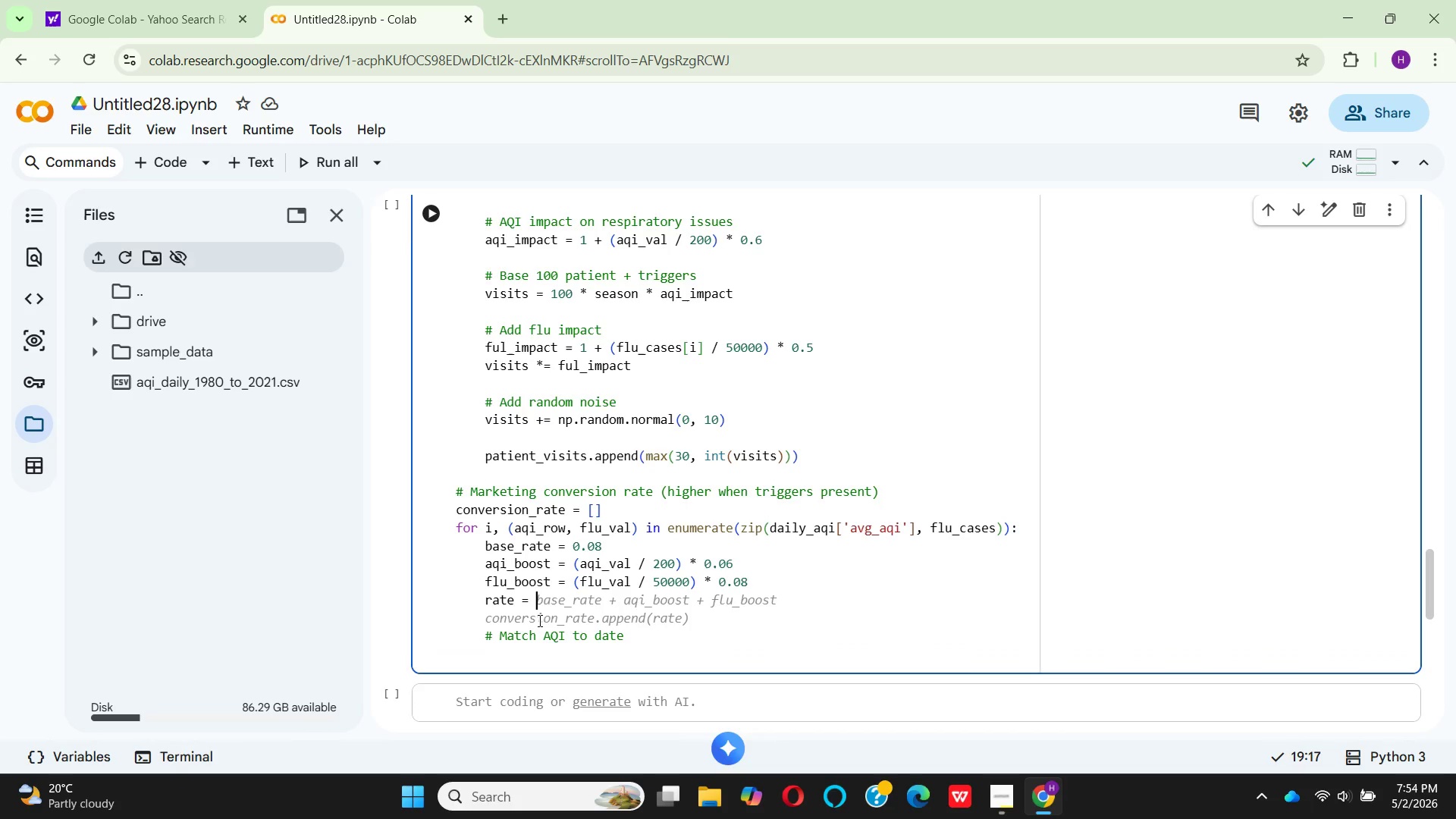 
wait(5.59)
 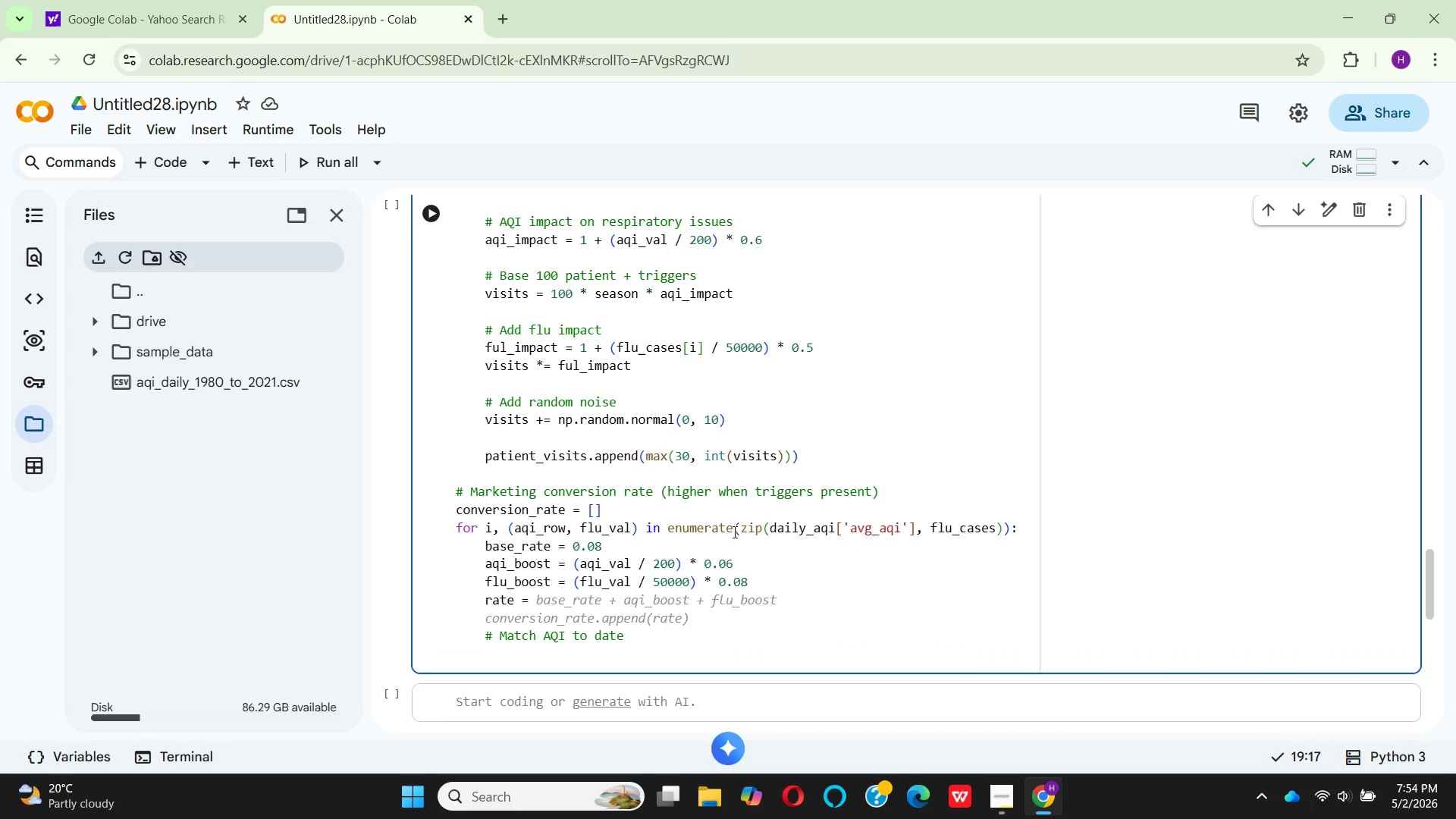 
left_click([614, 580])
 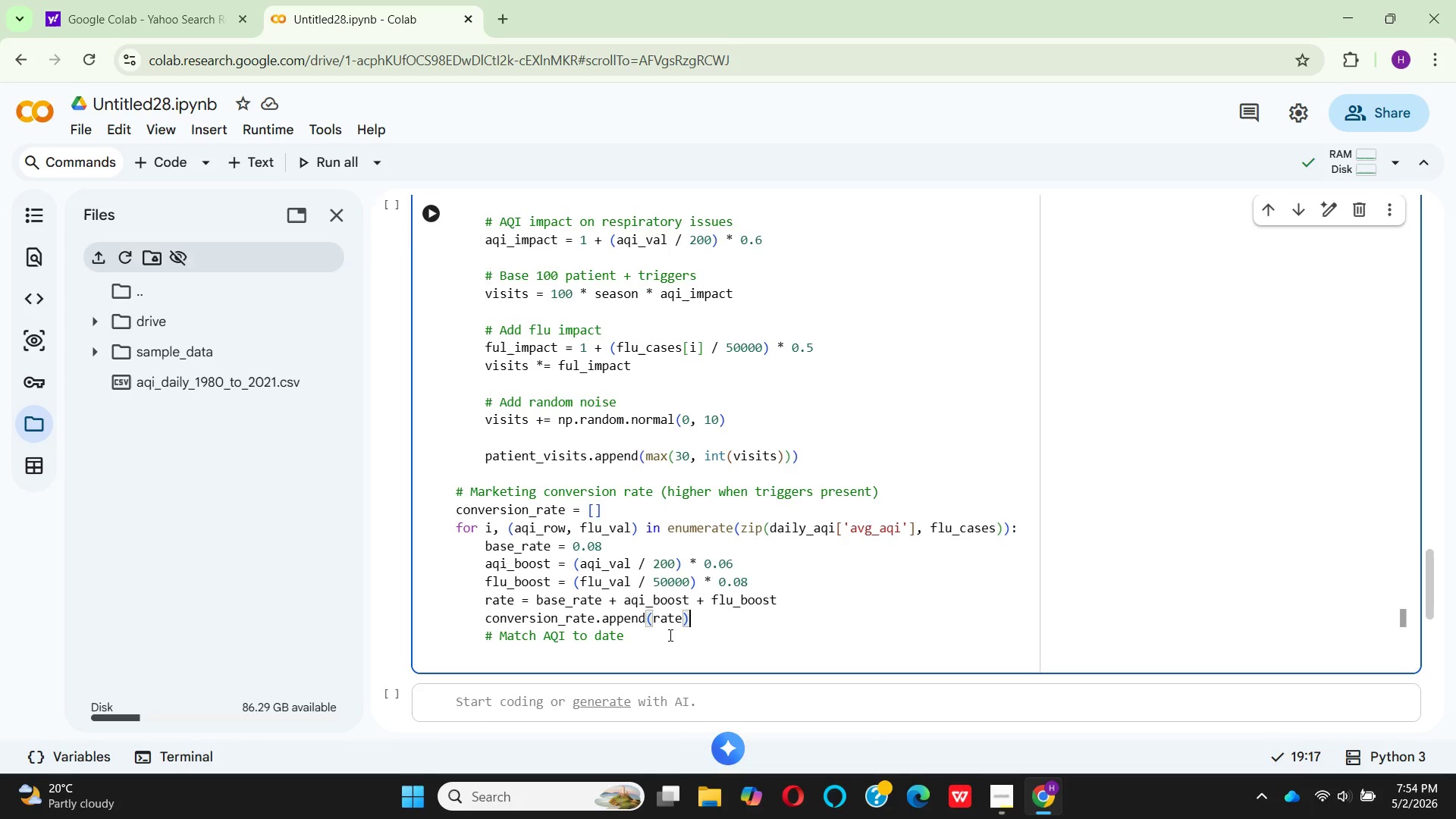 
wait(15.02)
 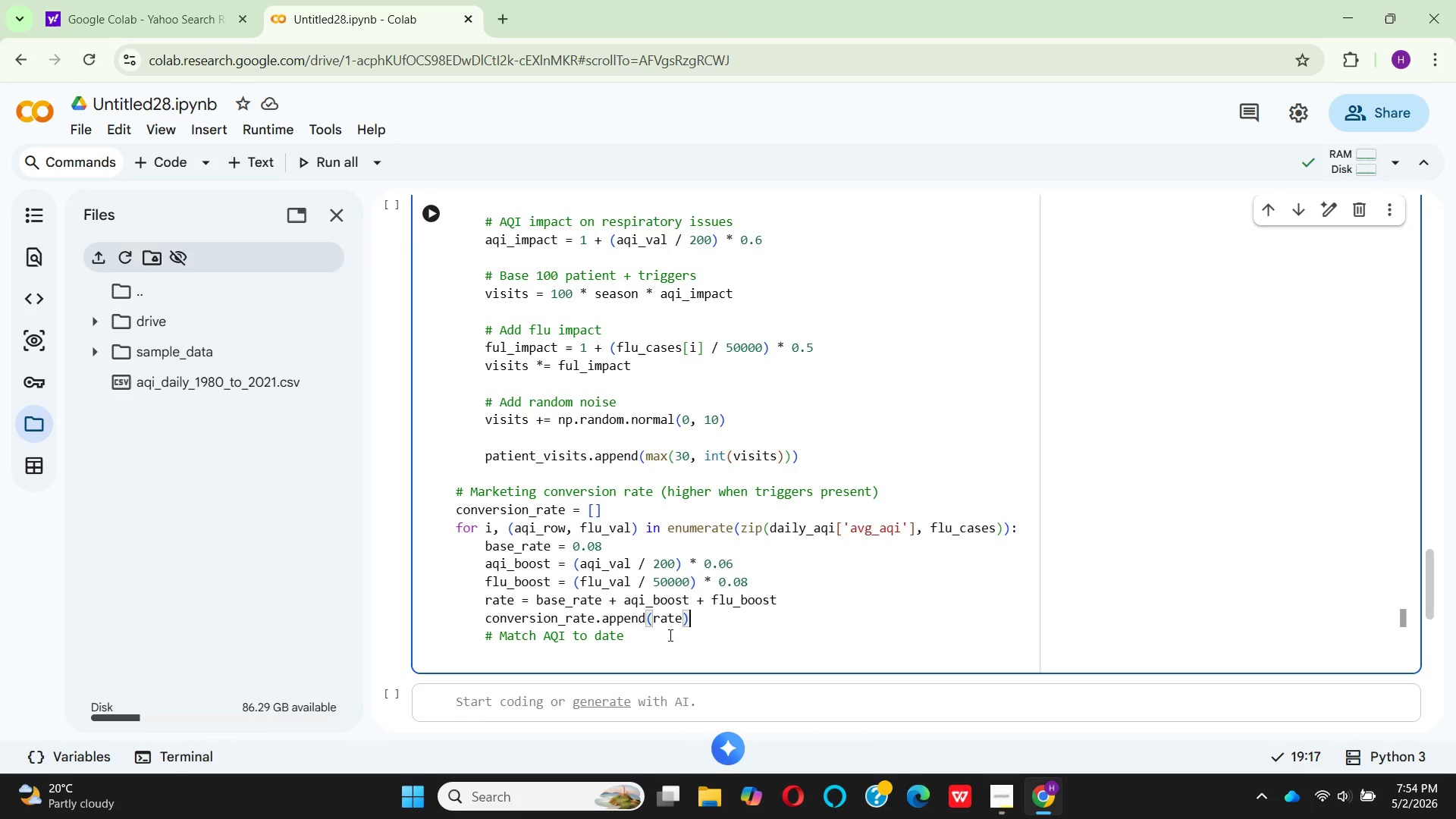 
left_click([684, 617])
 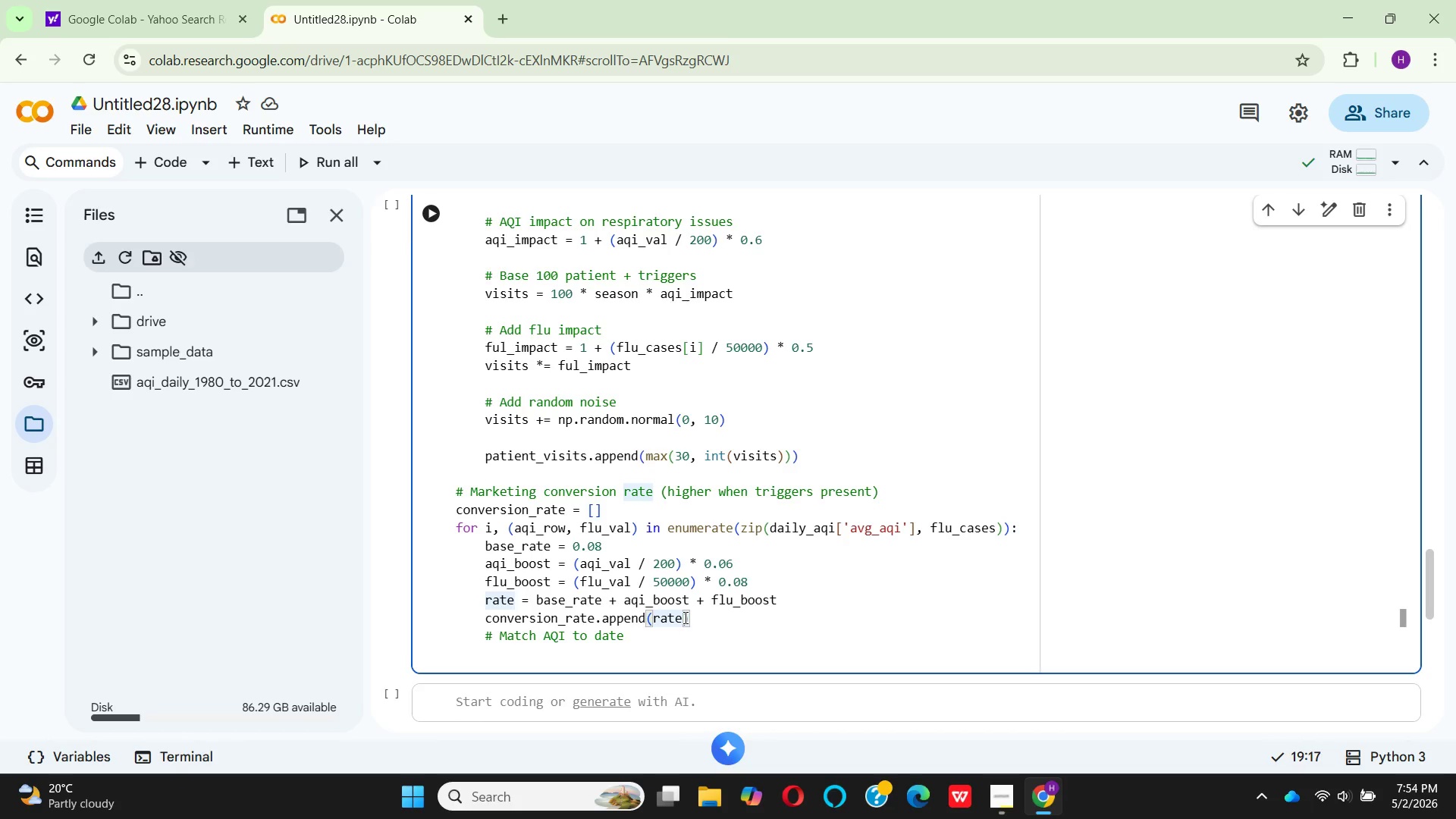 
key(Backspace)
key(Backspace)
key(Backspace)
key(Backspace)
type(min)
 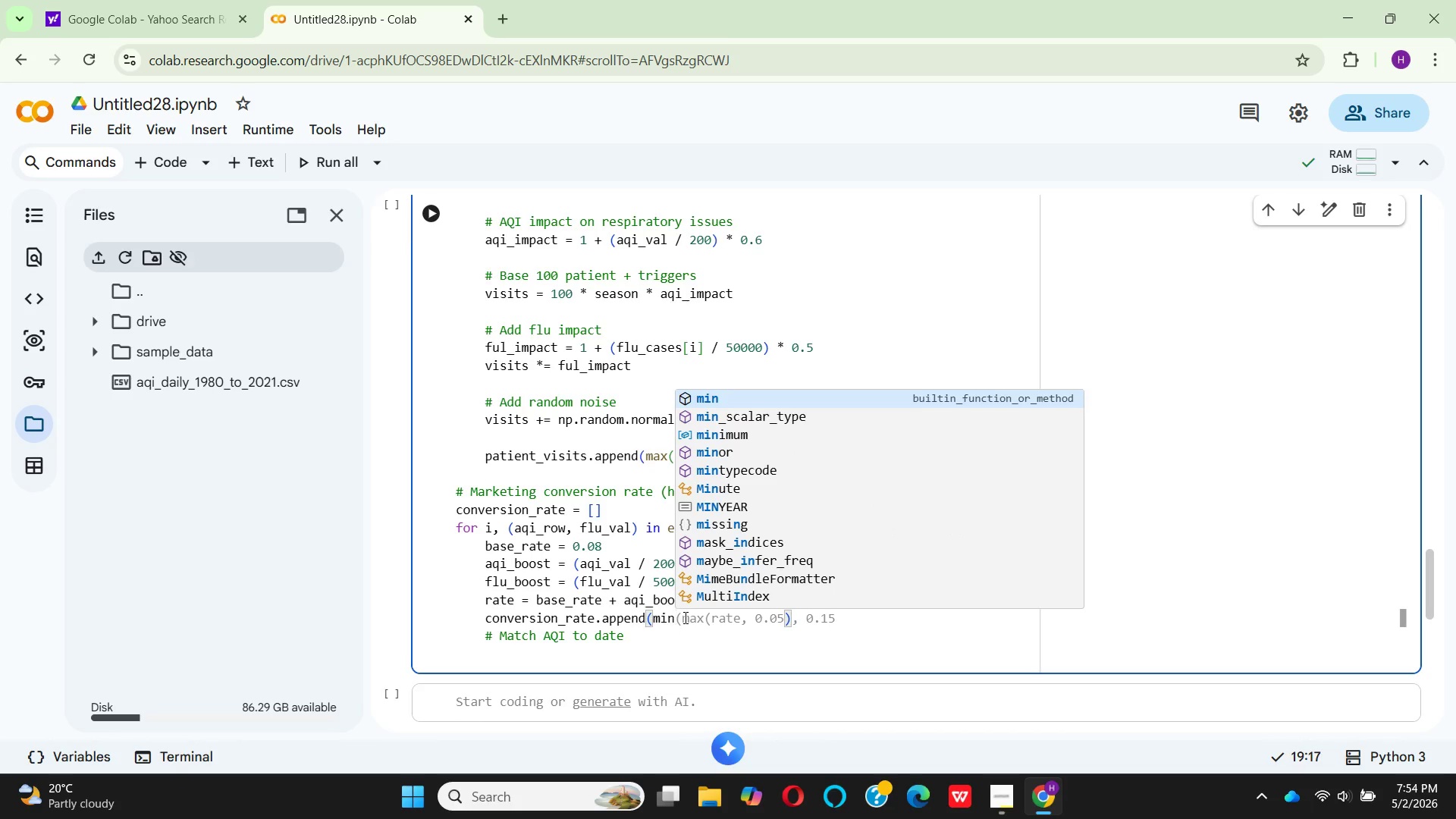 
type((0.25, rate)
 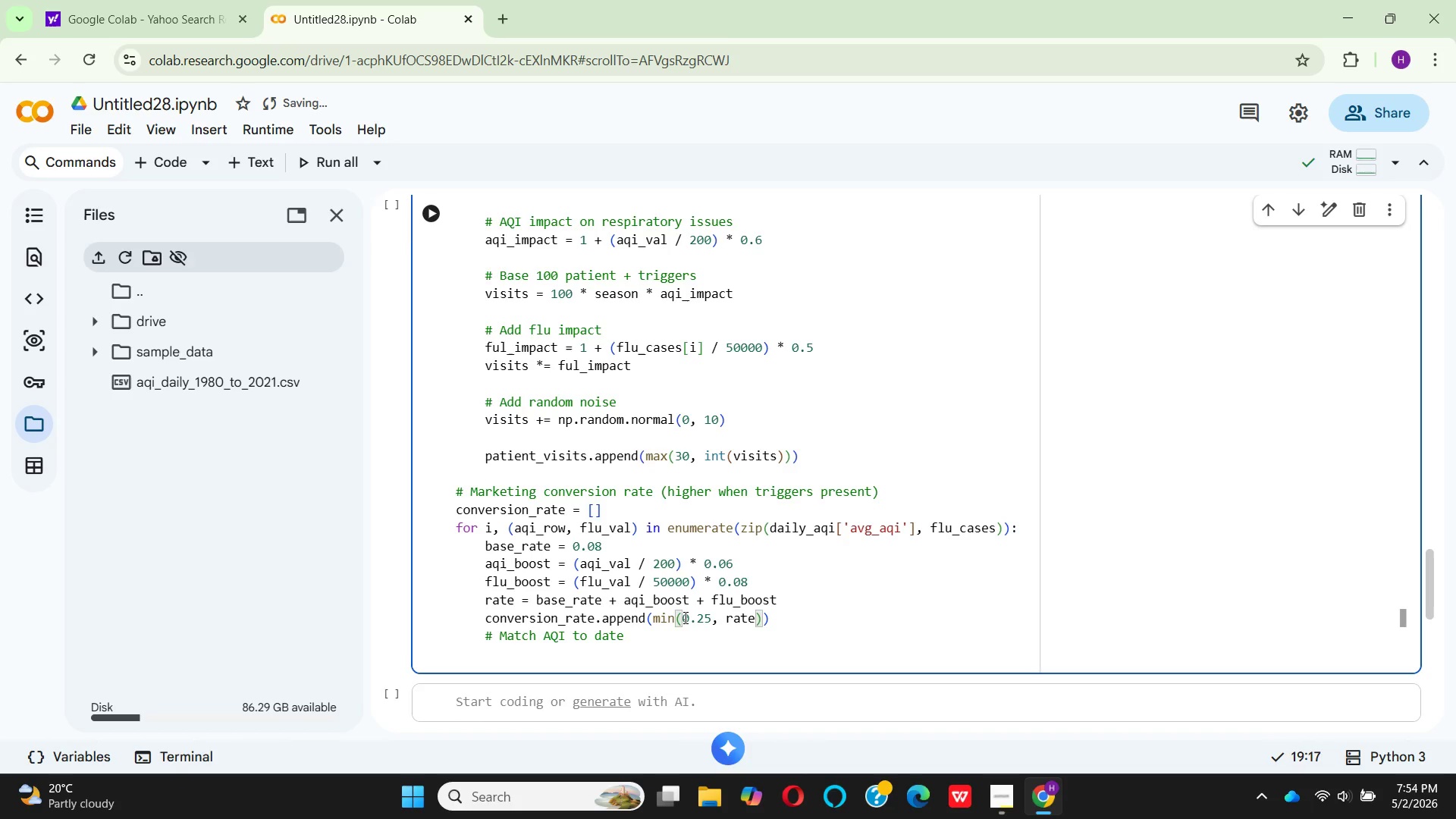 
key(ArrowRight)
 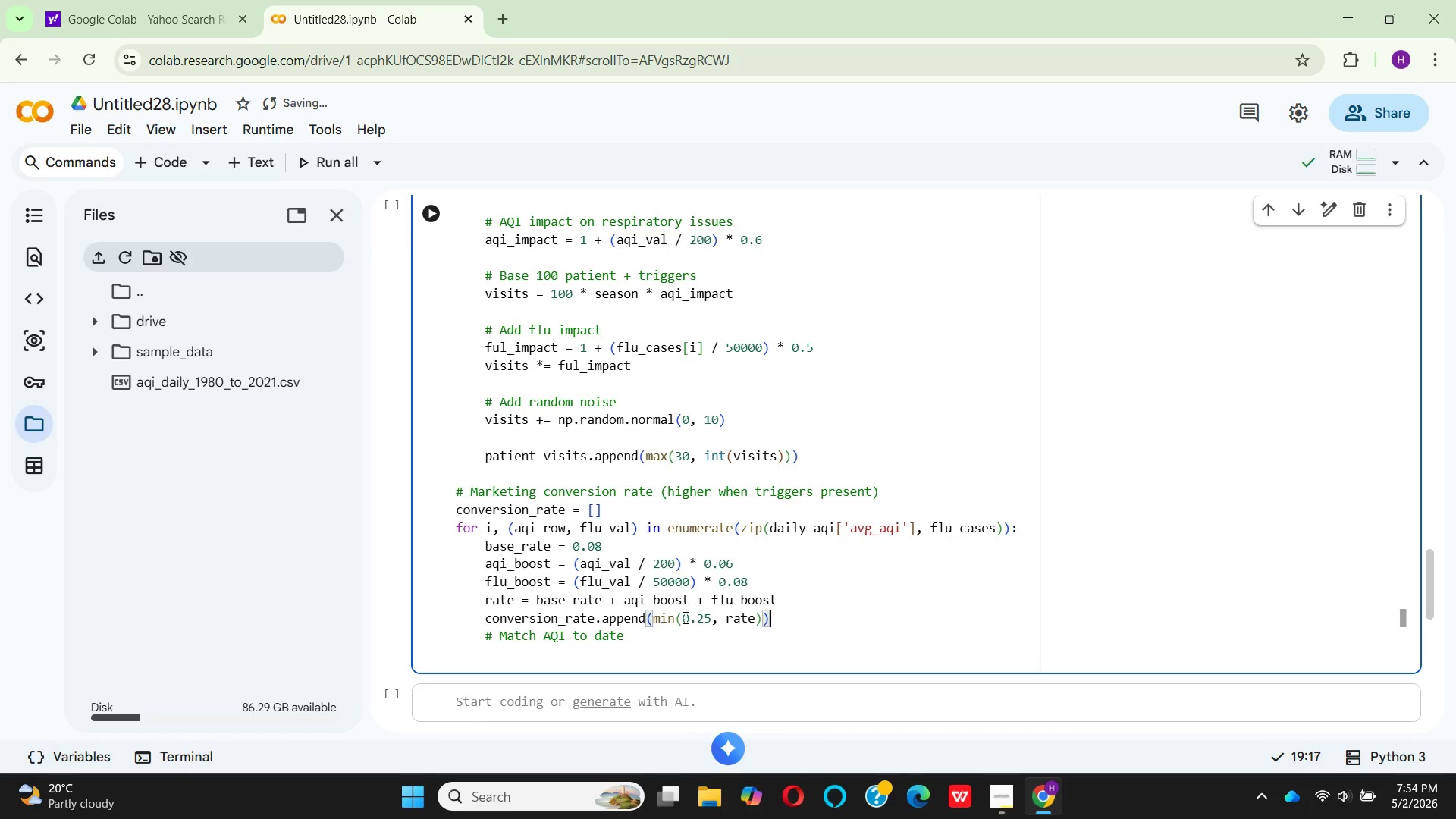 
key(ArrowRight)
 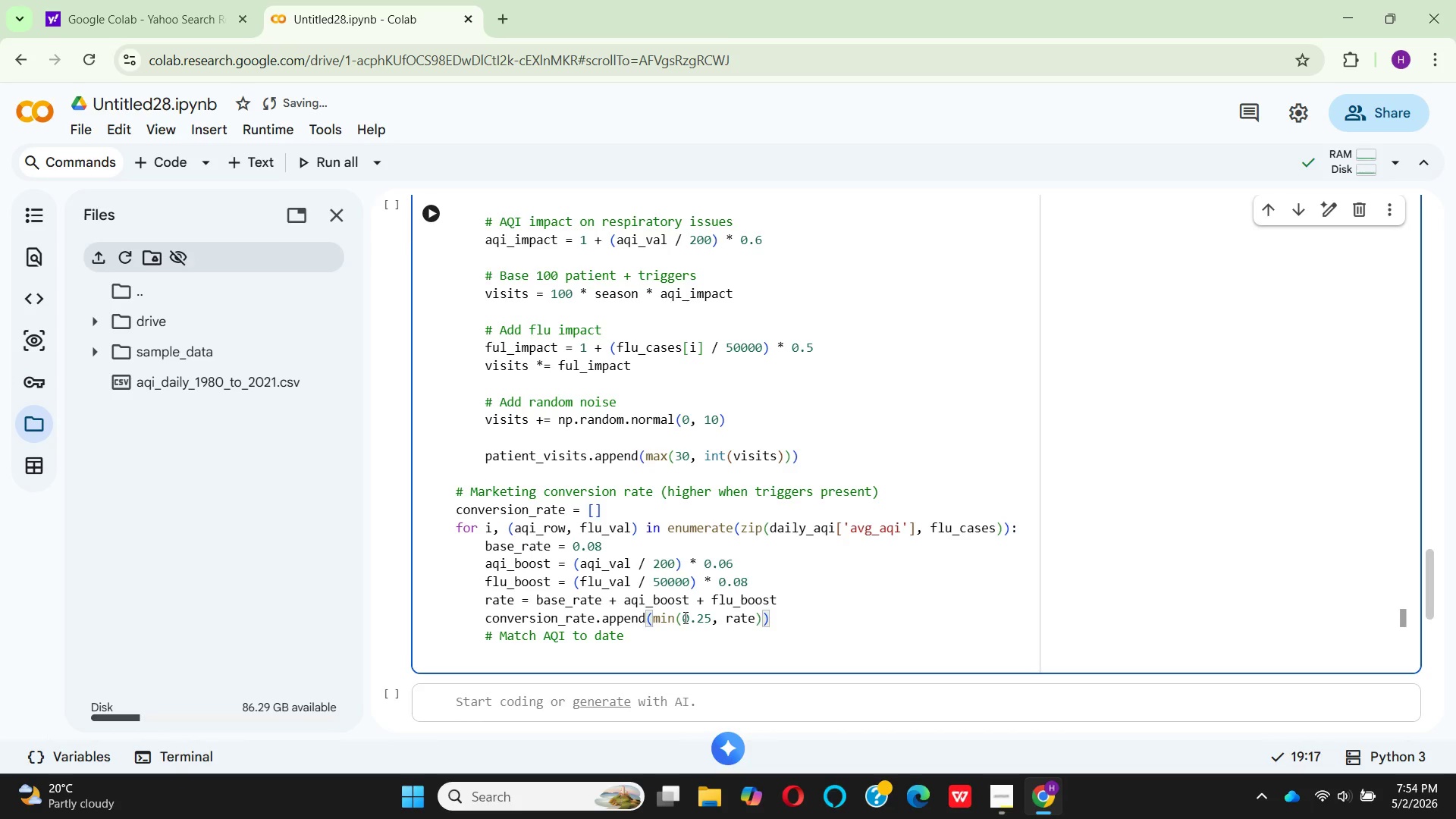 
key(Enter)
 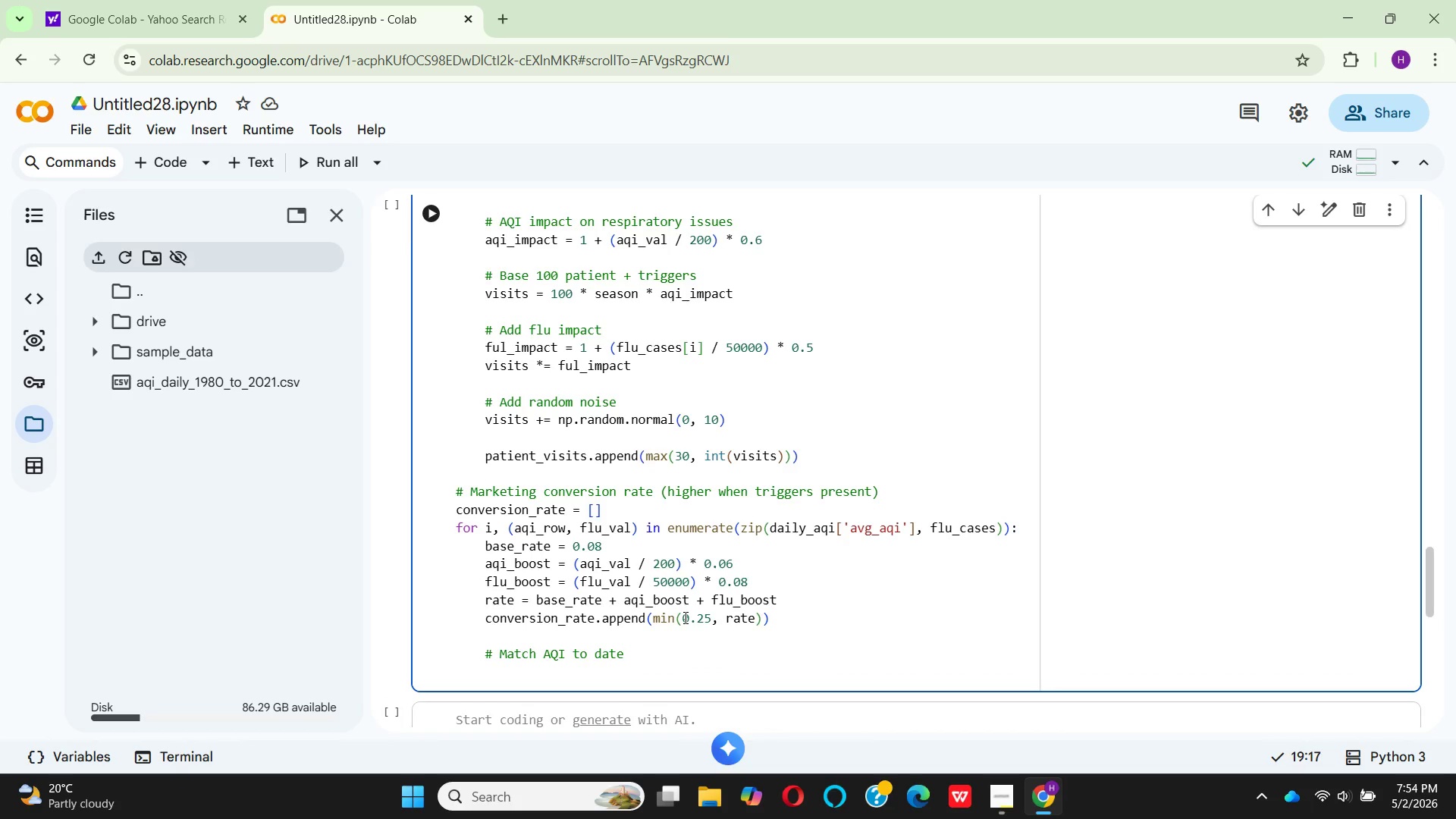 
key(Enter)
 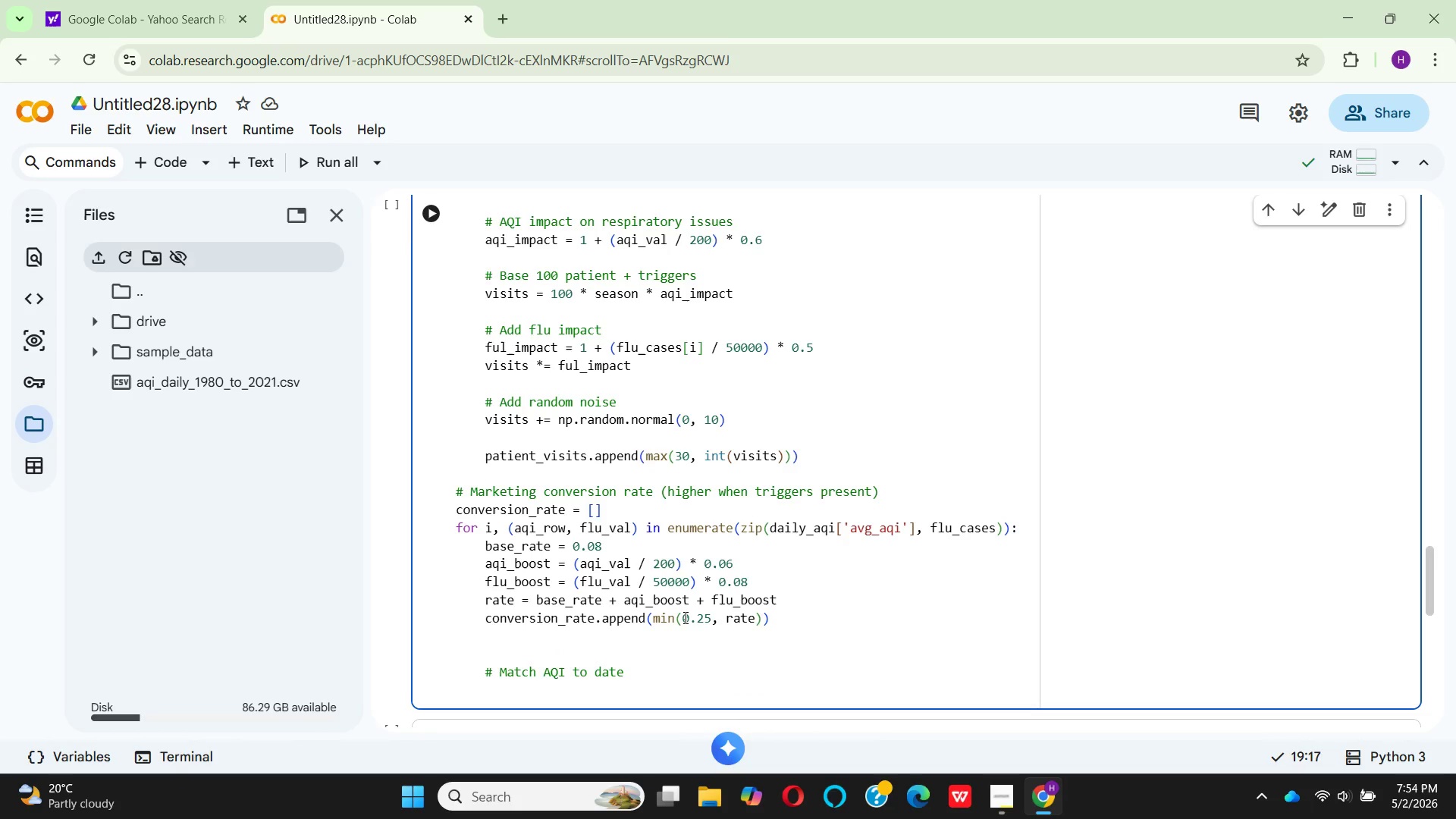 
key(Backspace)
key(Backspace)
key(Backspace)
type(# Crete final merged dataframe)
 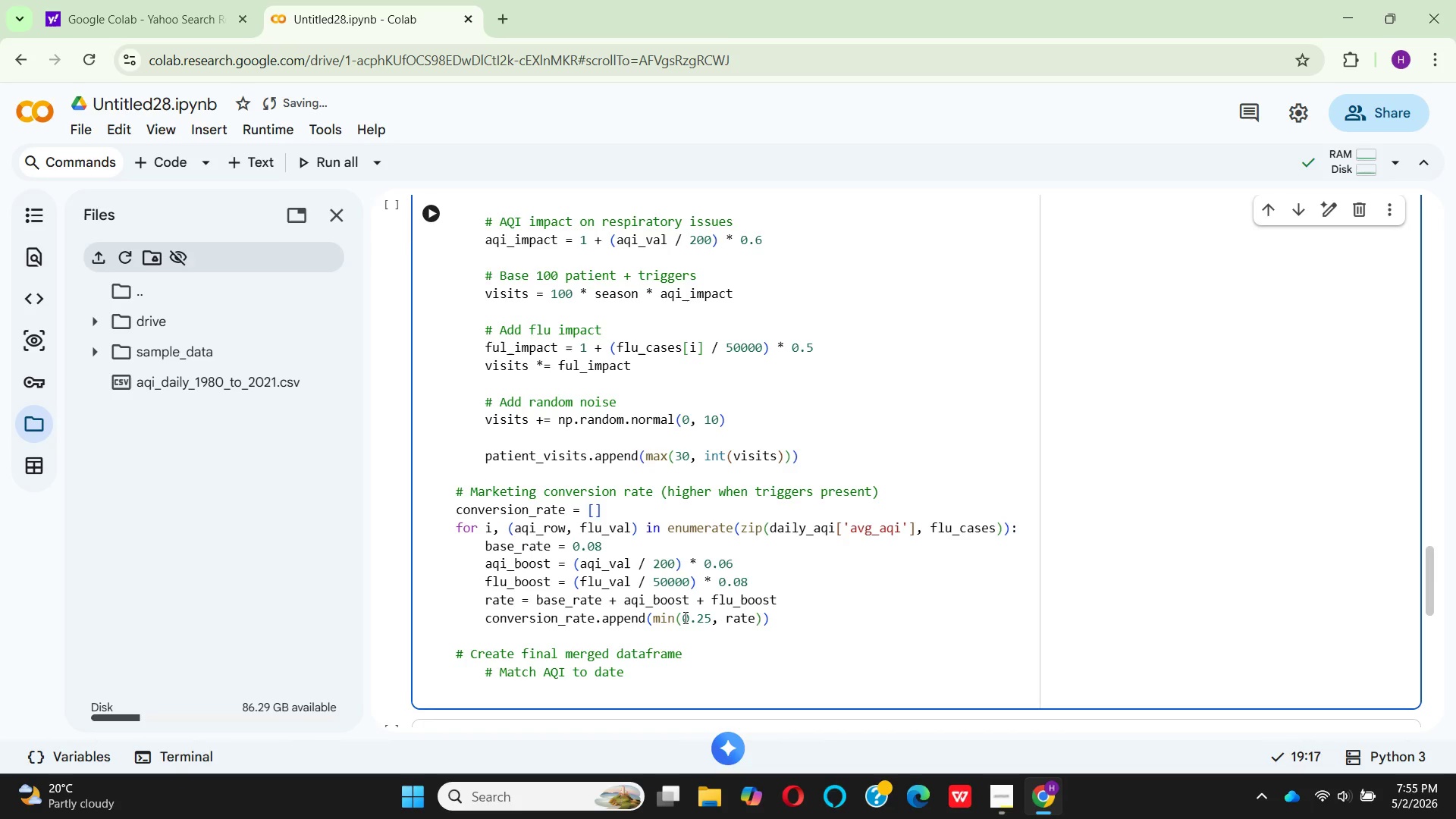 
hold_key(key=Enter, duration=0.34)
 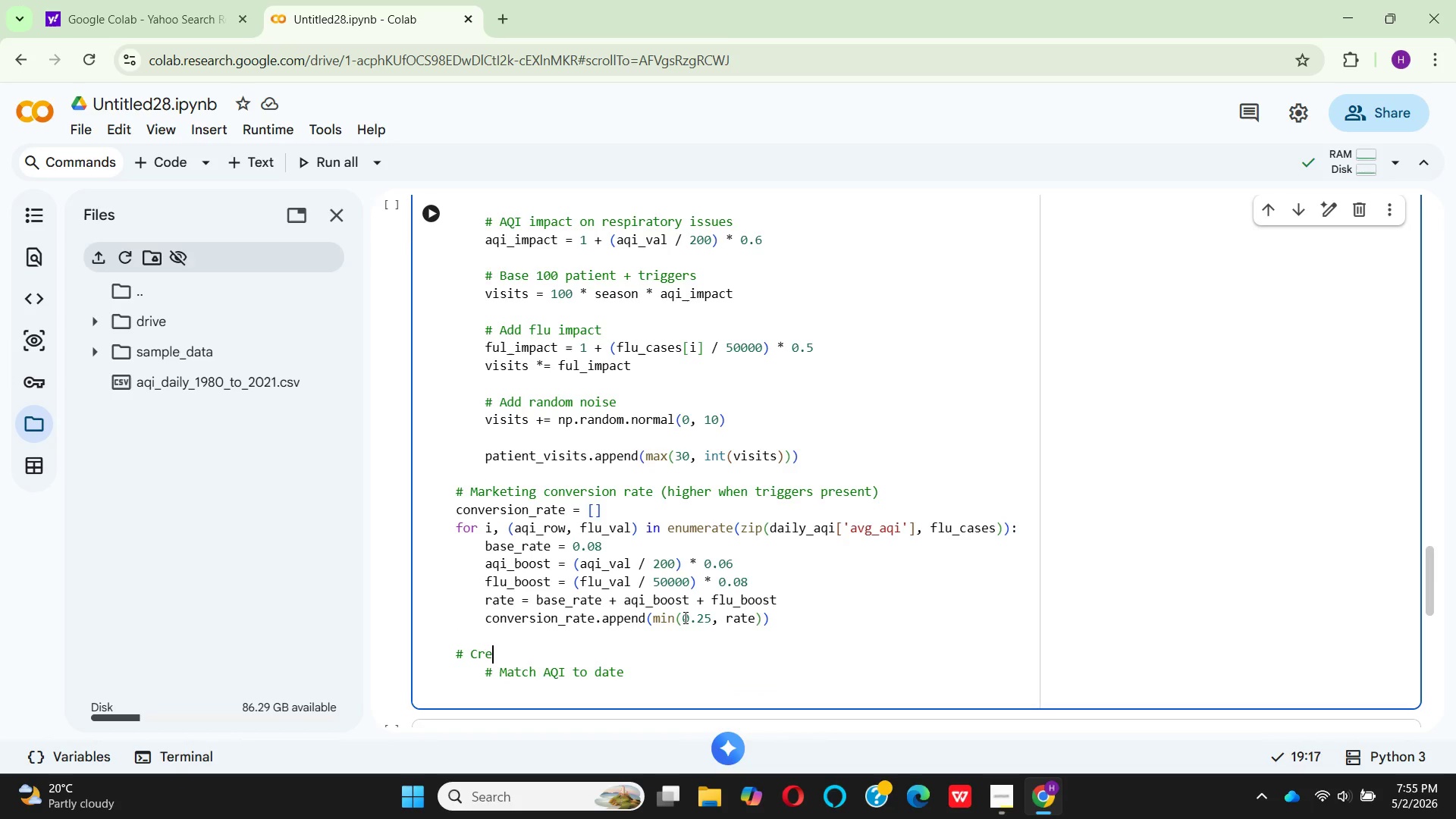 
key(Enter)
 